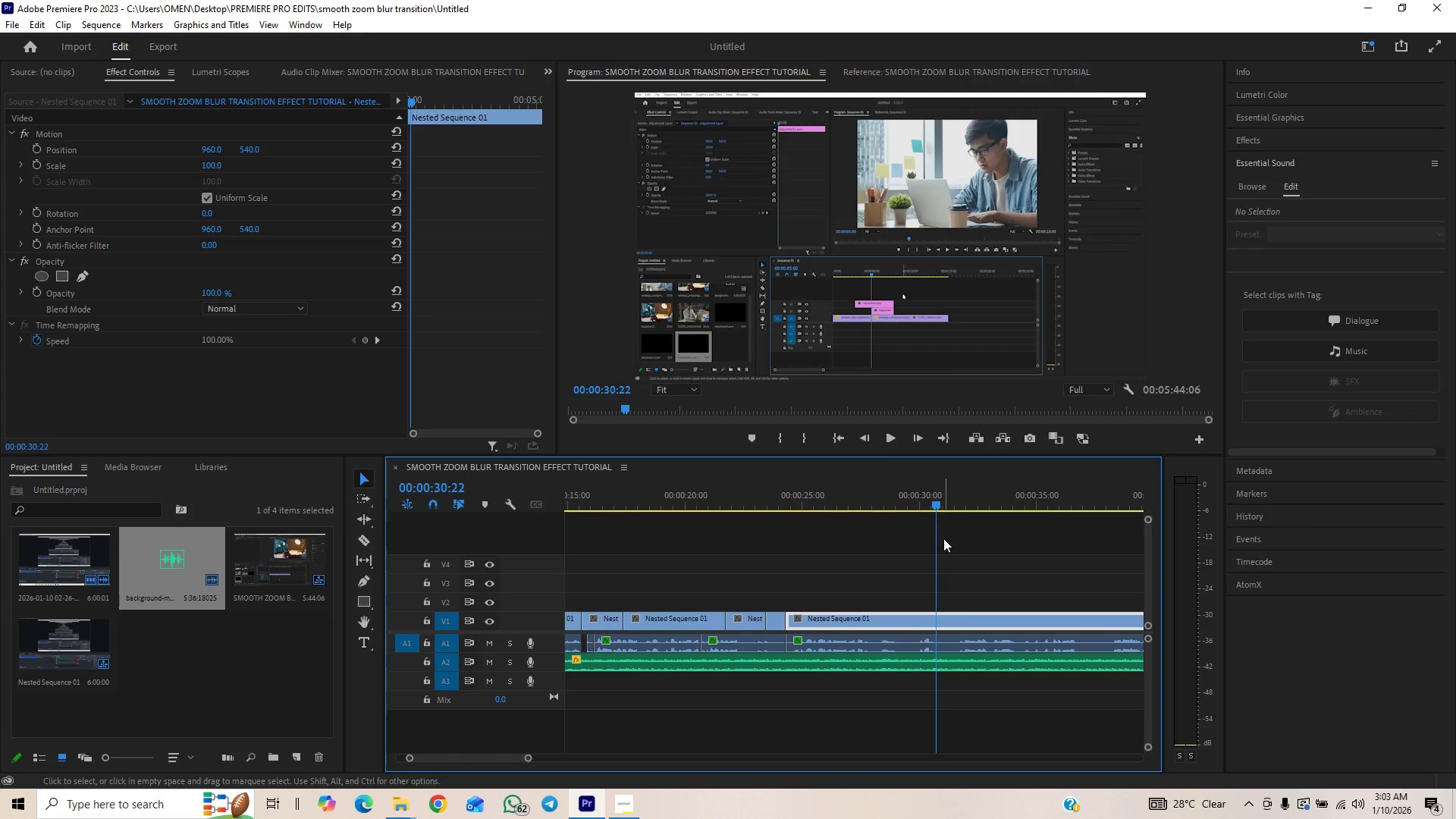 
key(C)
 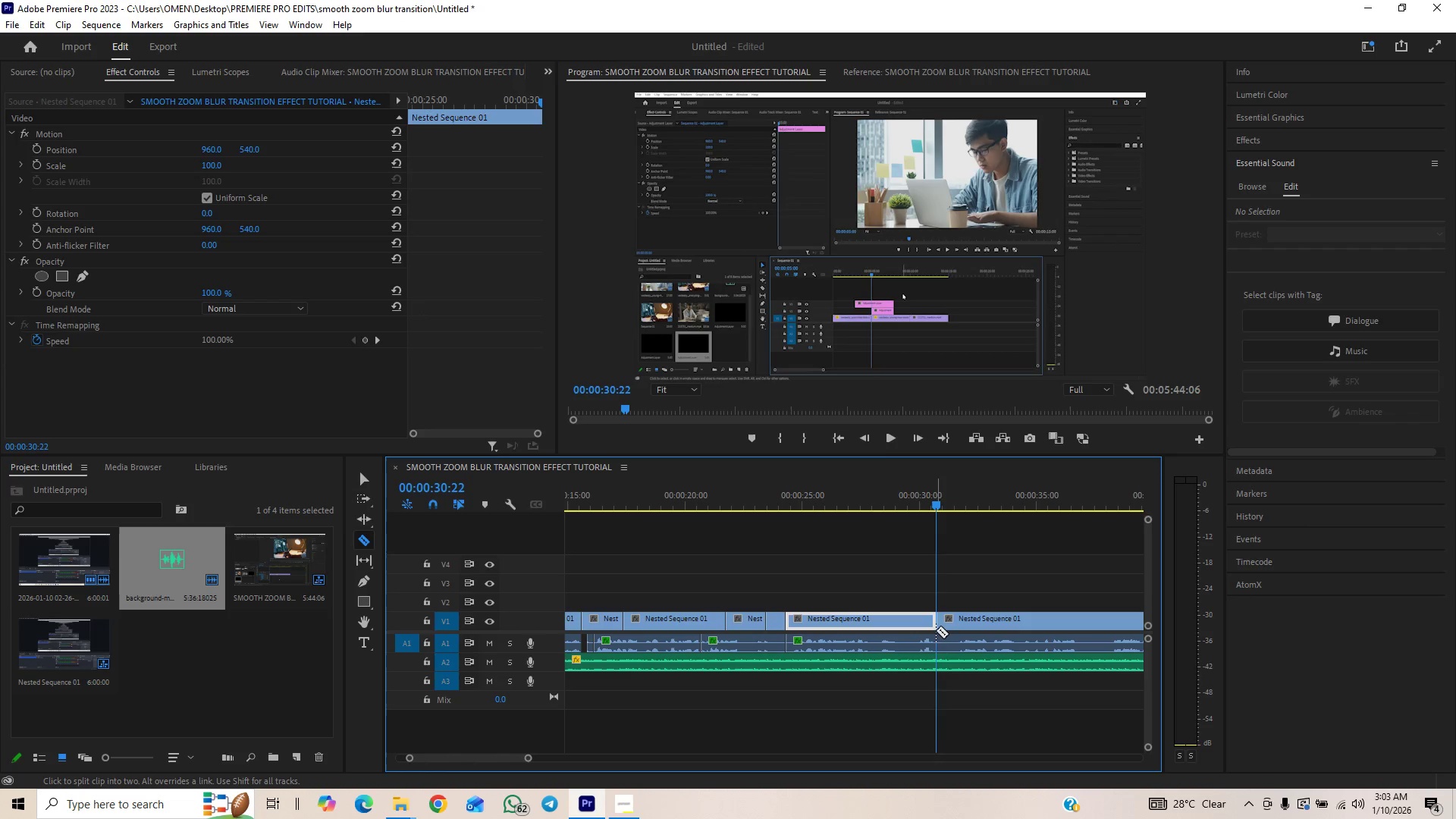 
left_click([937, 642])
 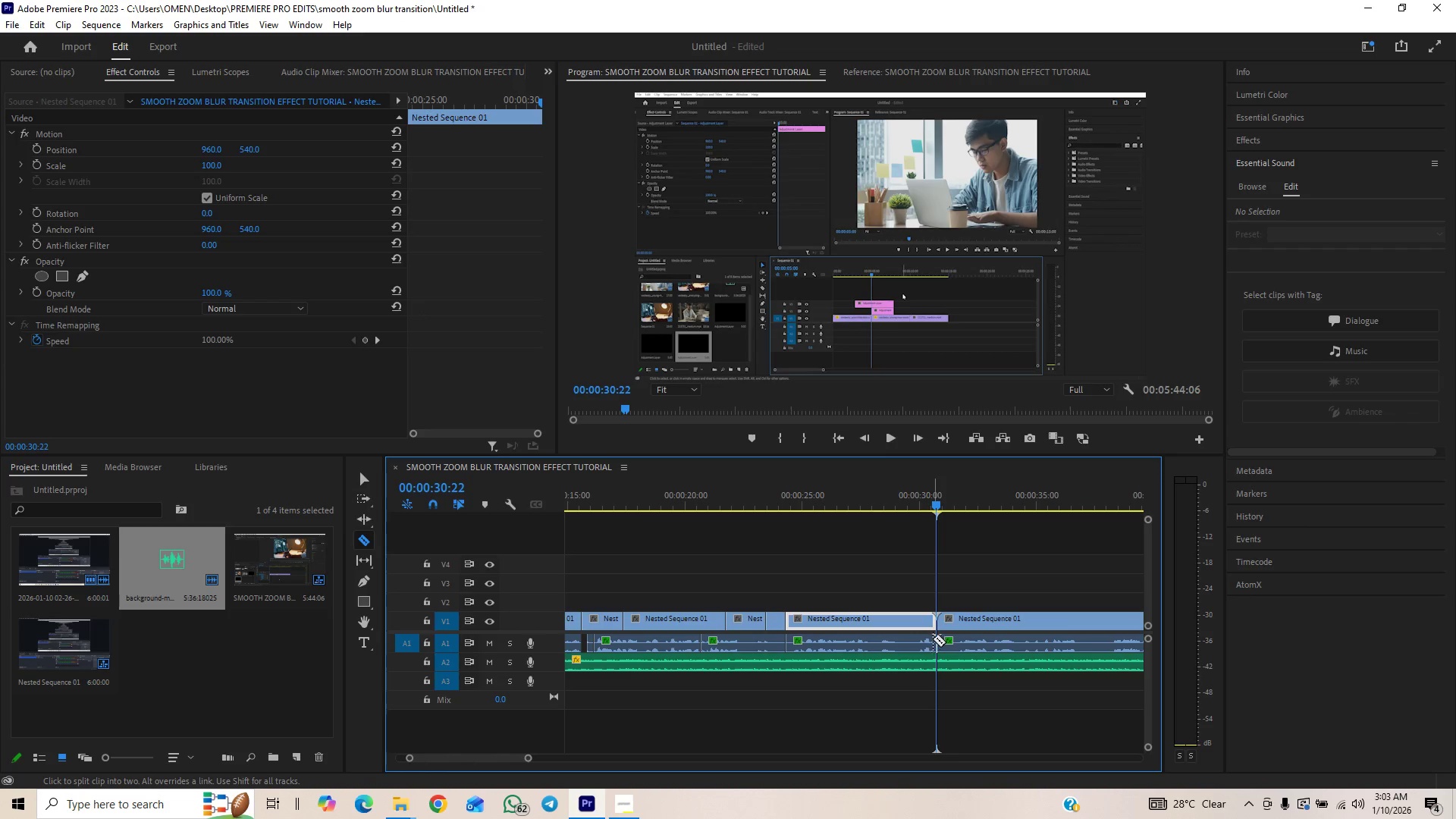 
left_click([936, 637])
 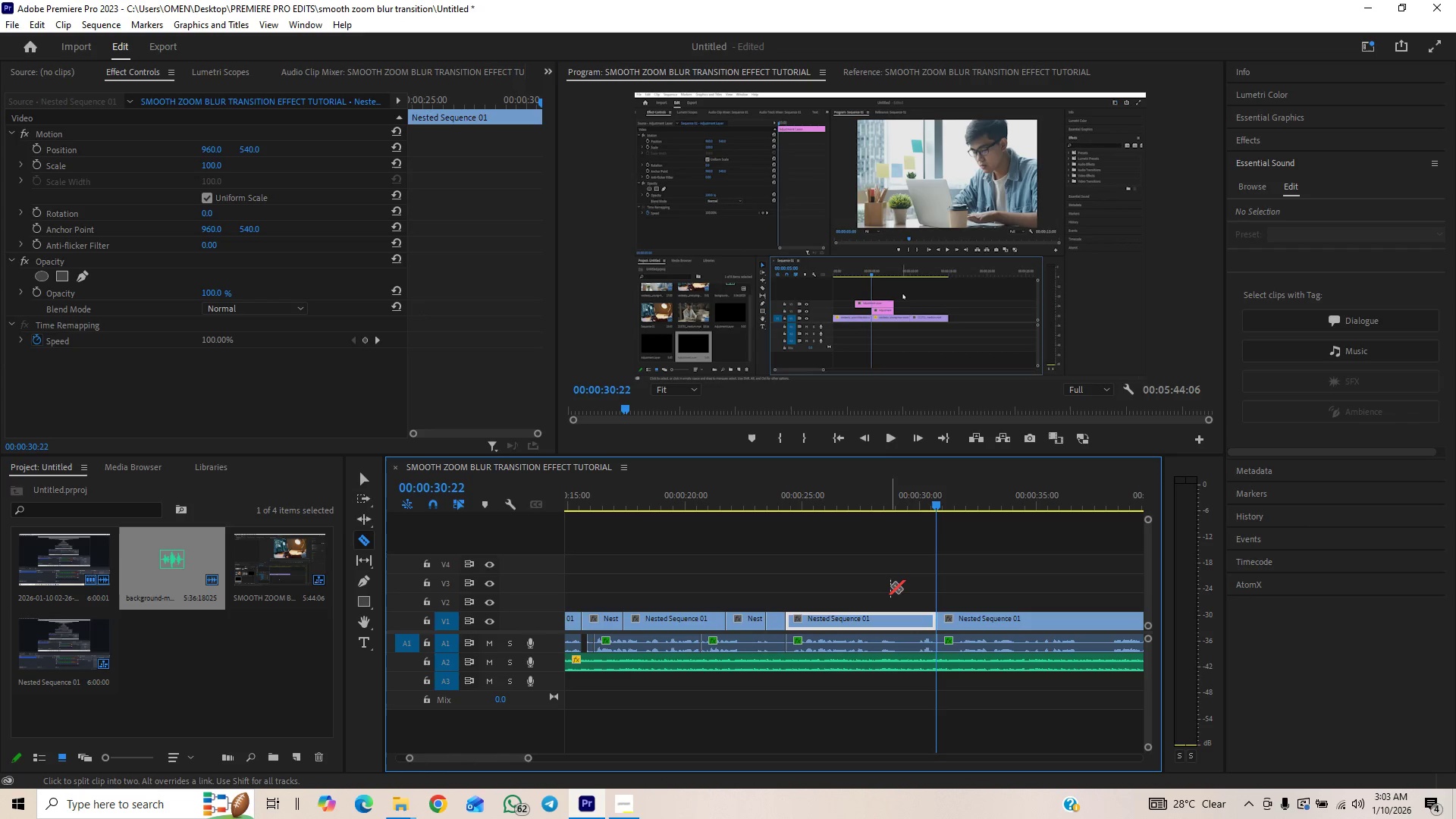 
key(V)
 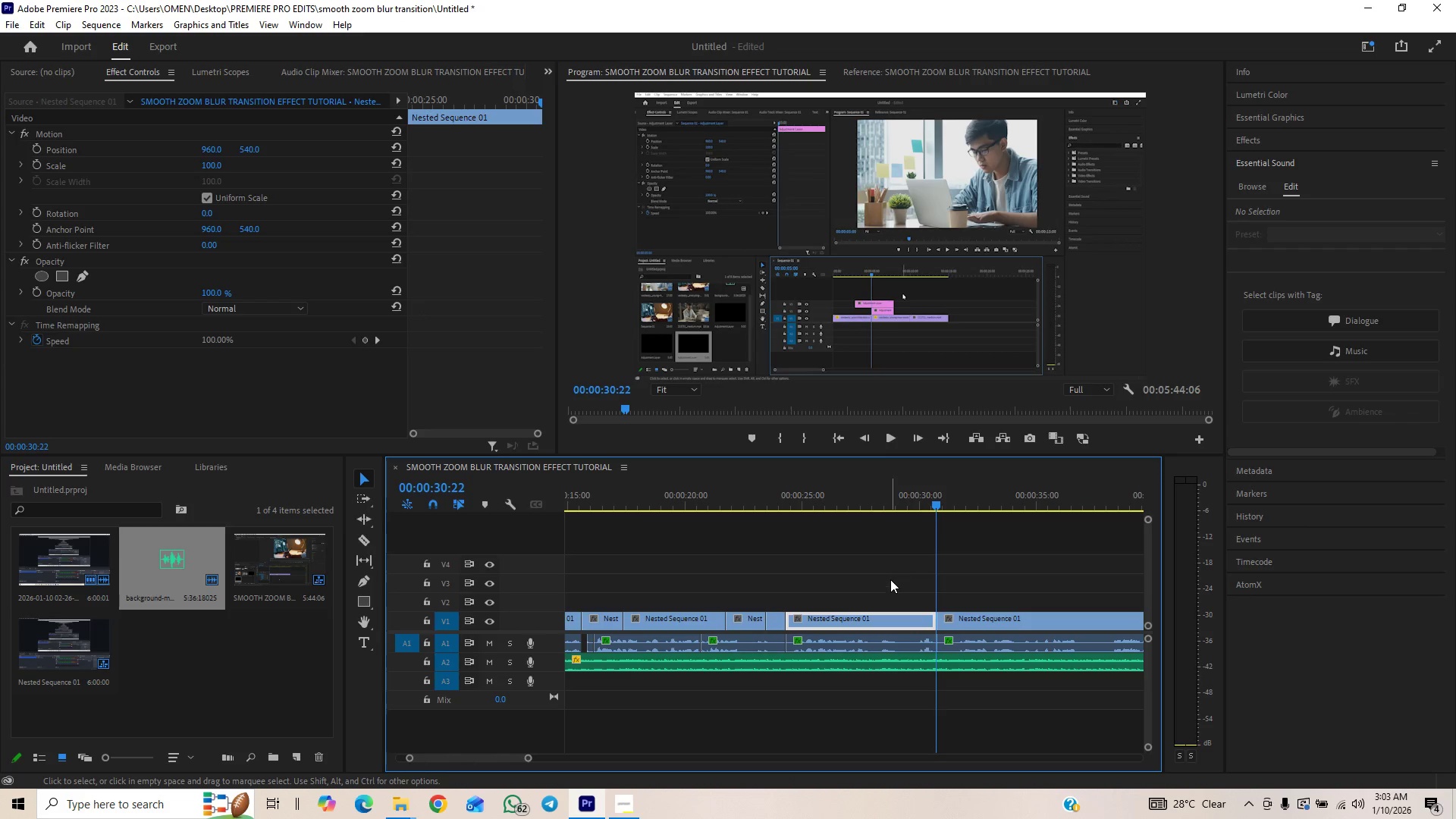 
left_click_drag(start_coordinate=[890, 579], to_coordinate=[861, 642])
 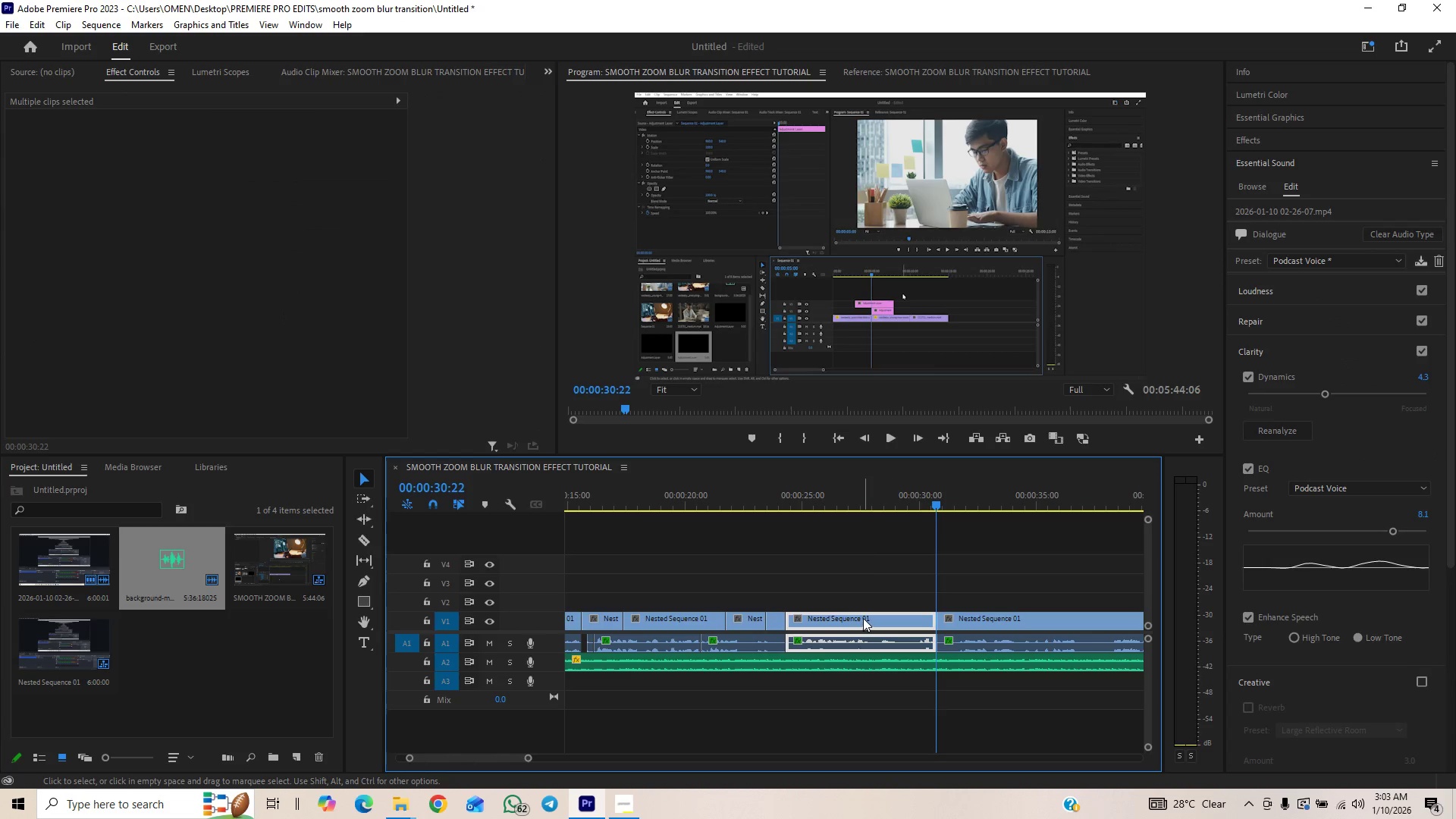 
right_click([863, 618])
 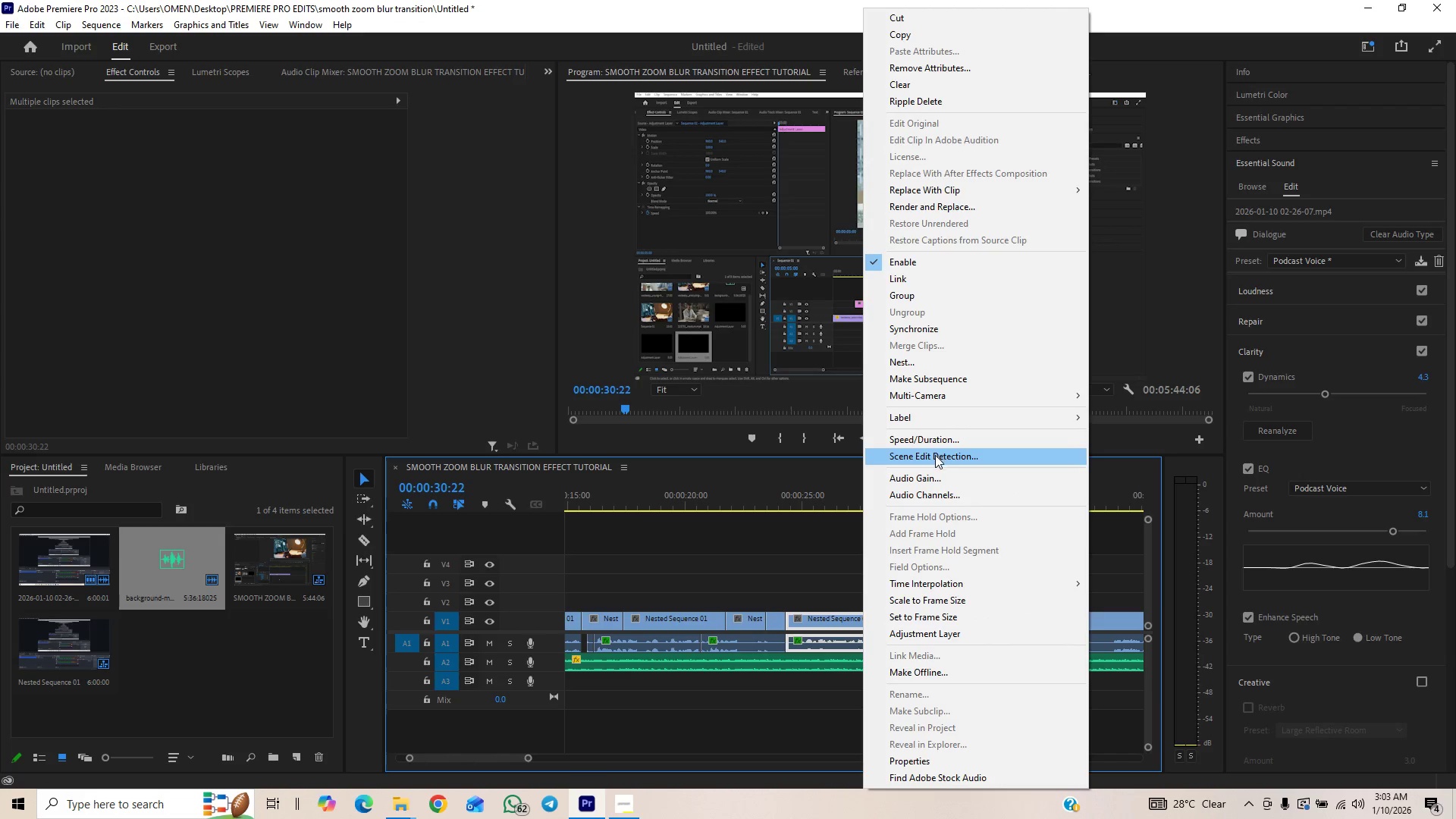 
left_click([932, 438])
 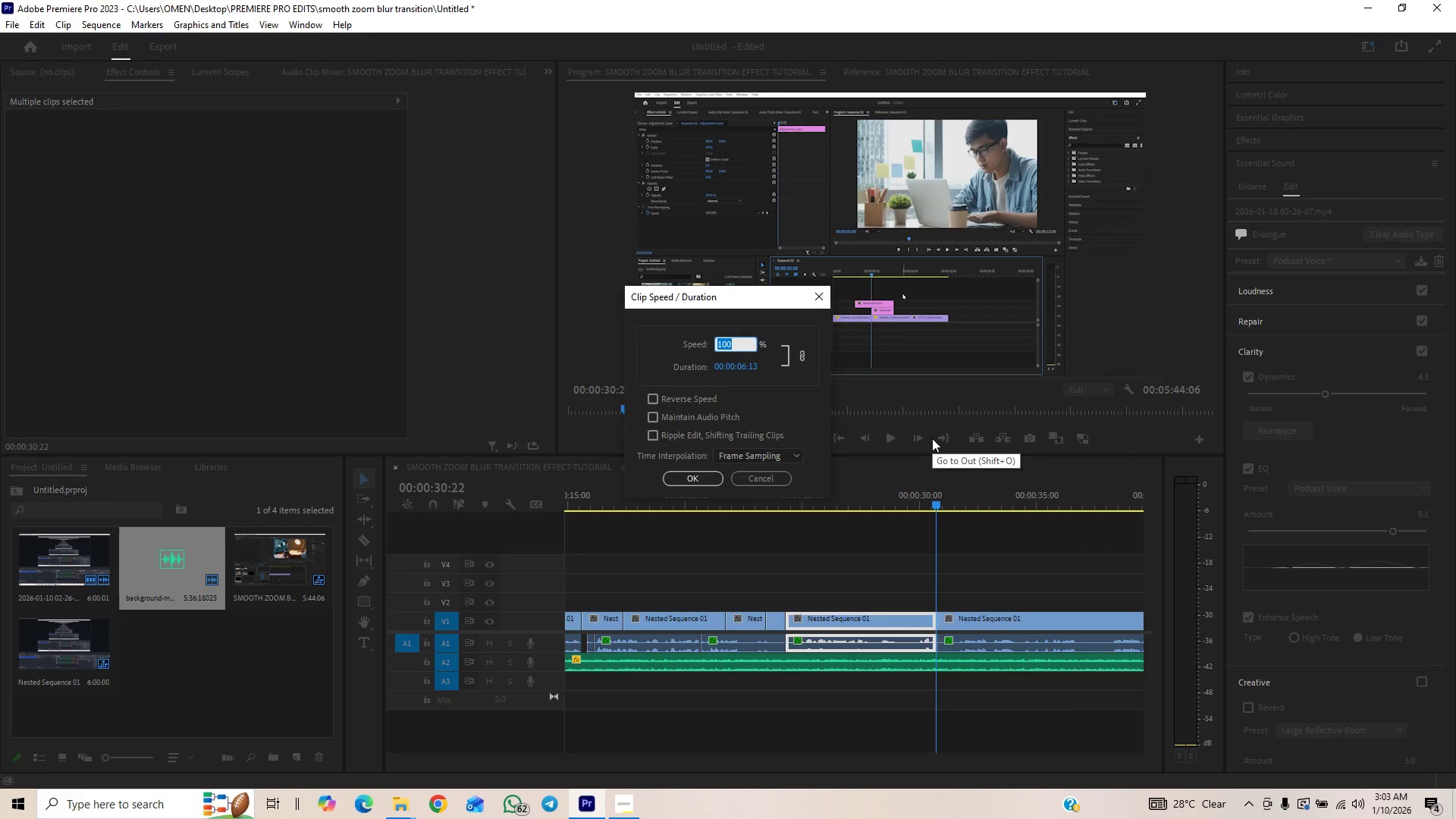 
type(200)
 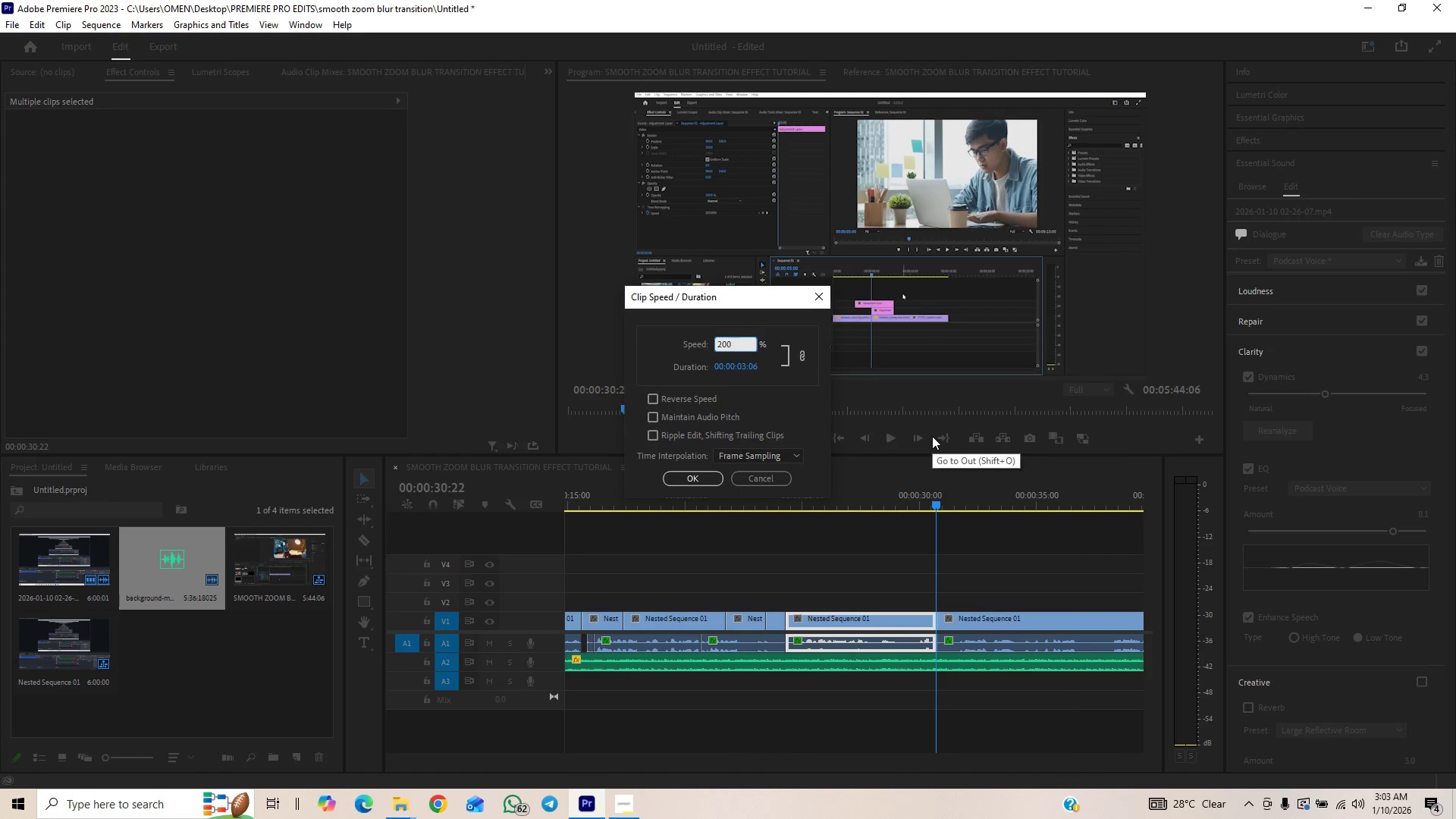 
key(Enter)
 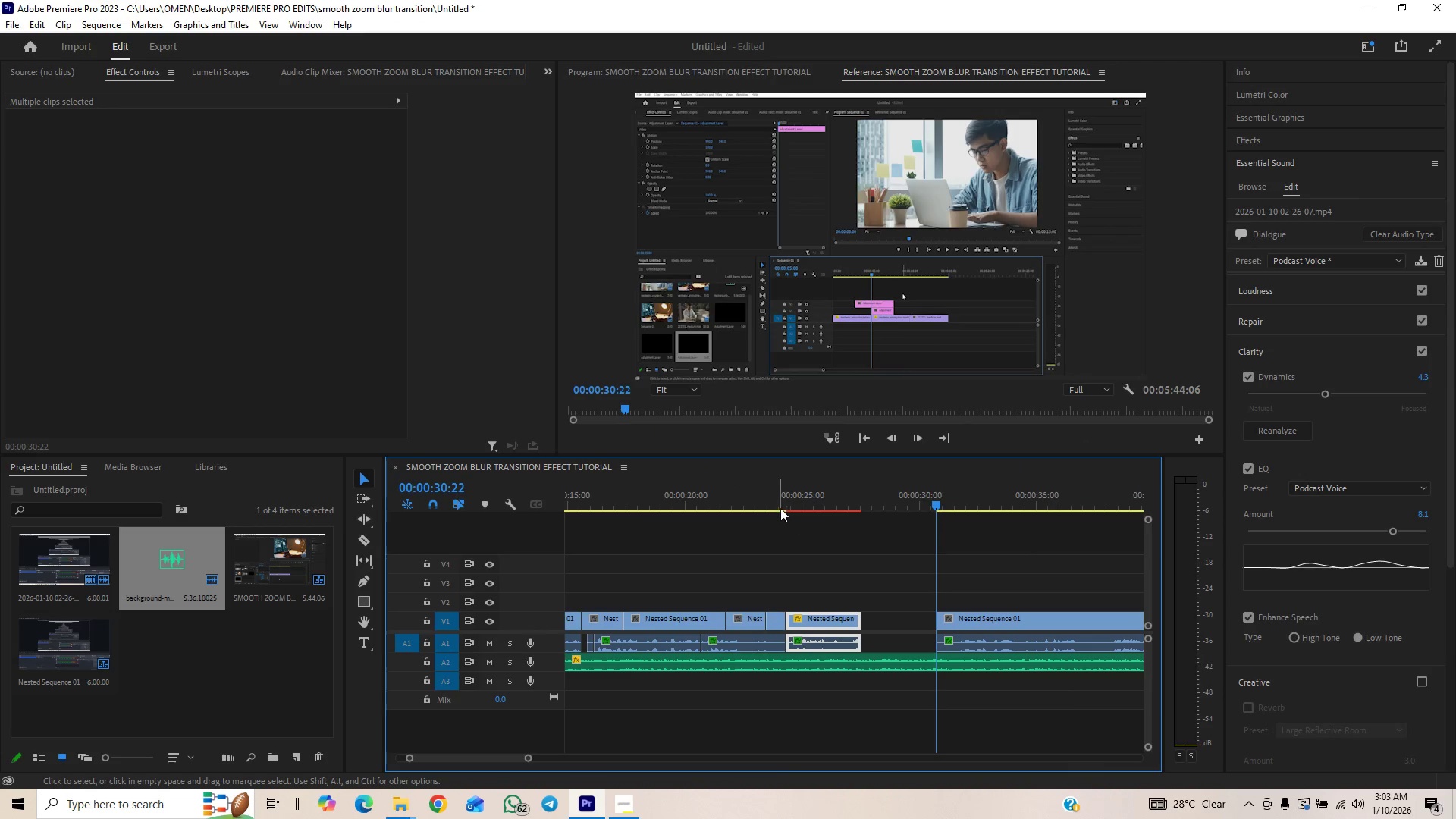 
left_click([780, 504])
 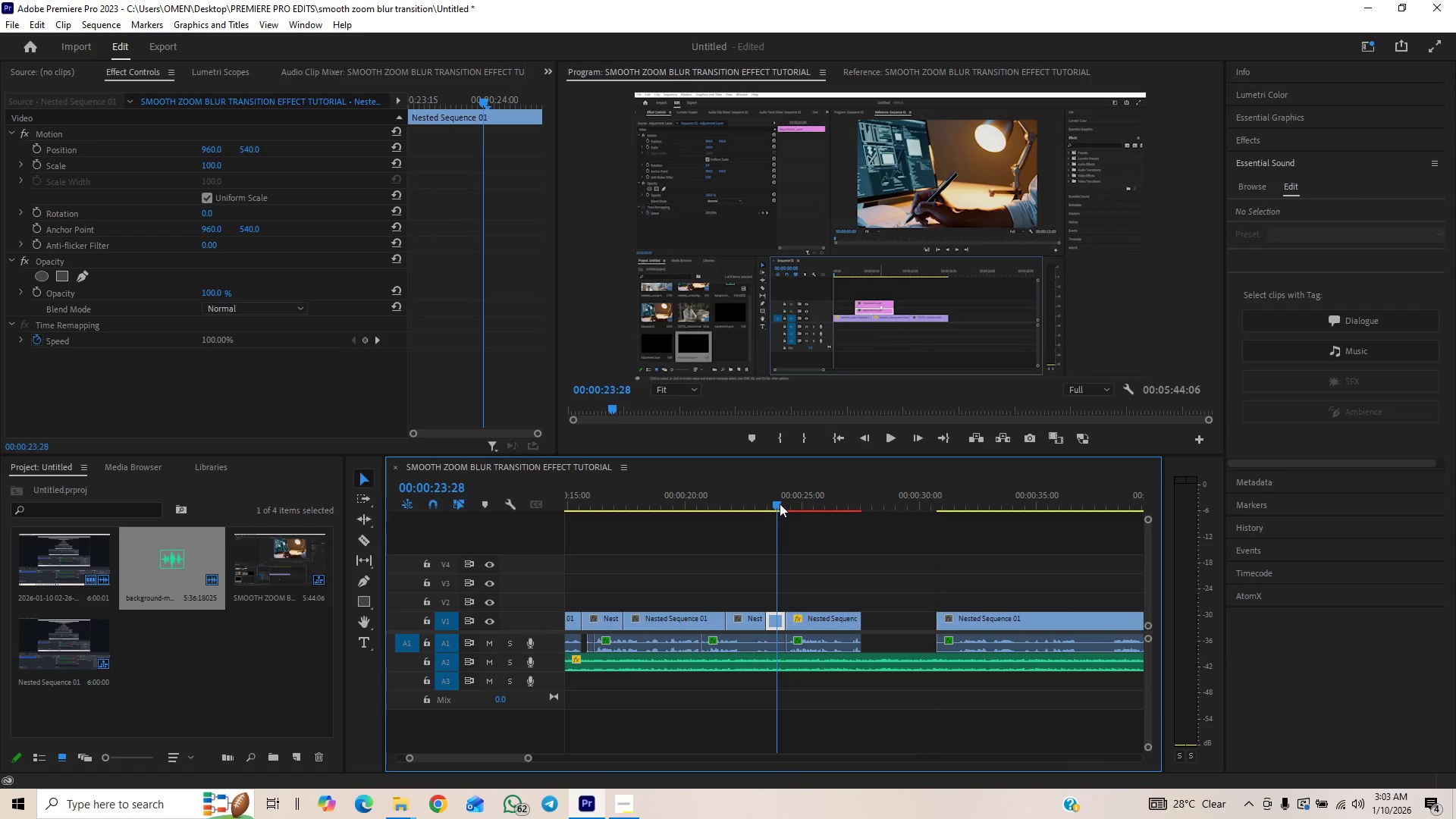 
key(Space)
 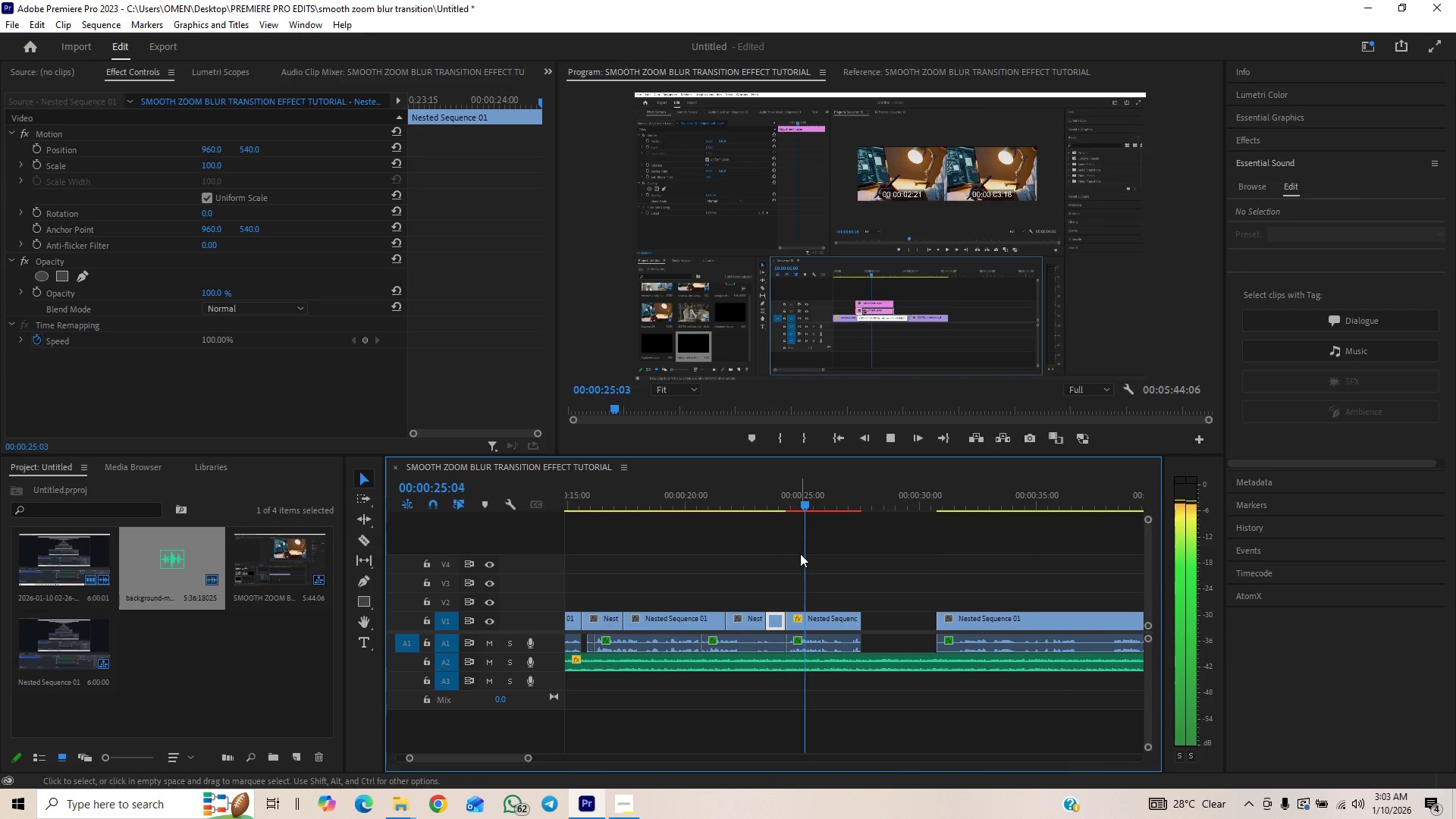 
key(Space)
 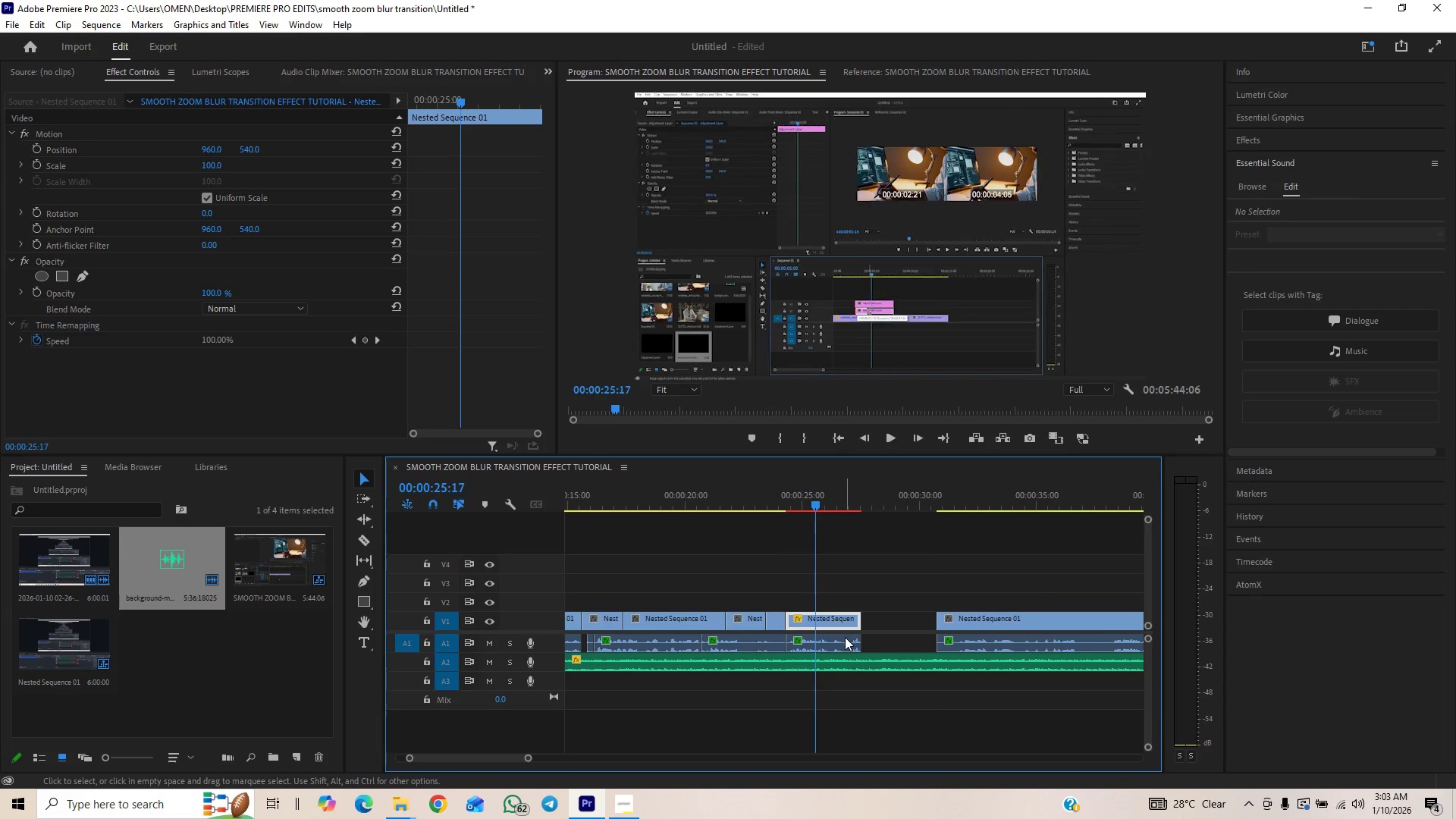 
left_click([845, 637])
 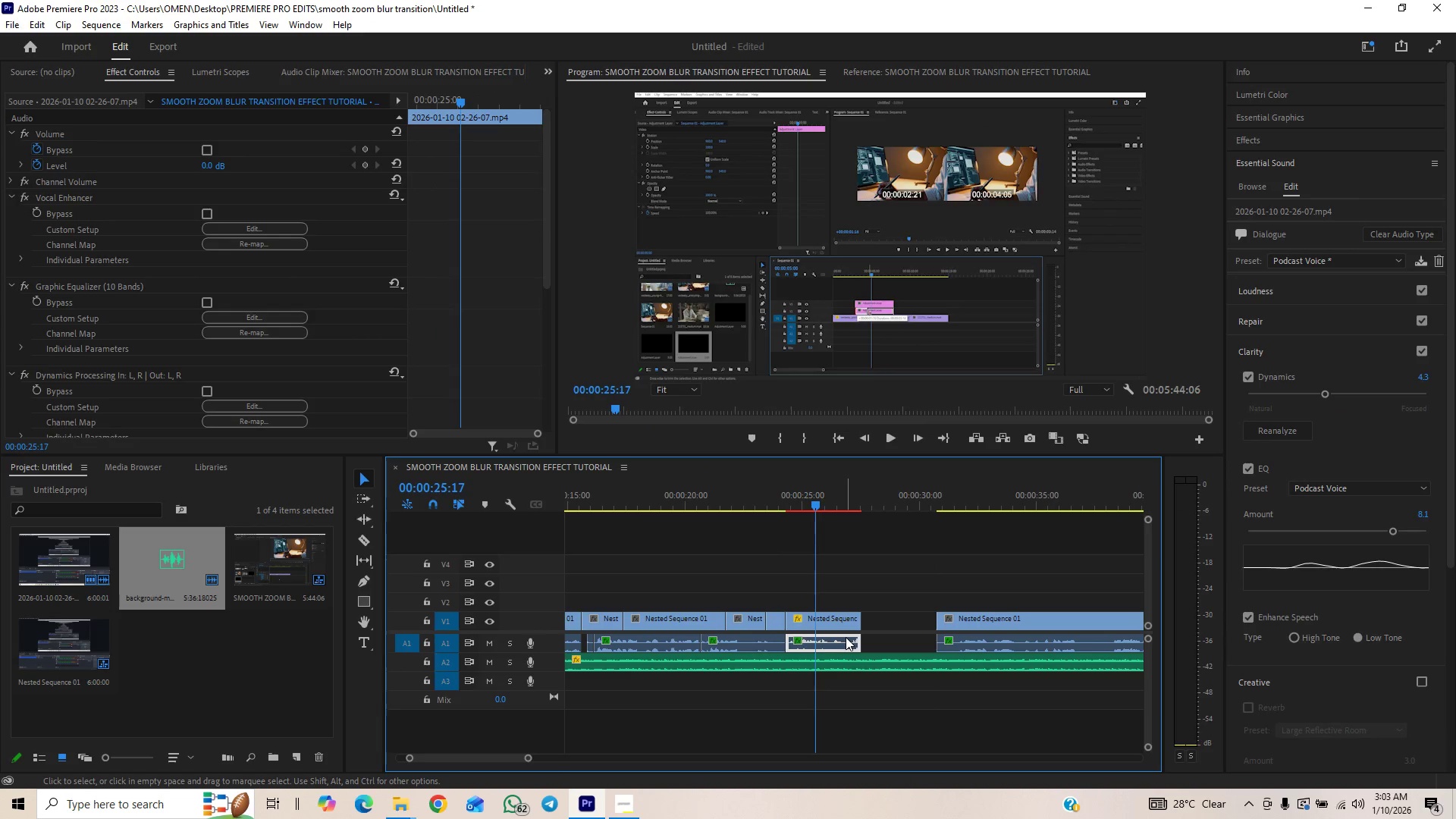 
key(Delete)
 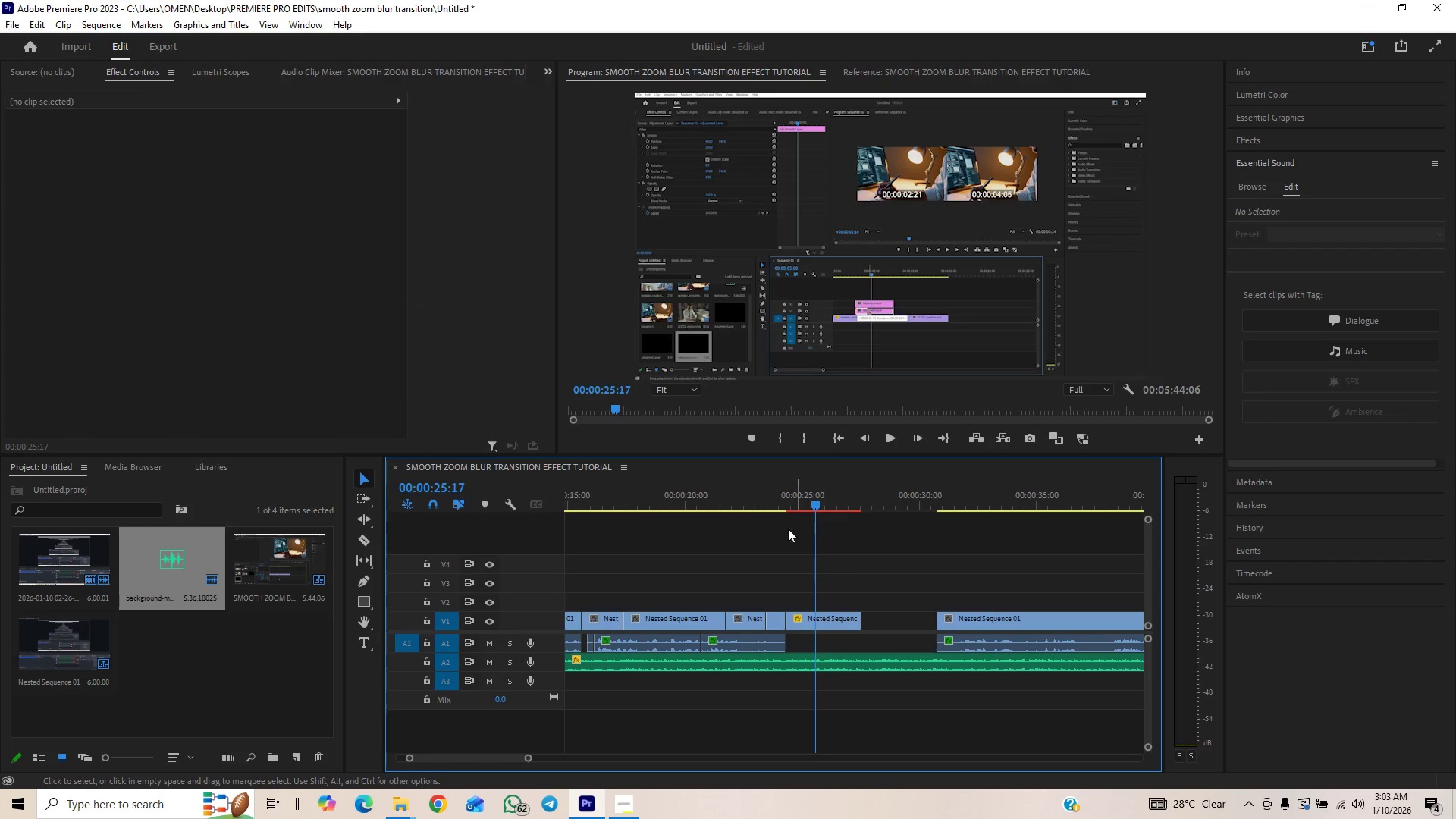 
left_click([766, 500])
 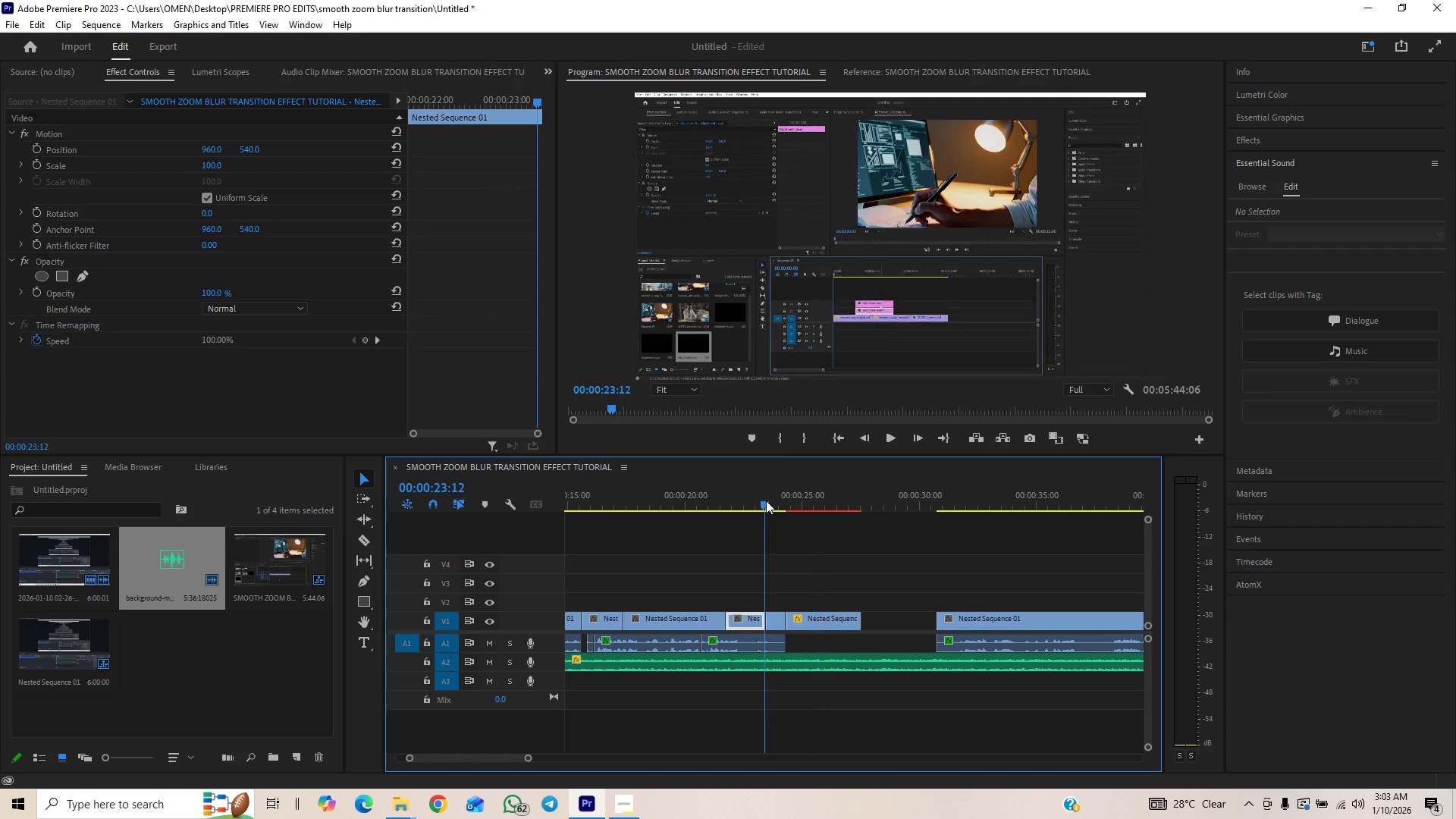 
key(Space)
 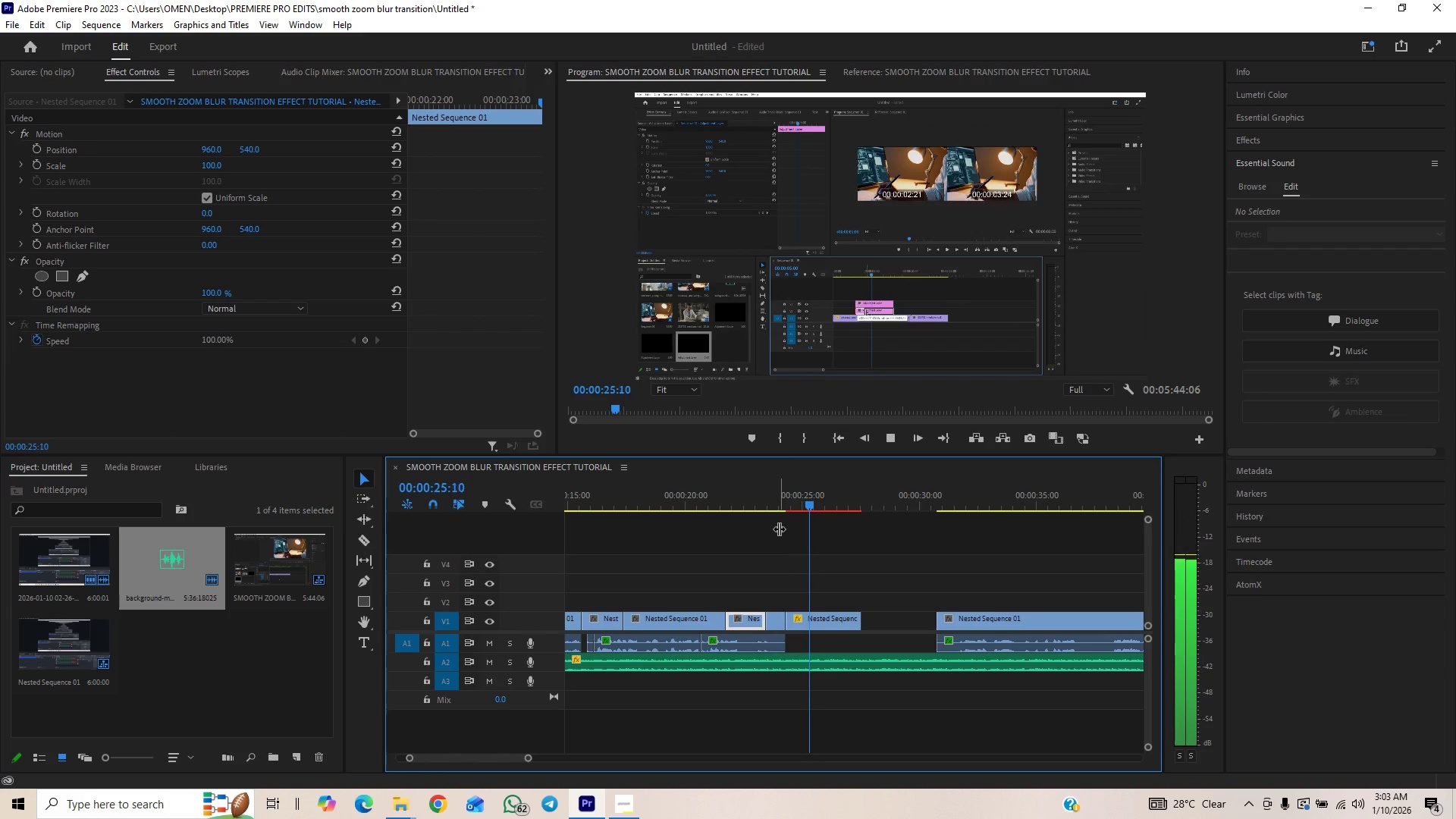 
key(Space)
 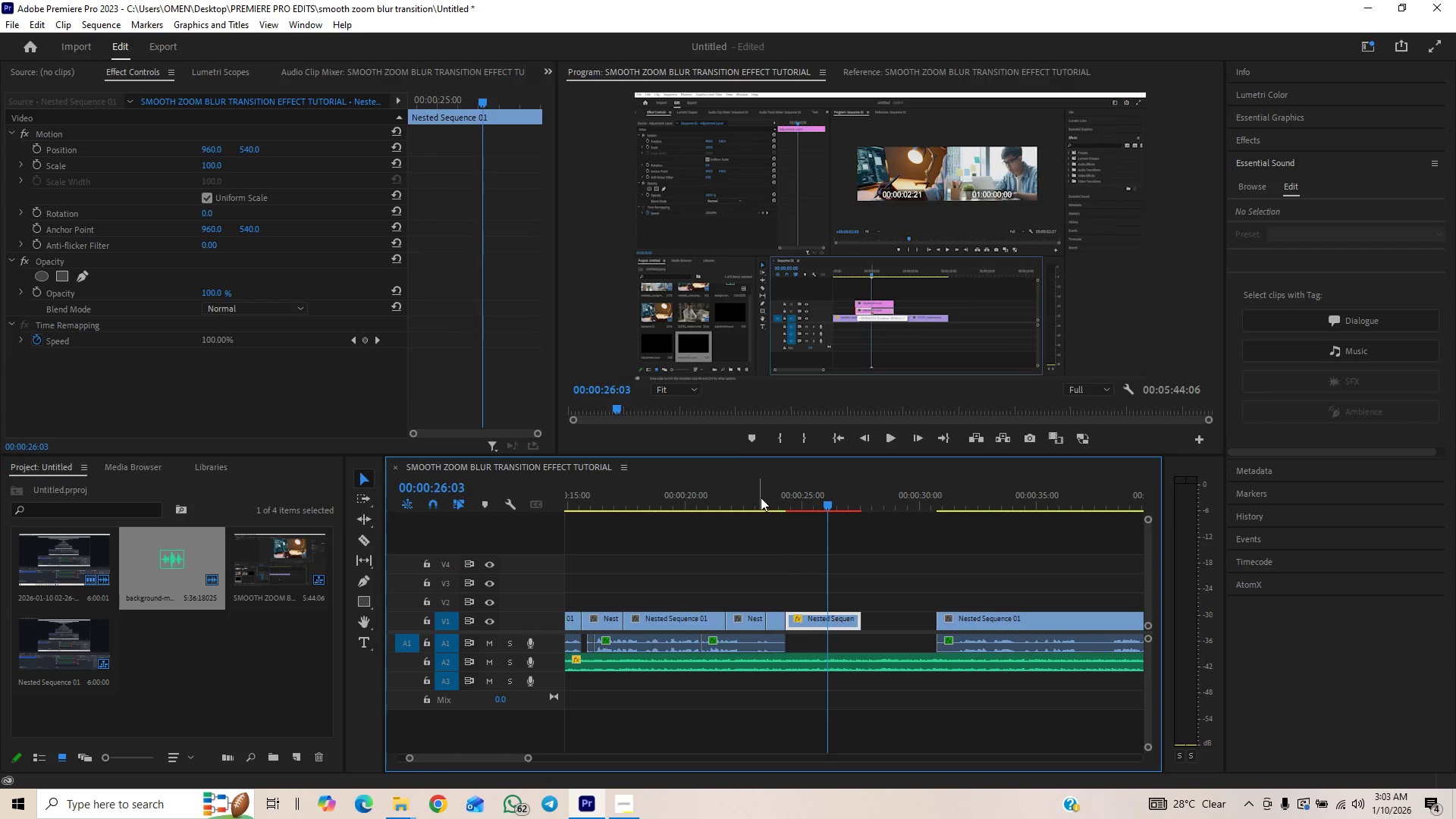 
left_click([761, 497])
 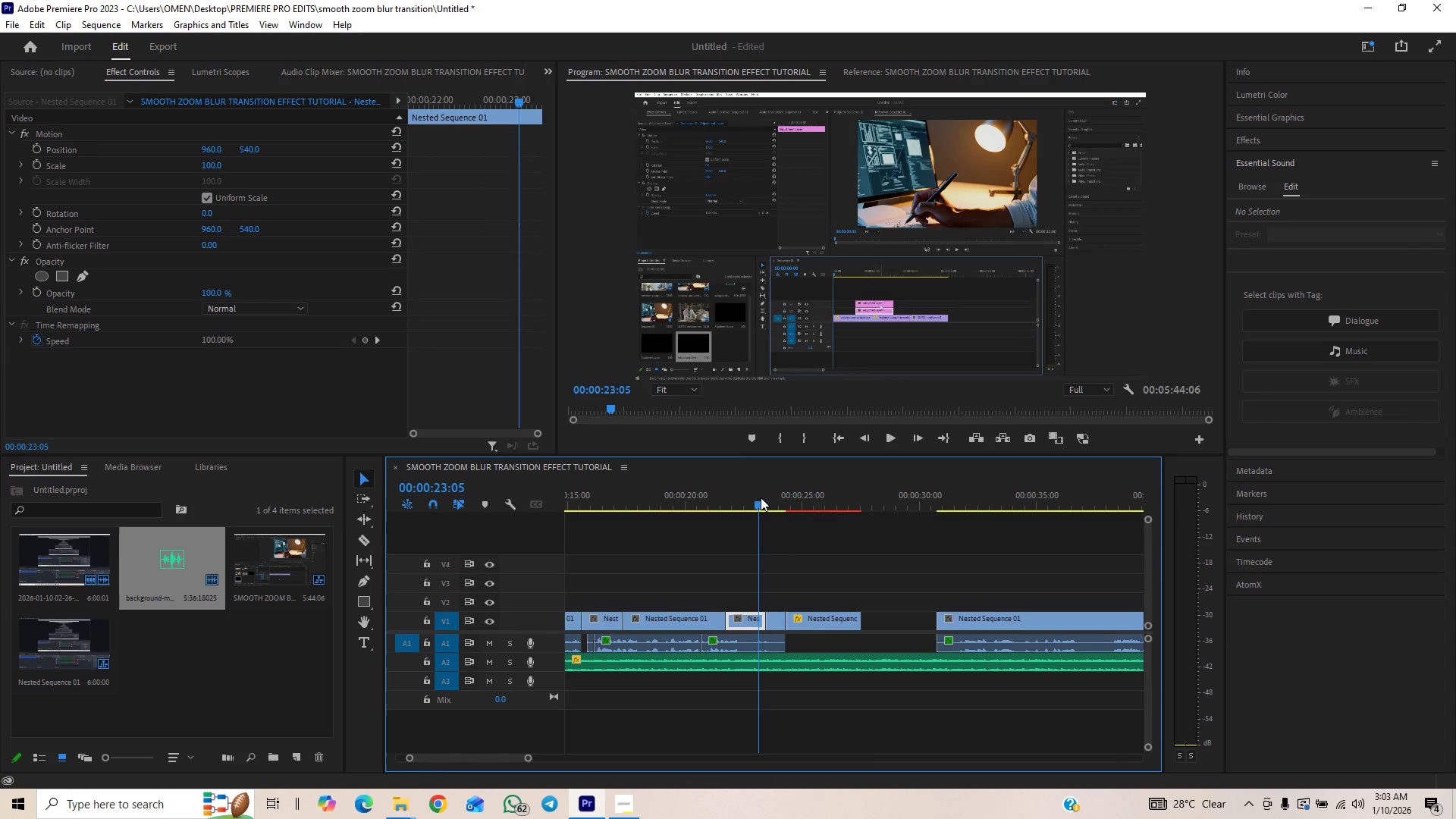 
key(Space)
 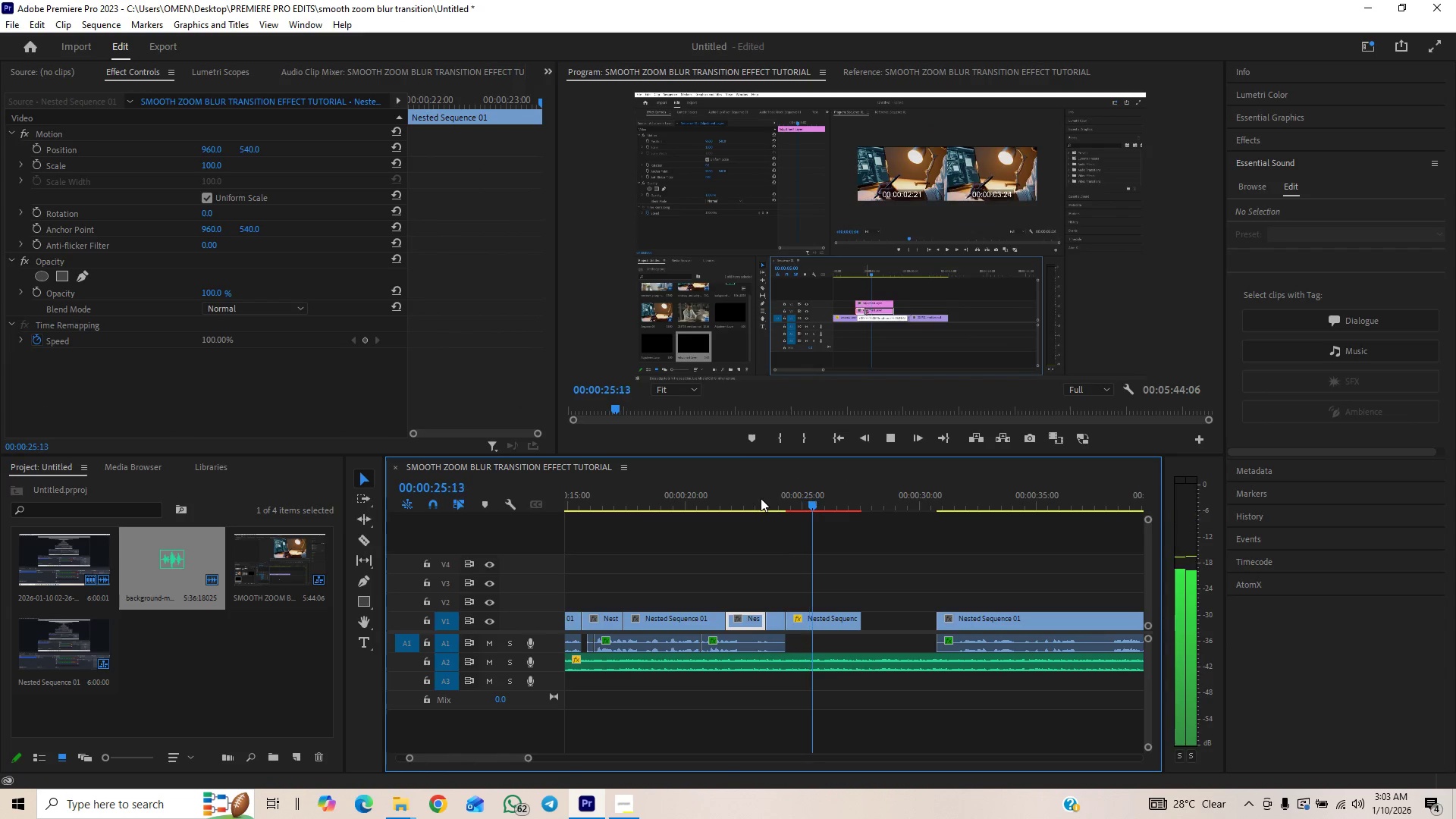 
left_click([760, 499])
 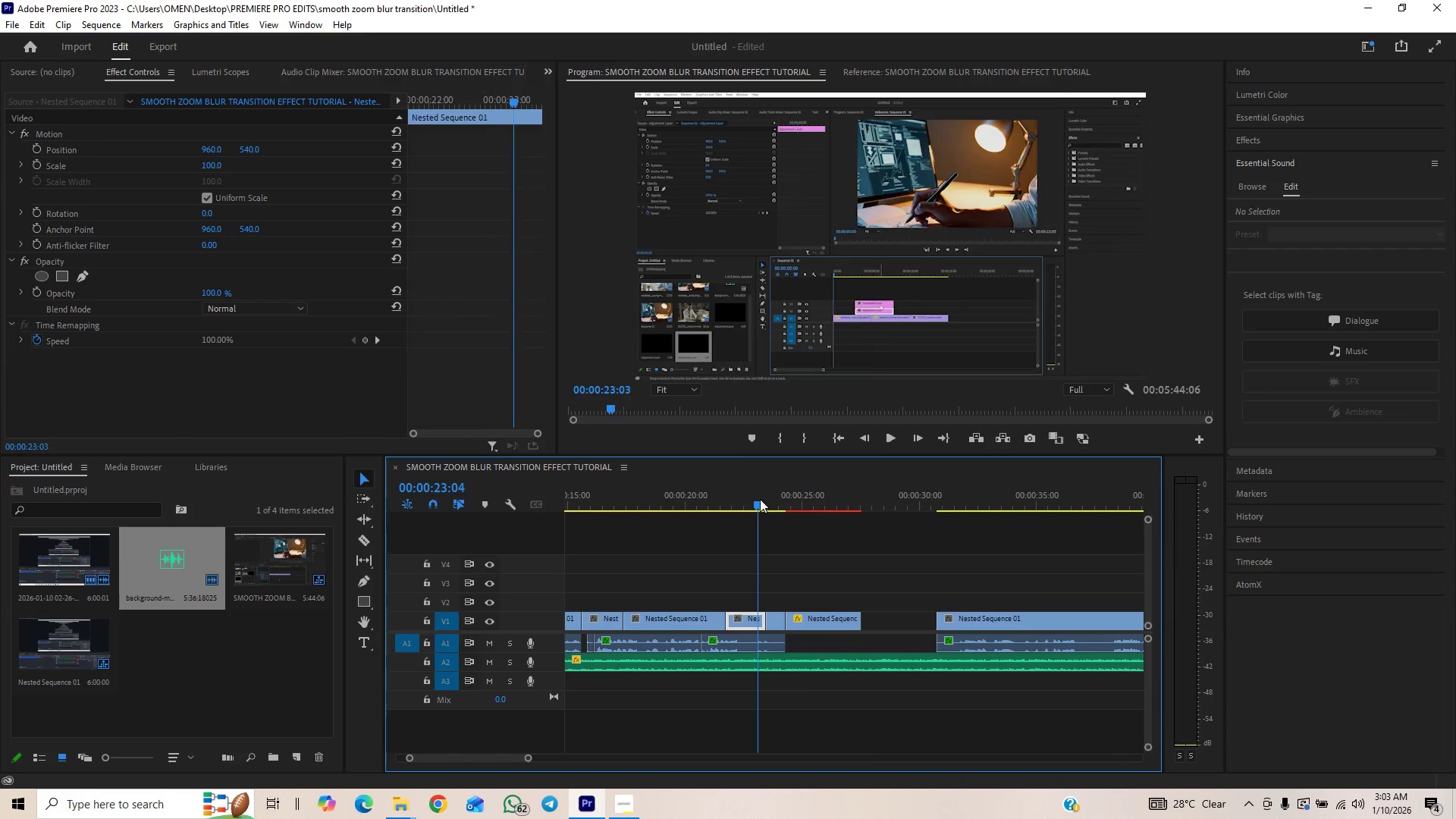 
key(Space)
 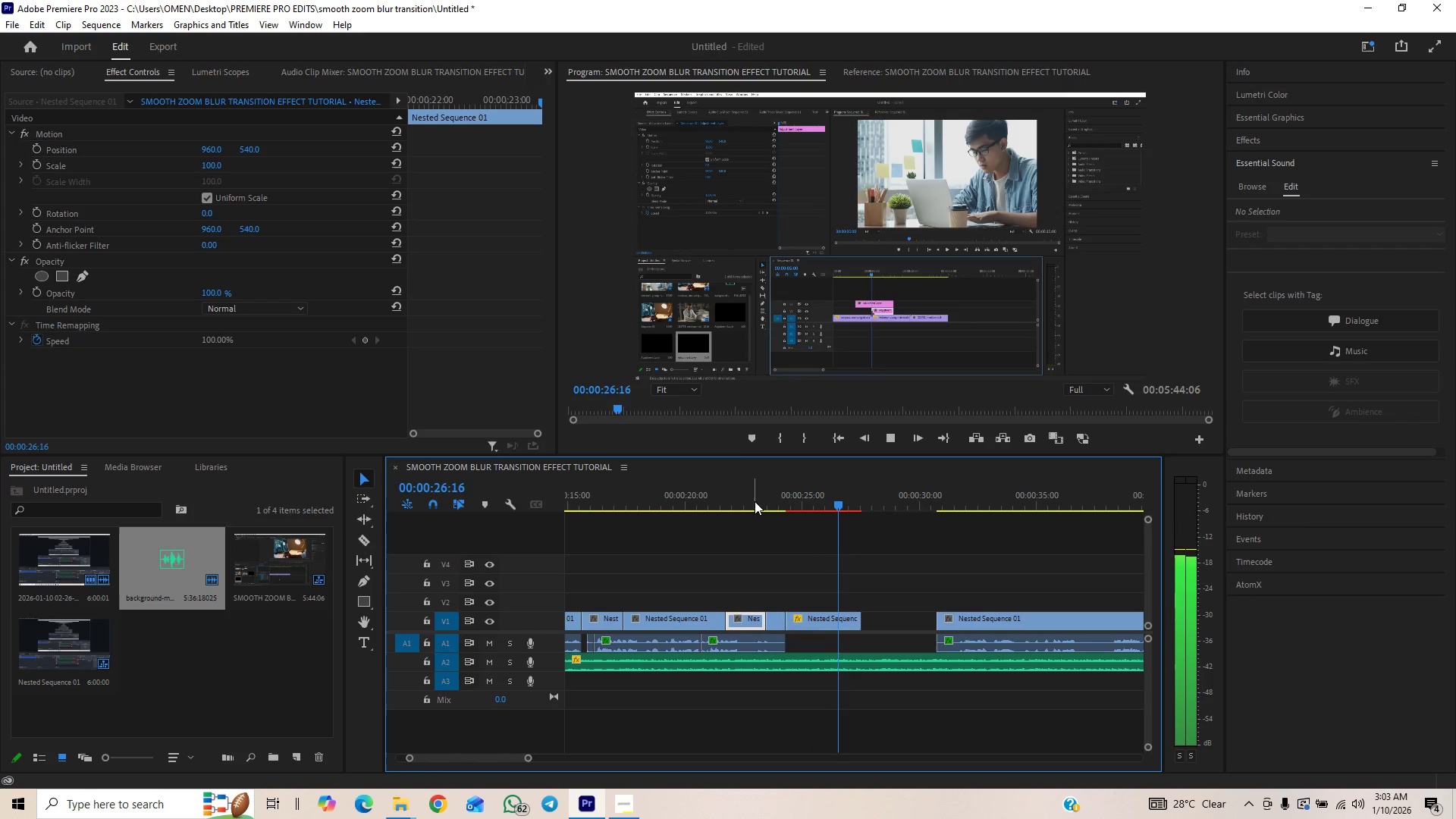 
wait(5.08)
 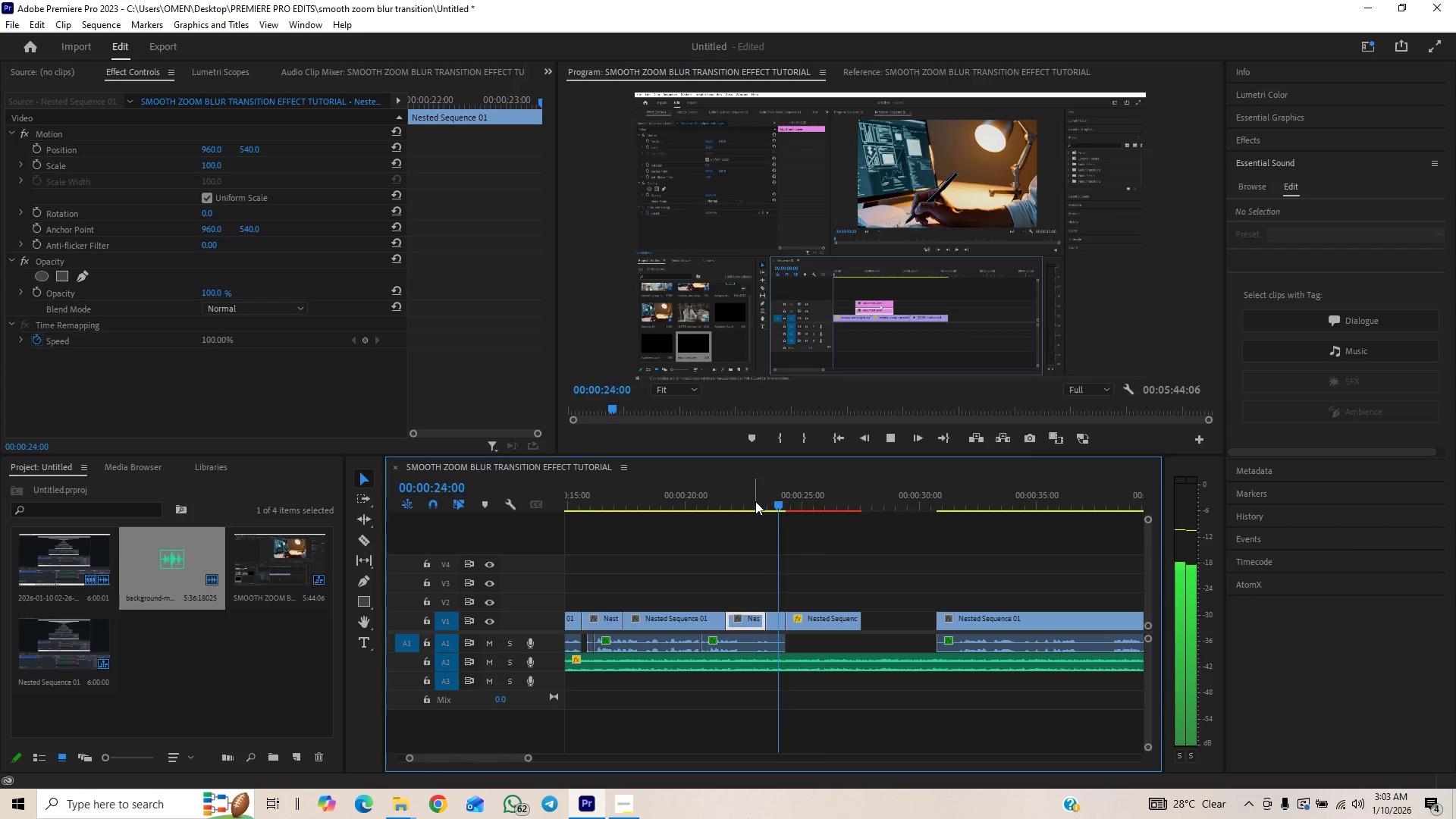 
key(Space)
 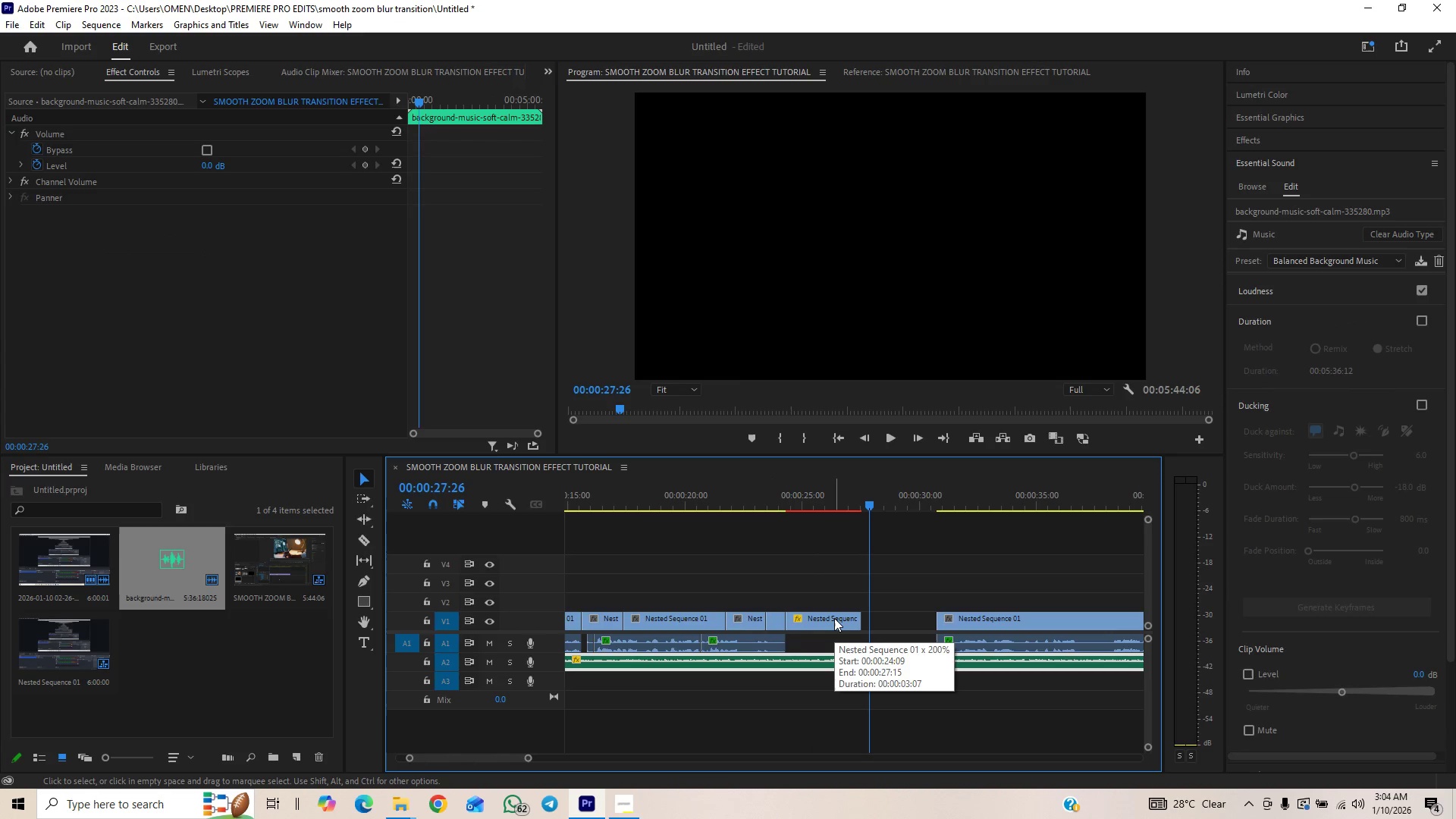 
right_click([834, 618])
 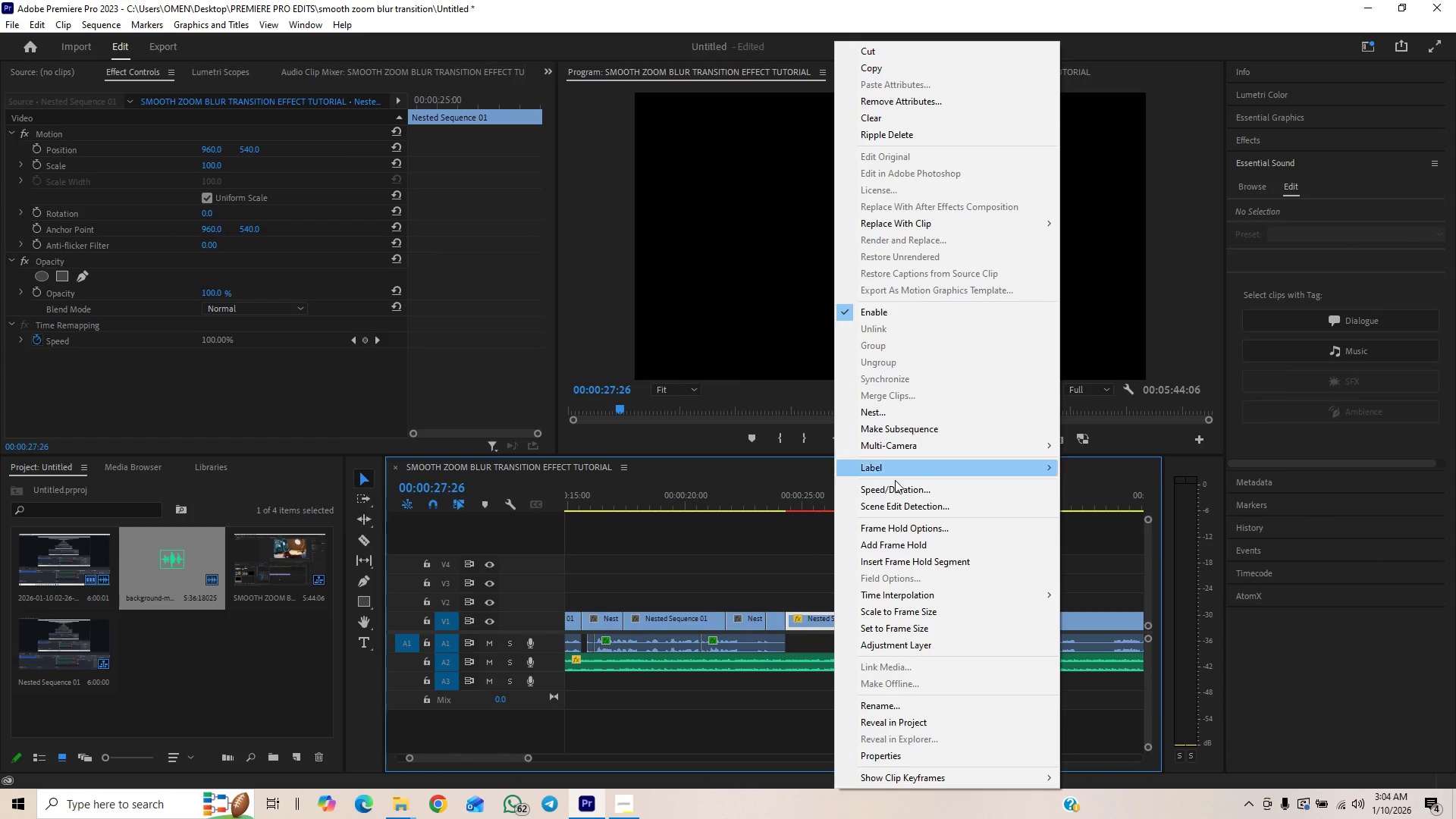 
left_click([896, 493])
 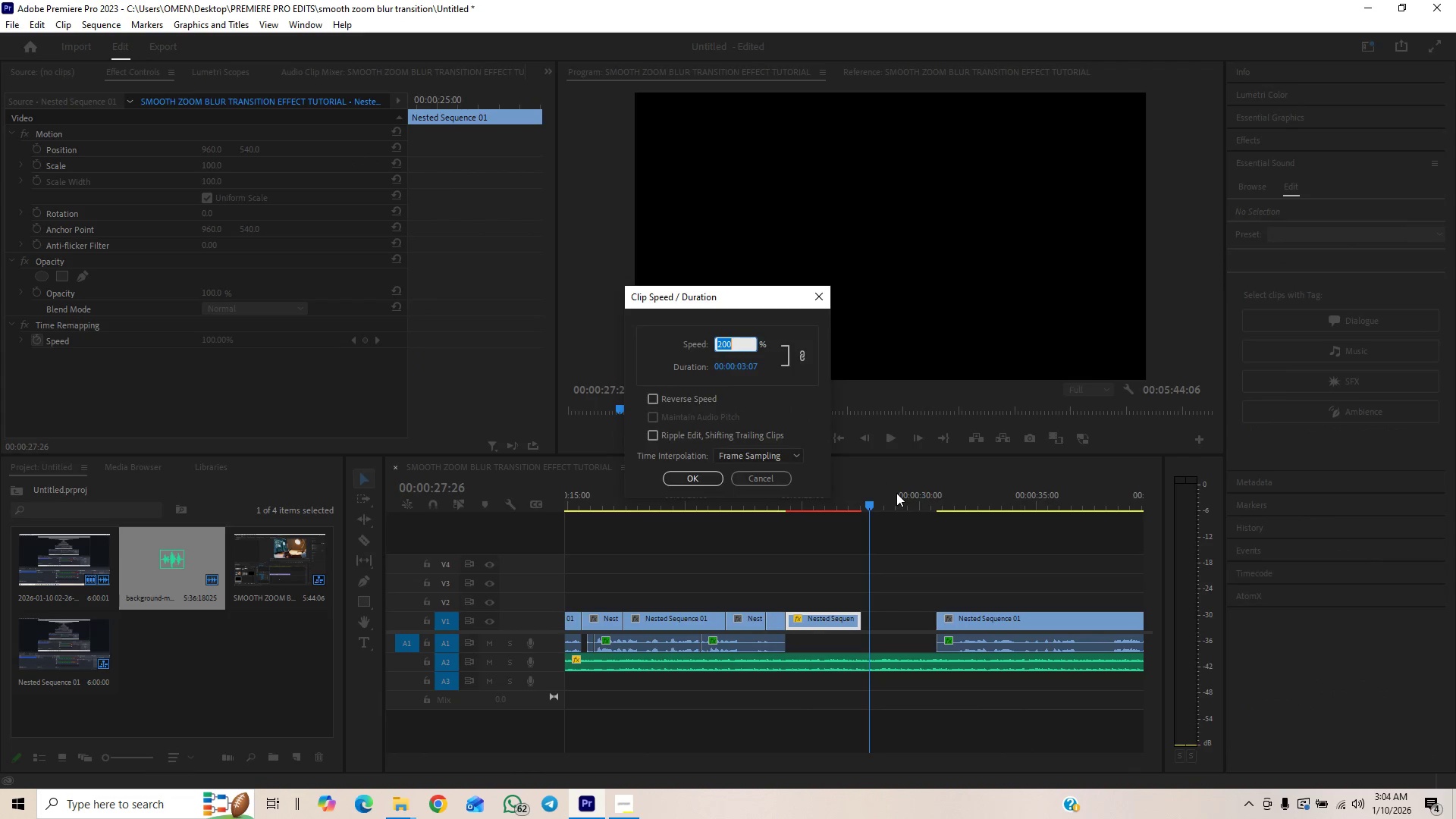 
type(150)
 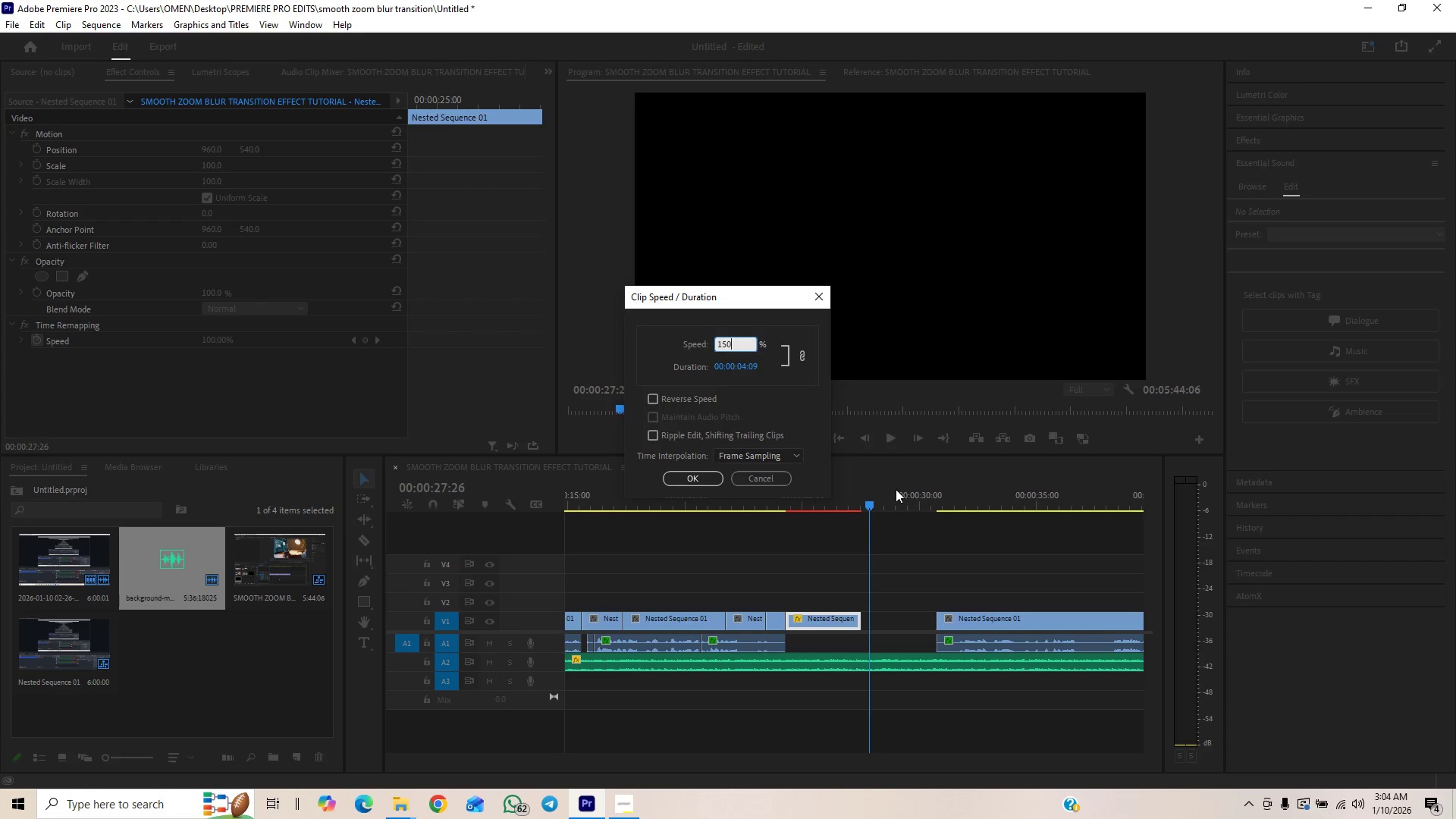 
key(Enter)
 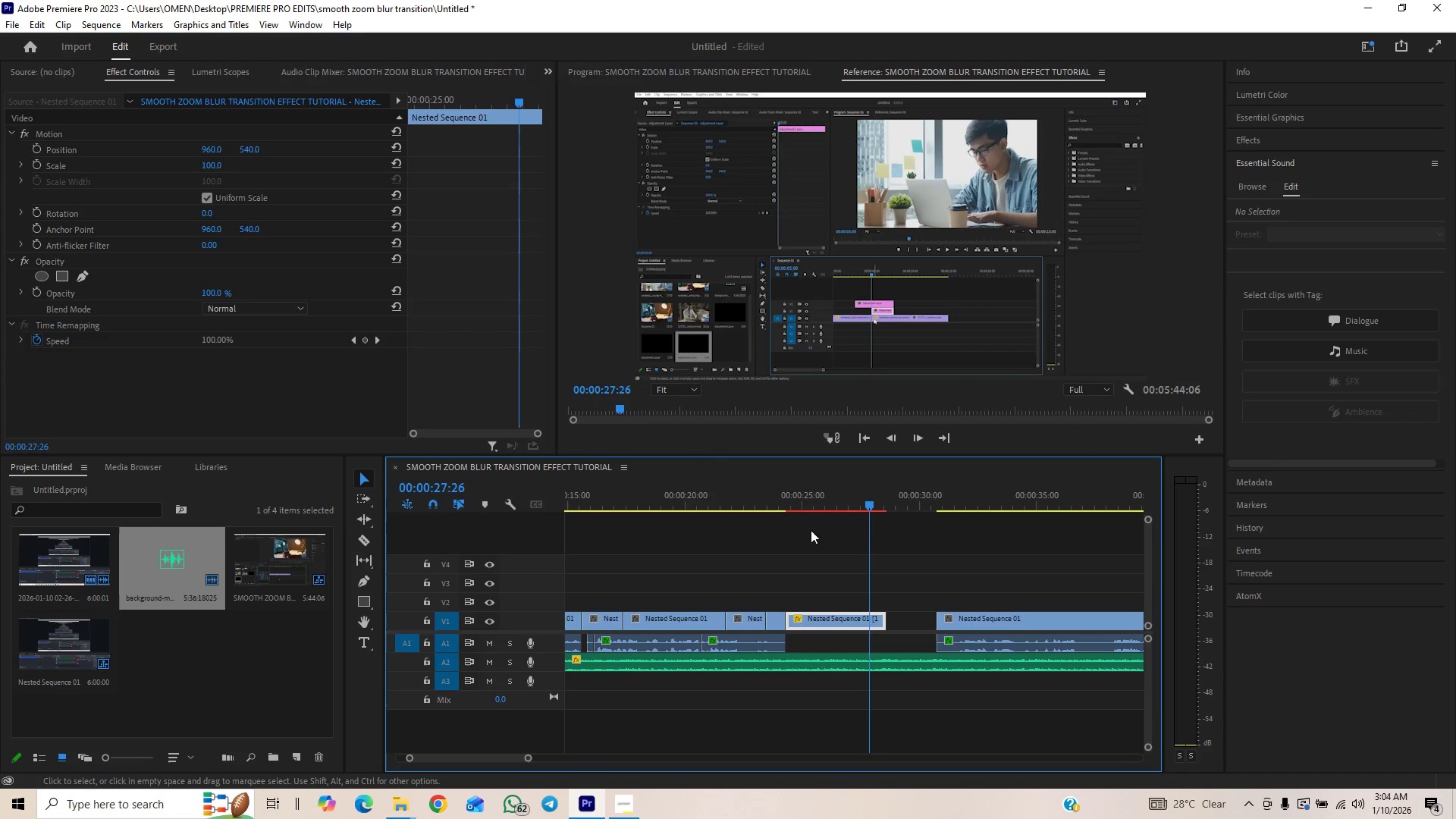 
left_click([775, 504])
 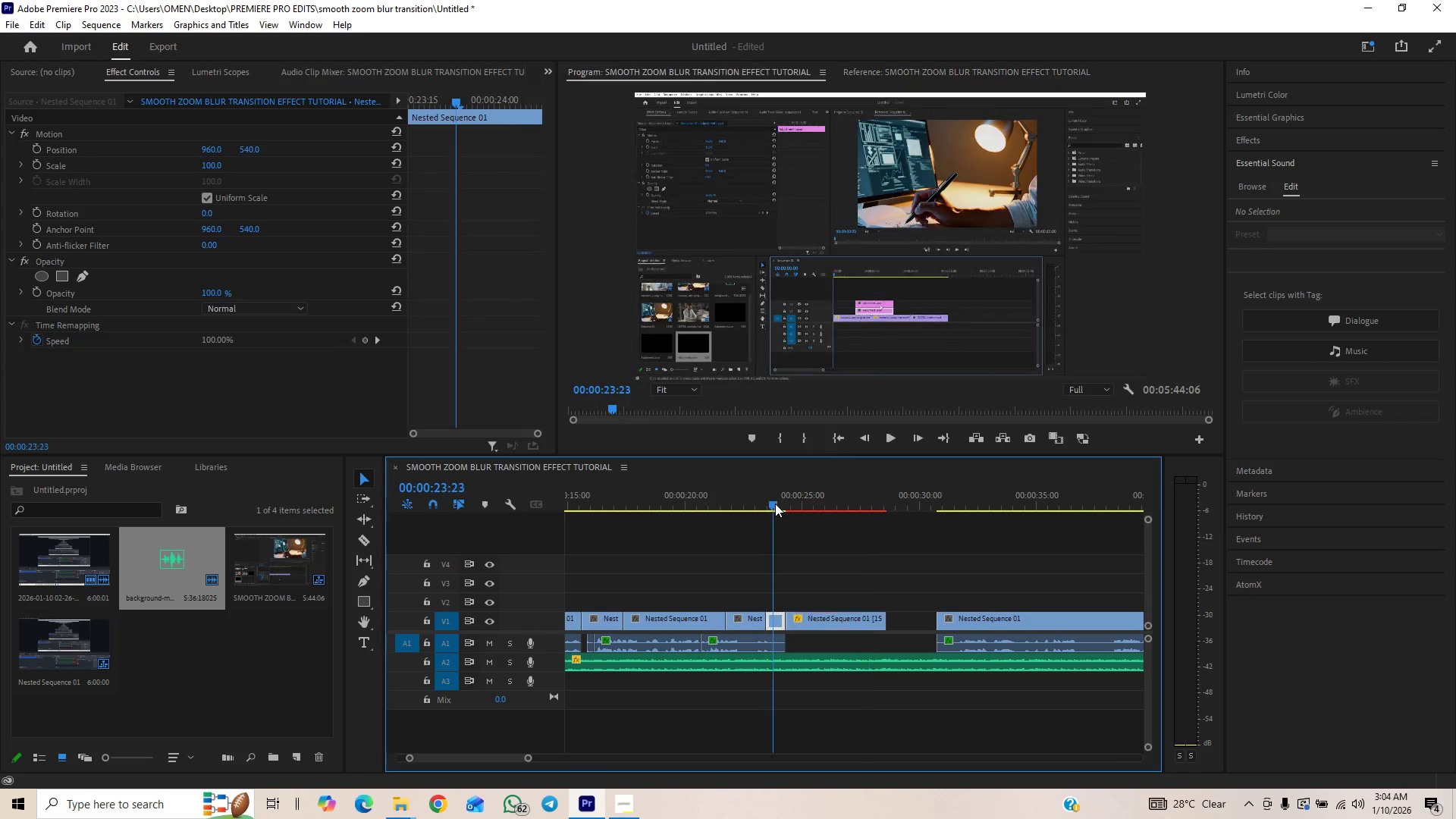 
key(Space)
 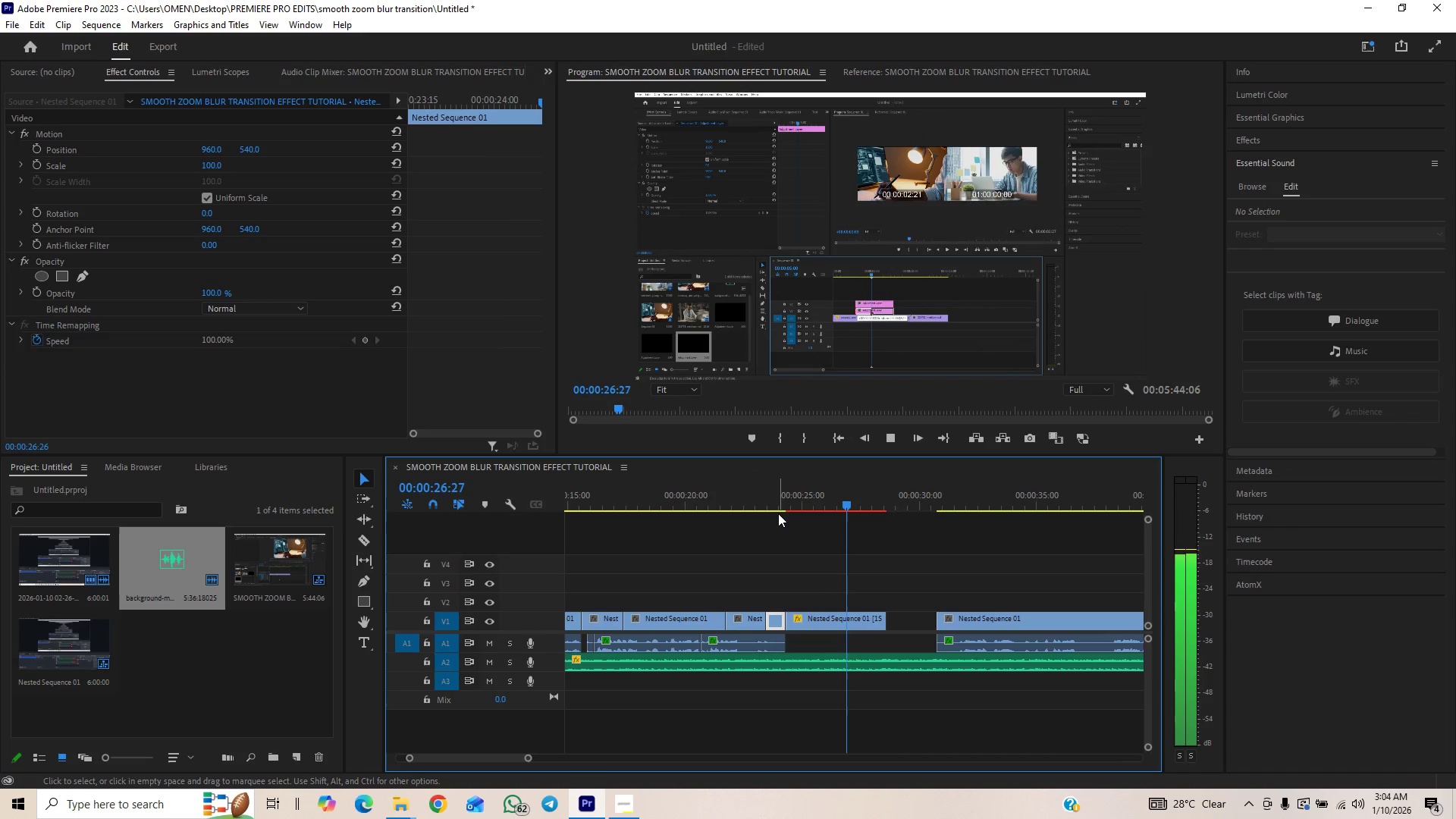 
left_click([772, 501])
 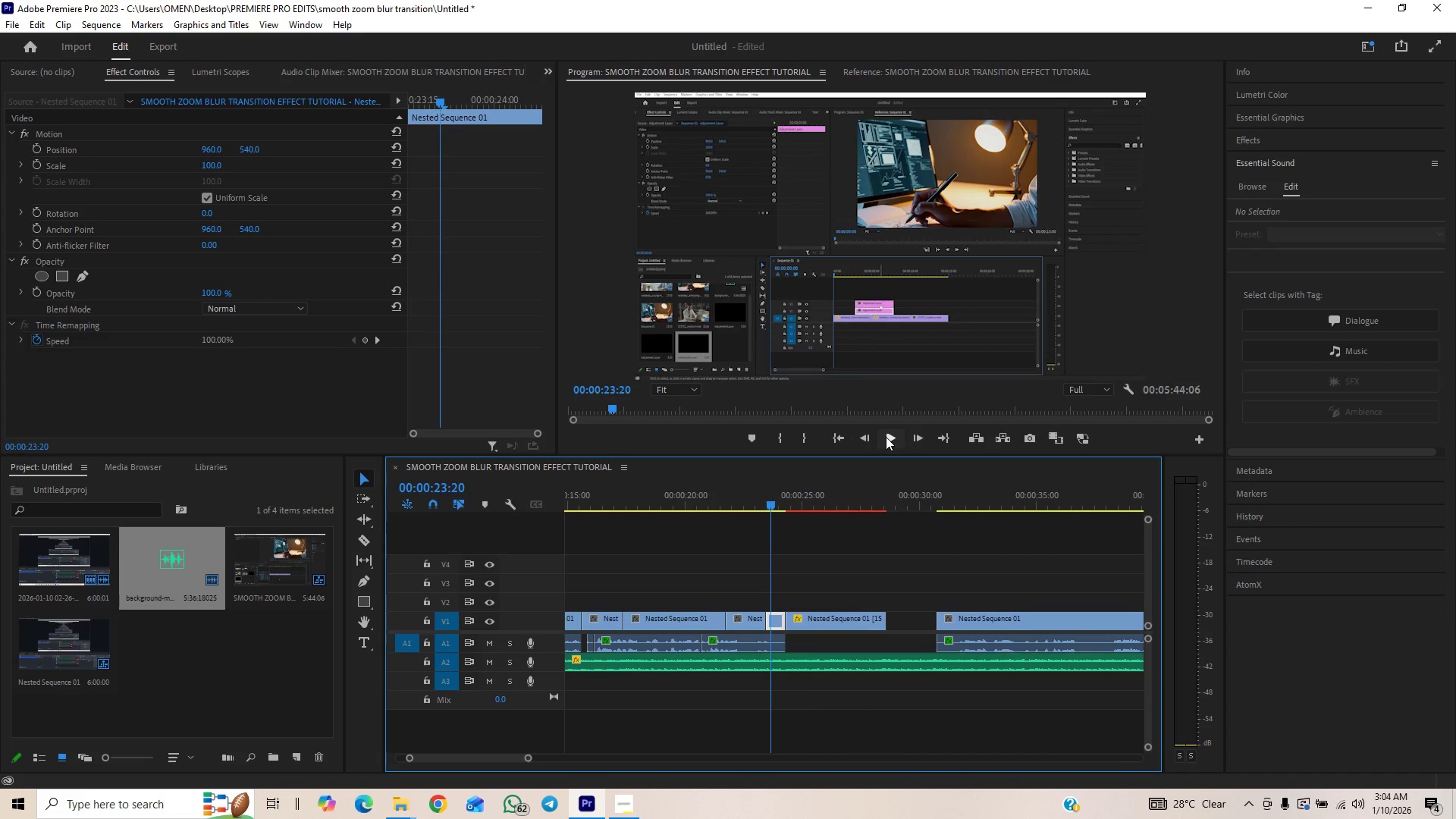 
left_click([886, 438])
 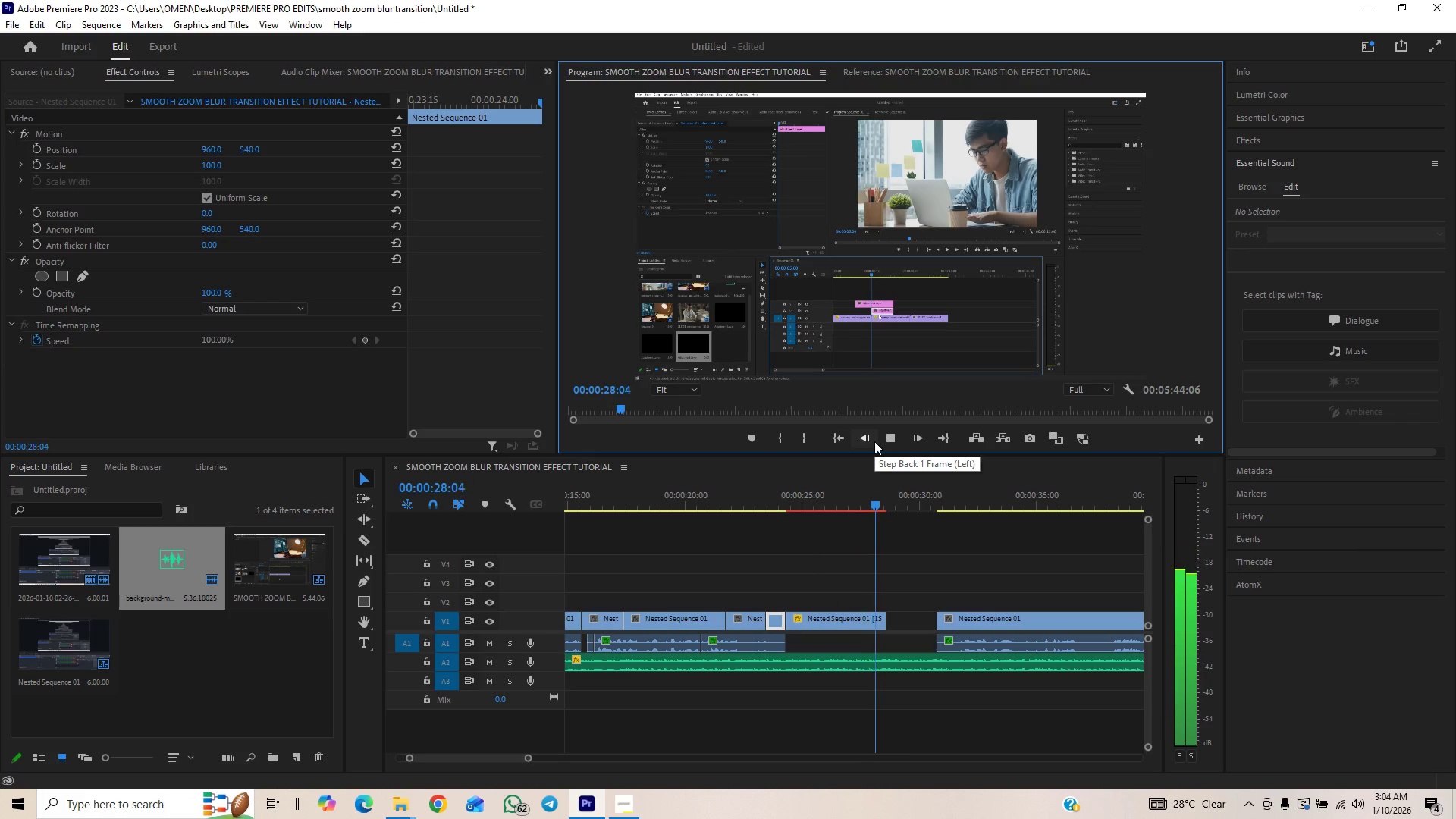 
wait(6.2)
 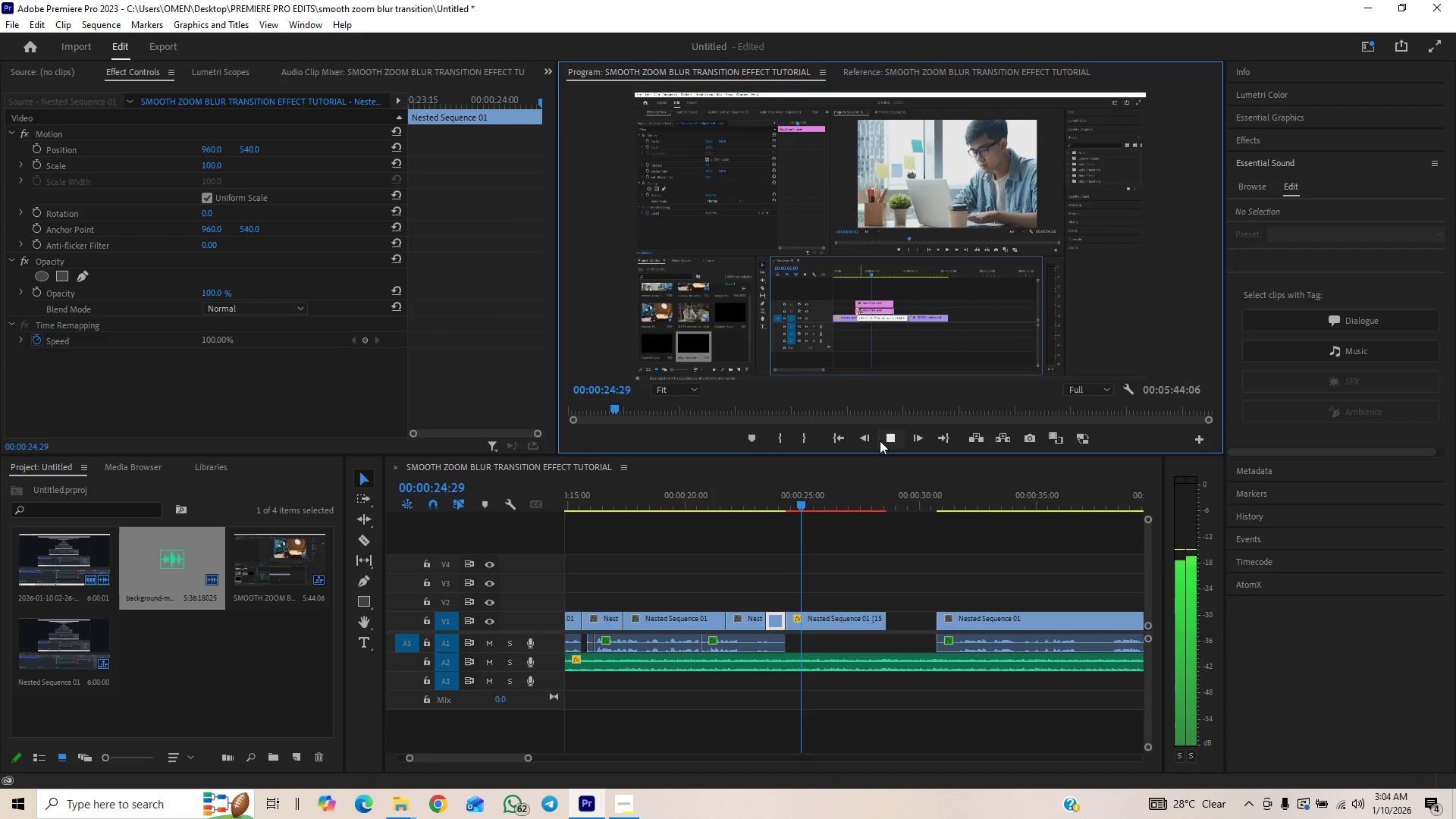 
left_click([893, 431])
 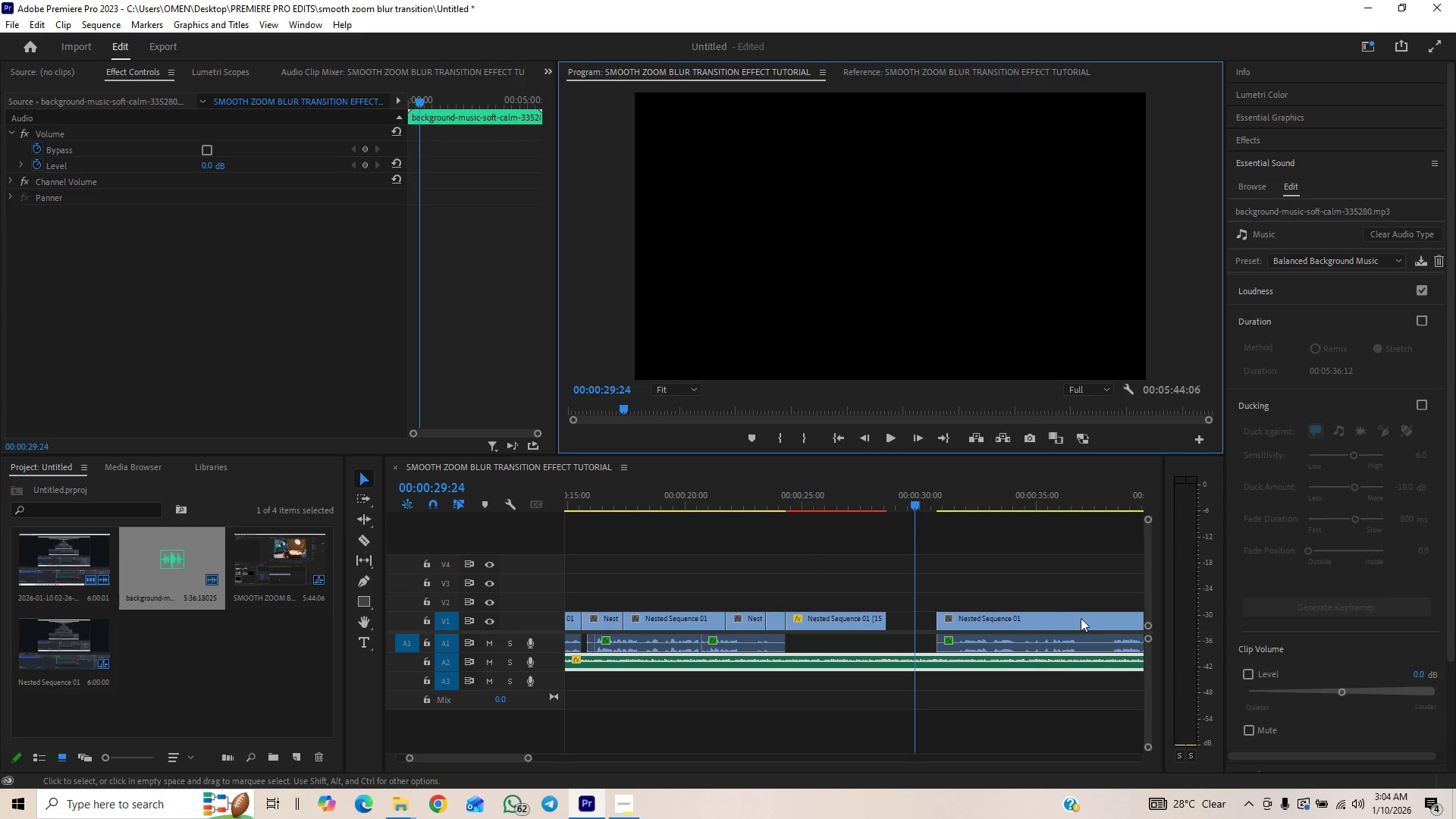 
left_click_drag(start_coordinate=[1044, 585], to_coordinate=[1011, 640])
 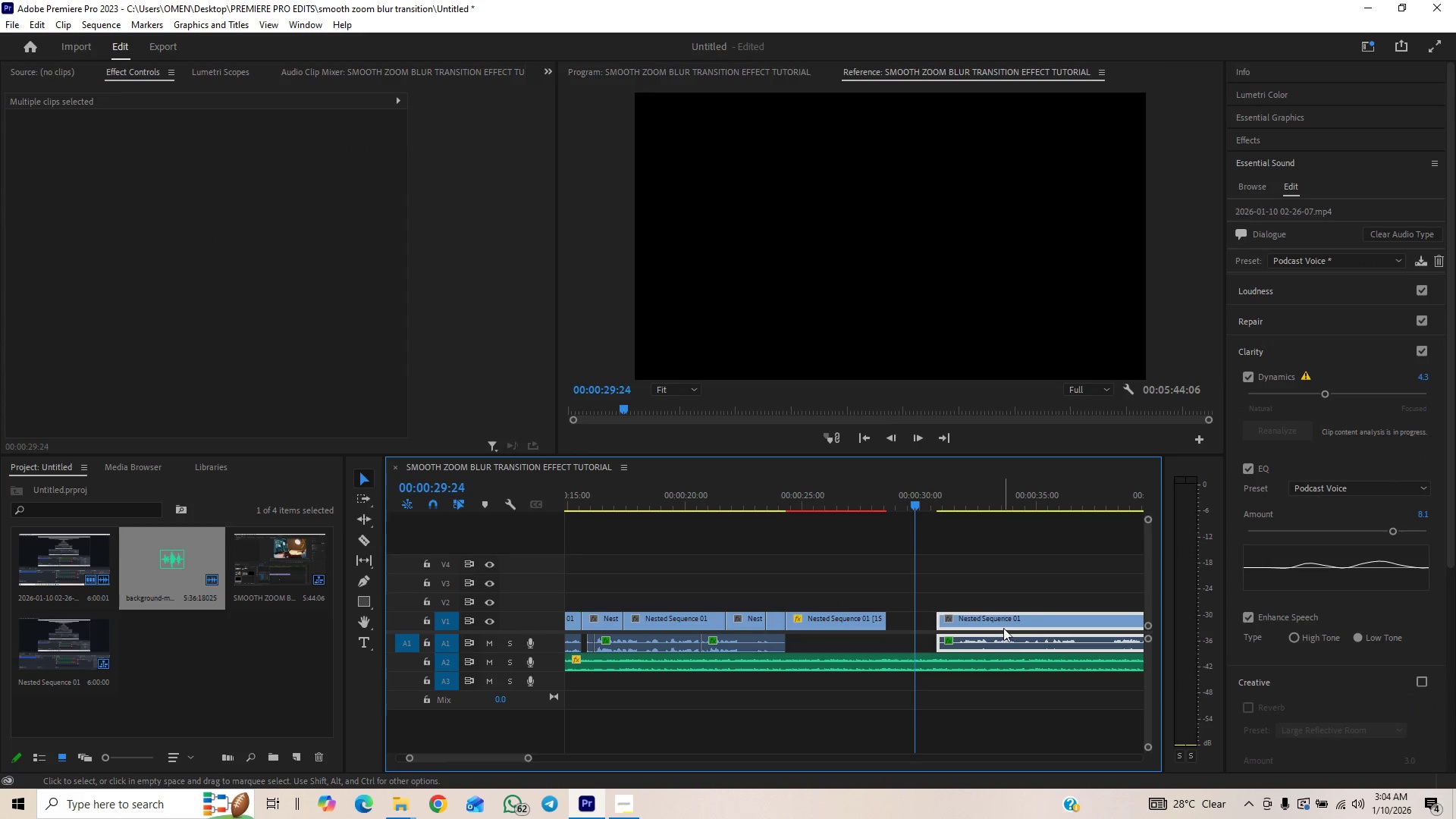 
left_click_drag(start_coordinate=[1004, 625], to_coordinate=[957, 628])
 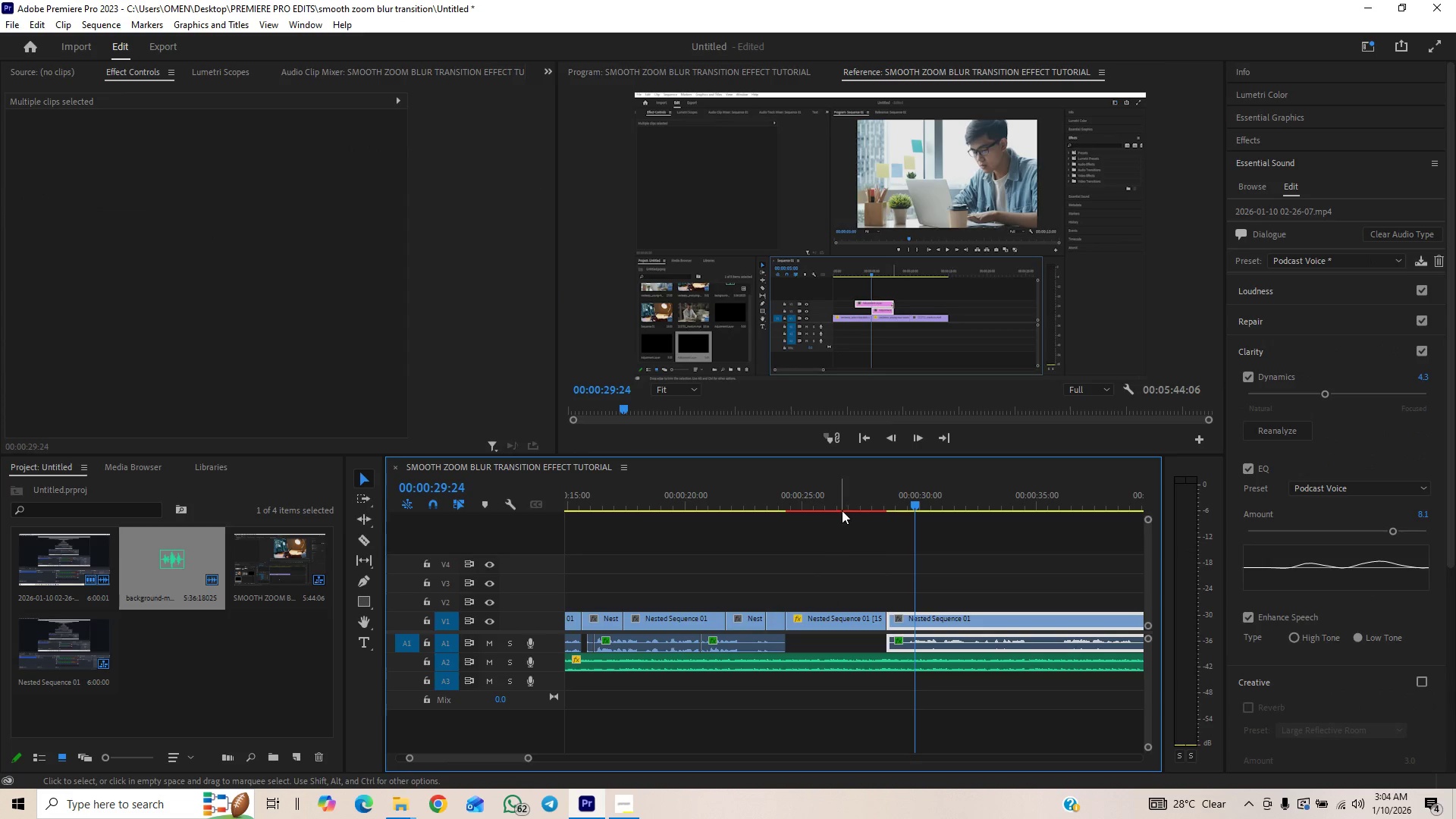 
left_click([853, 499])
 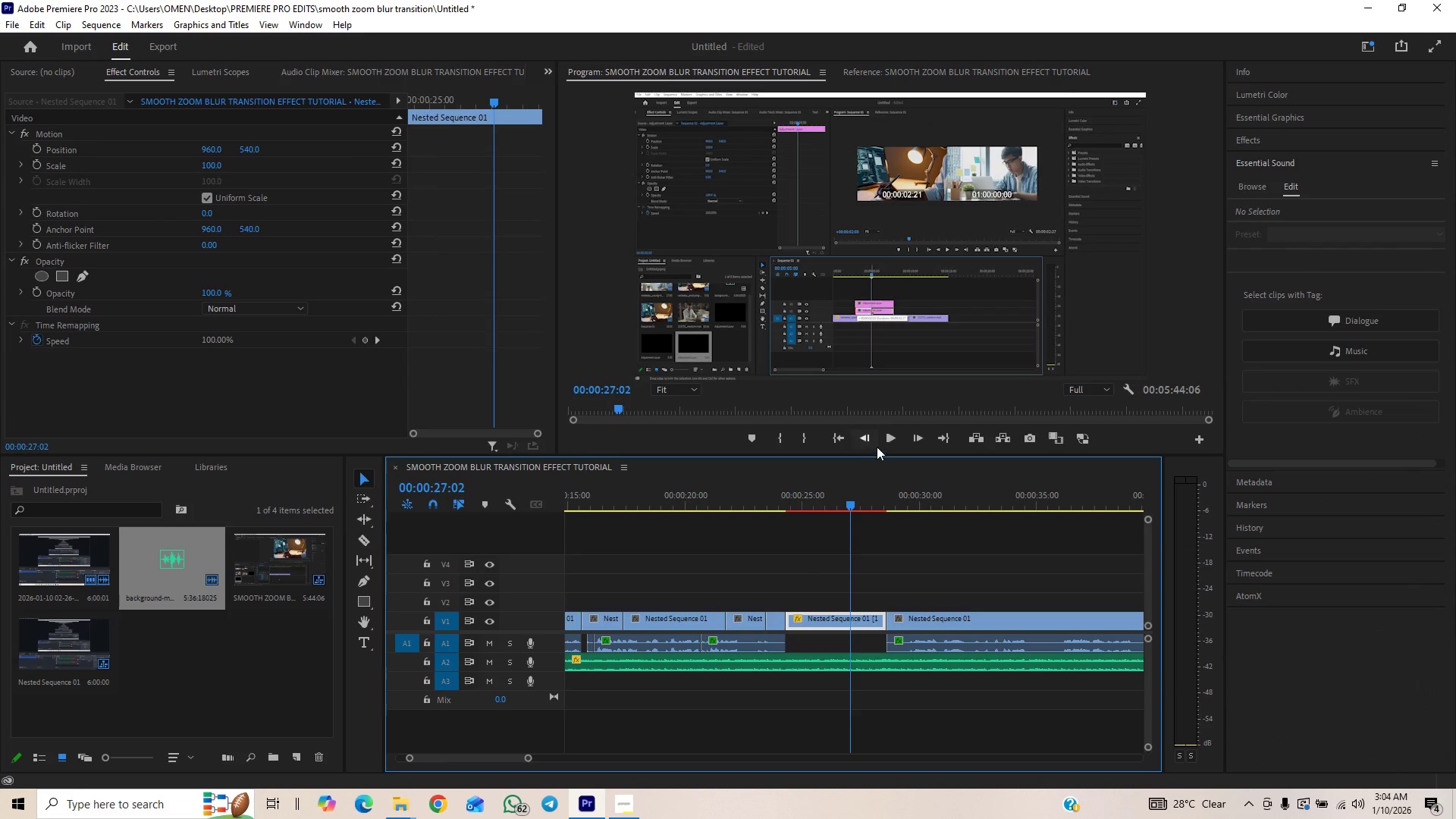 
left_click([881, 439])
 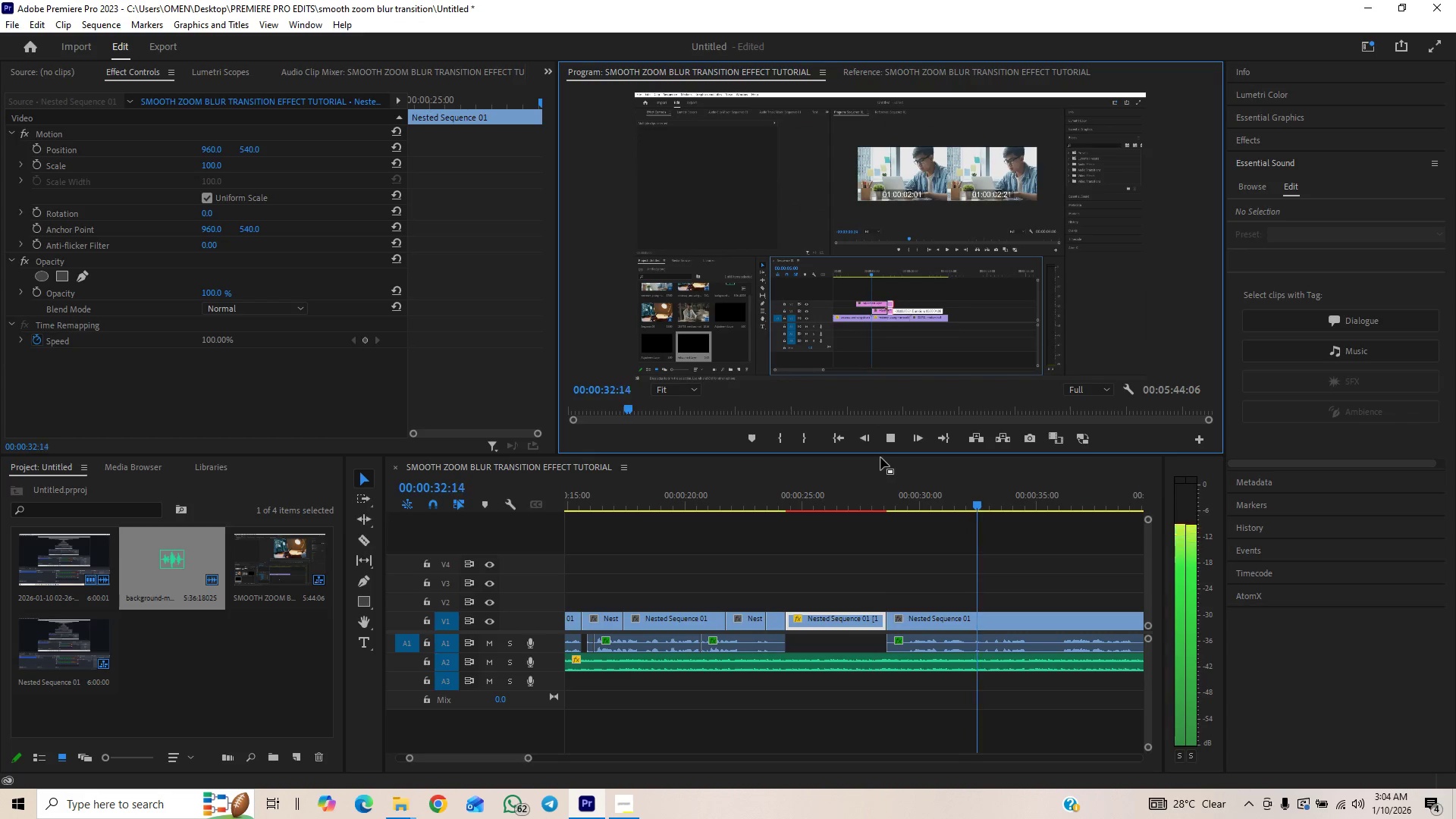 
wait(7.62)
 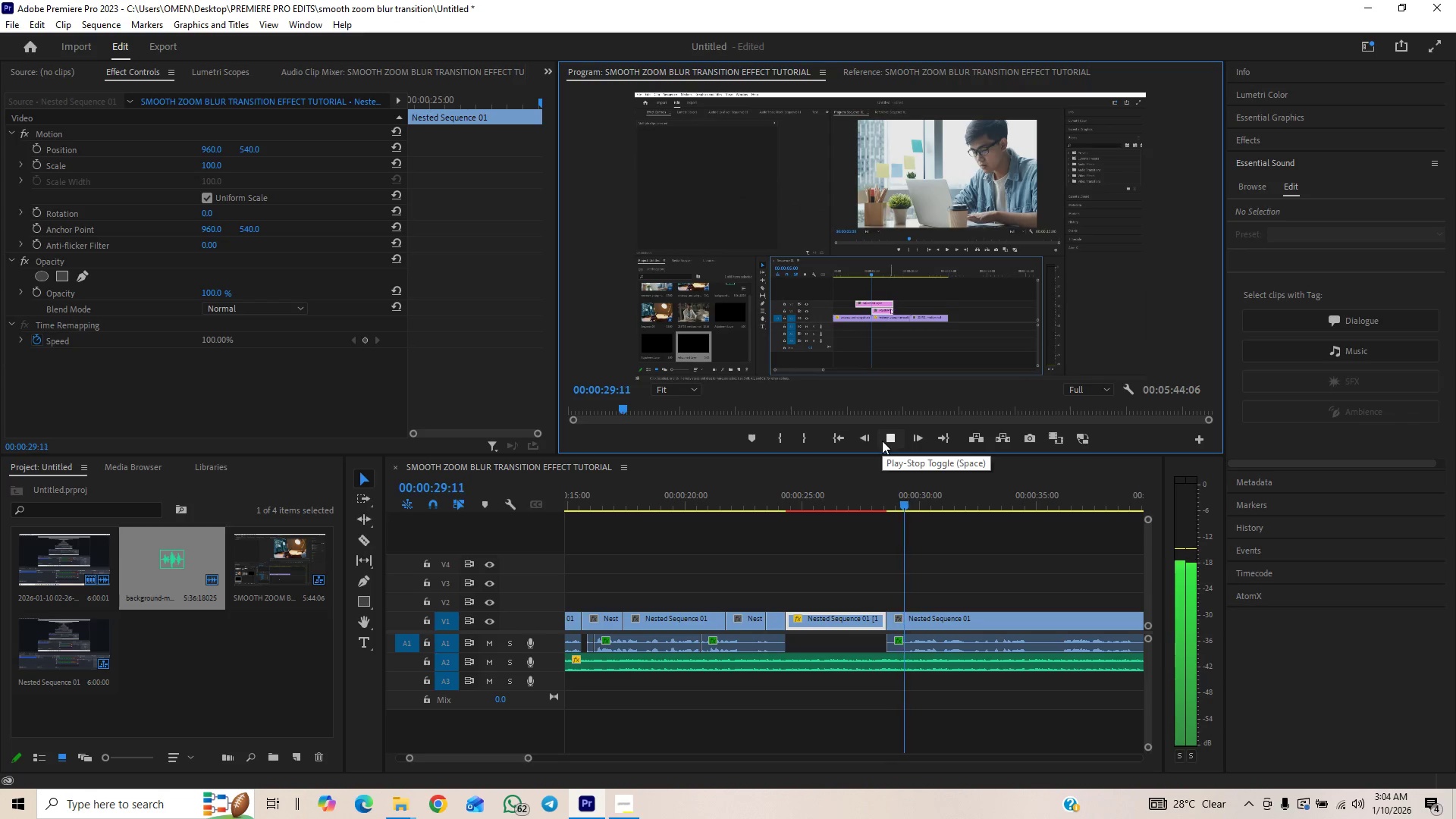 
left_click([886, 436])
 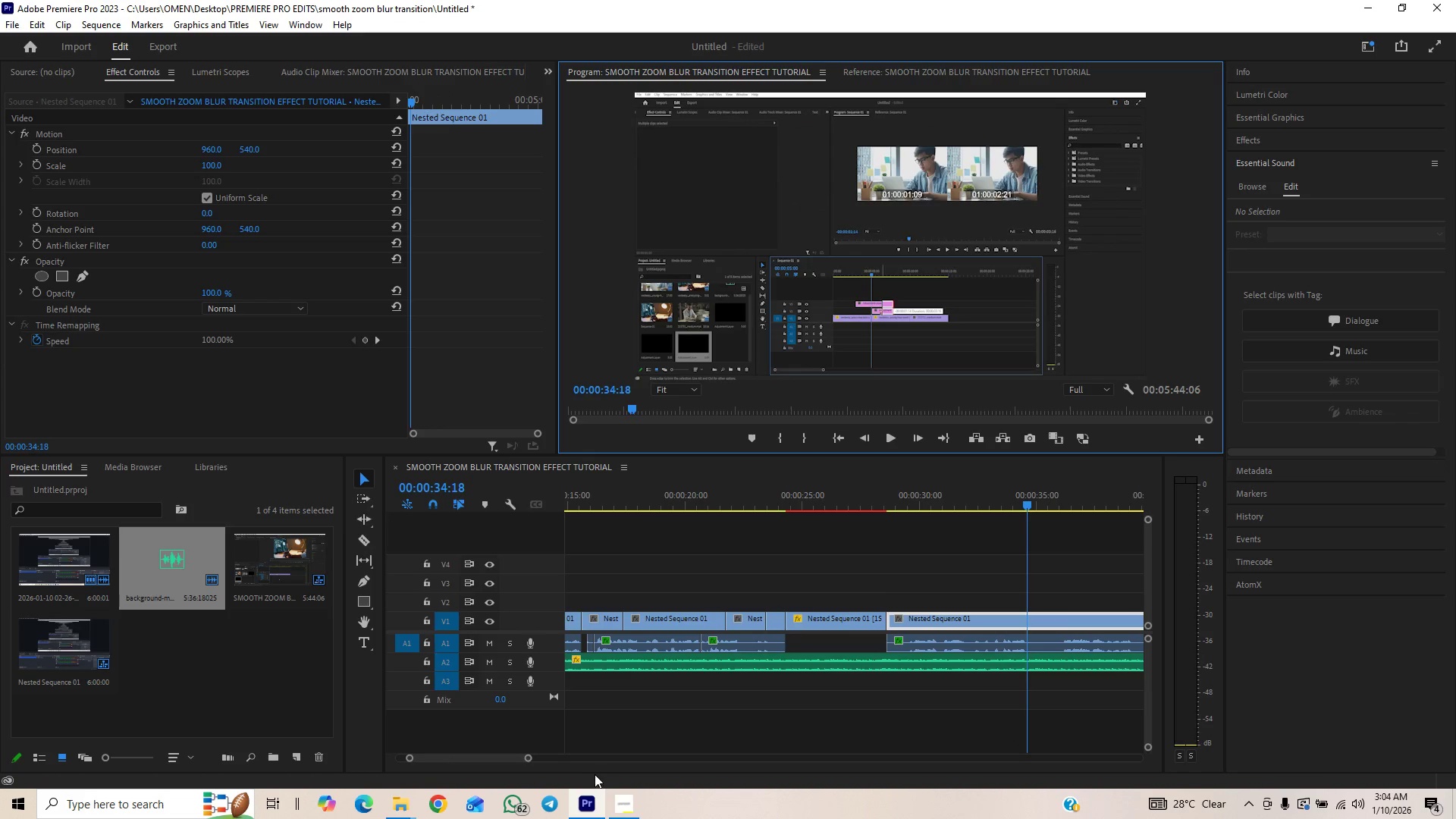 
mouse_move([540, 742])
 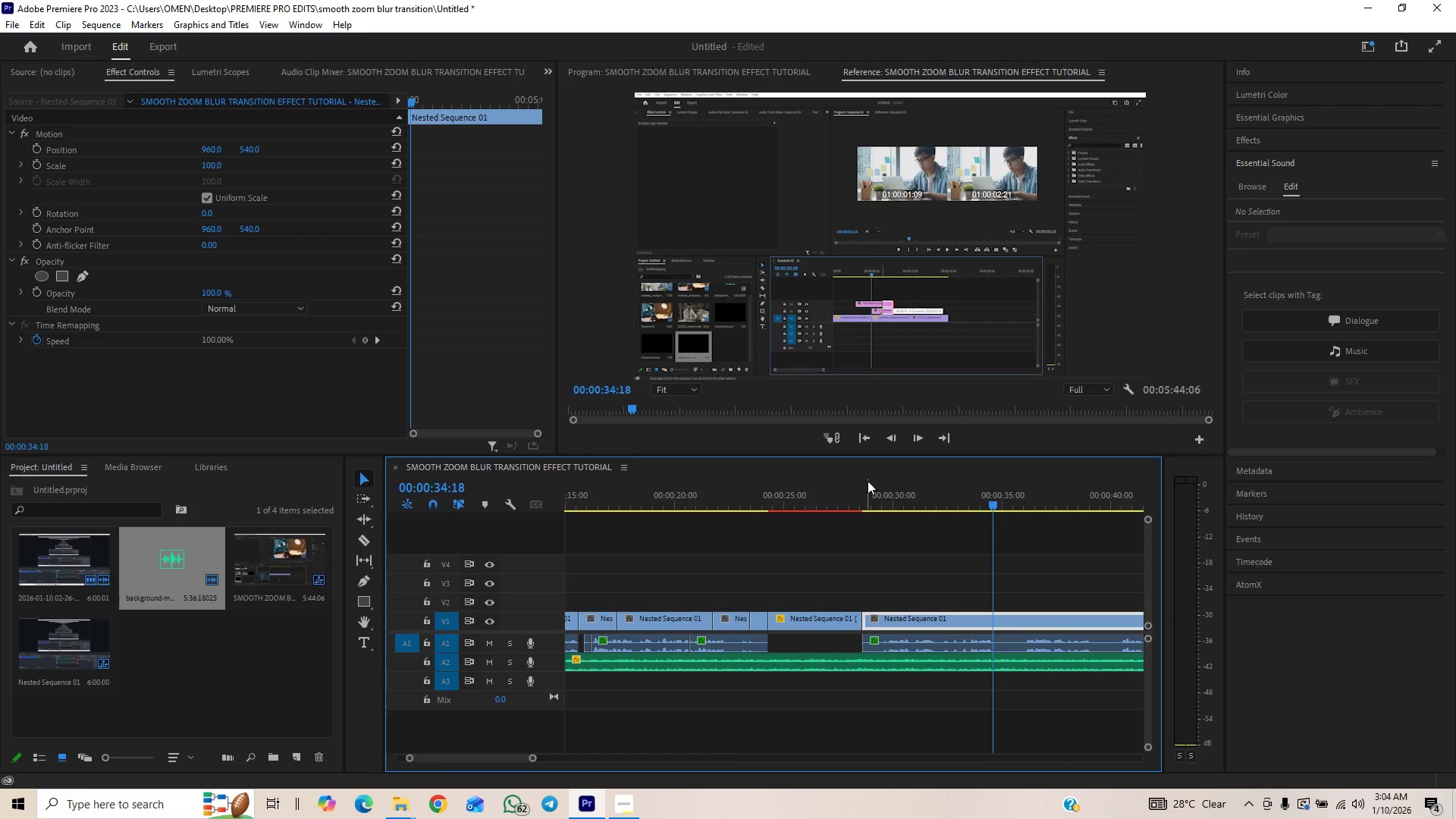 
left_click([863, 500])
 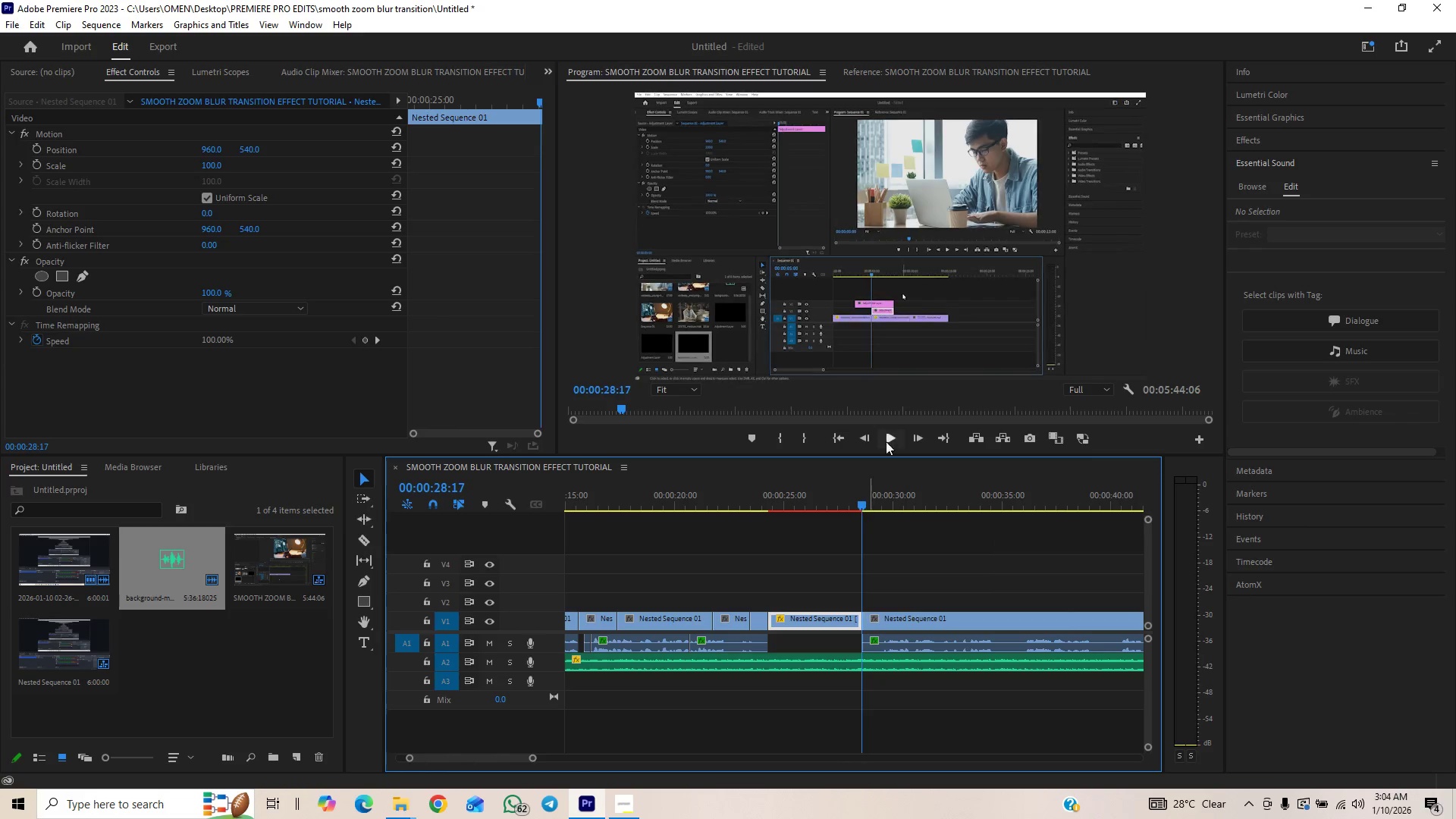 
left_click([891, 429])
 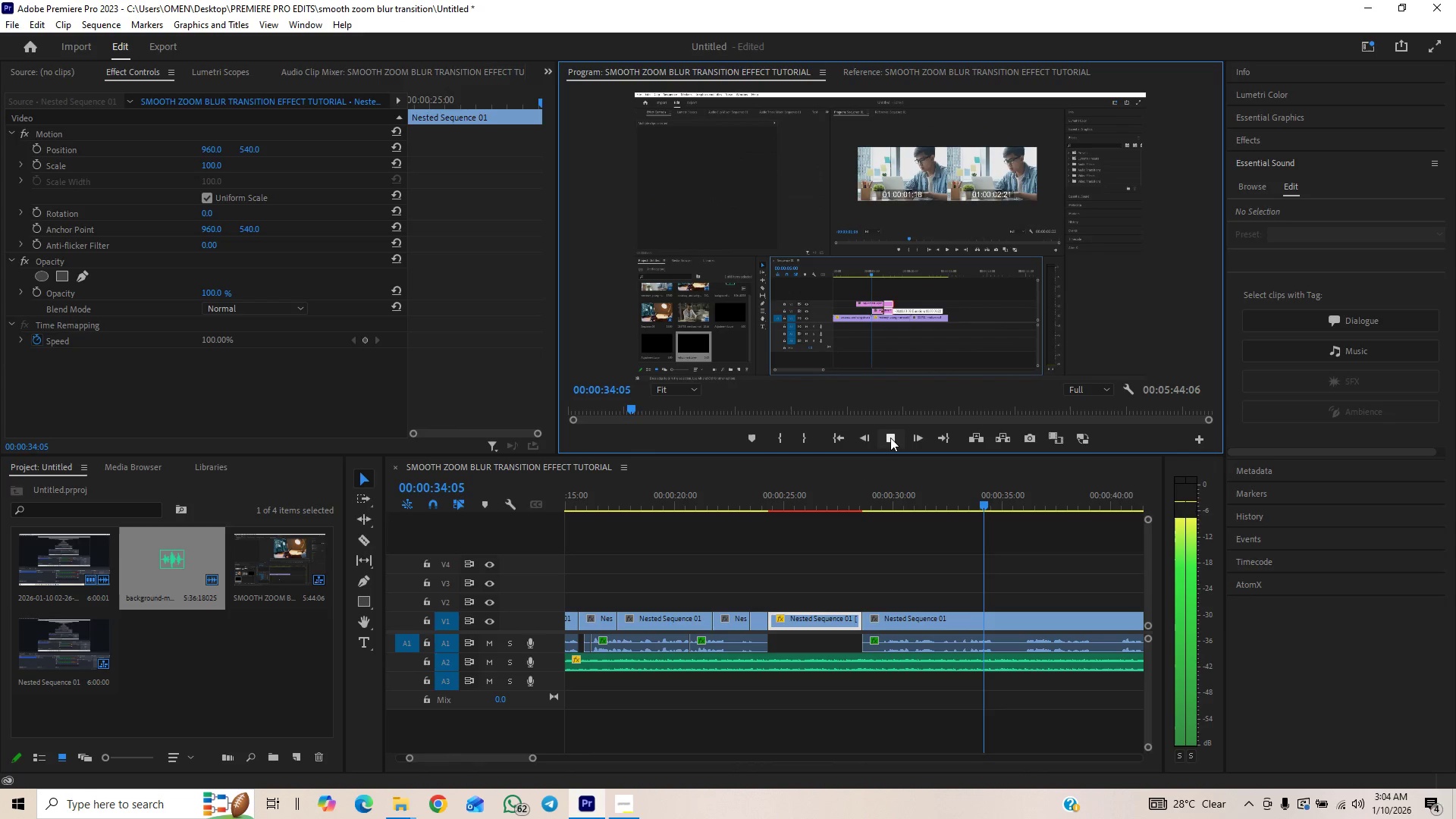 
wait(10.89)
 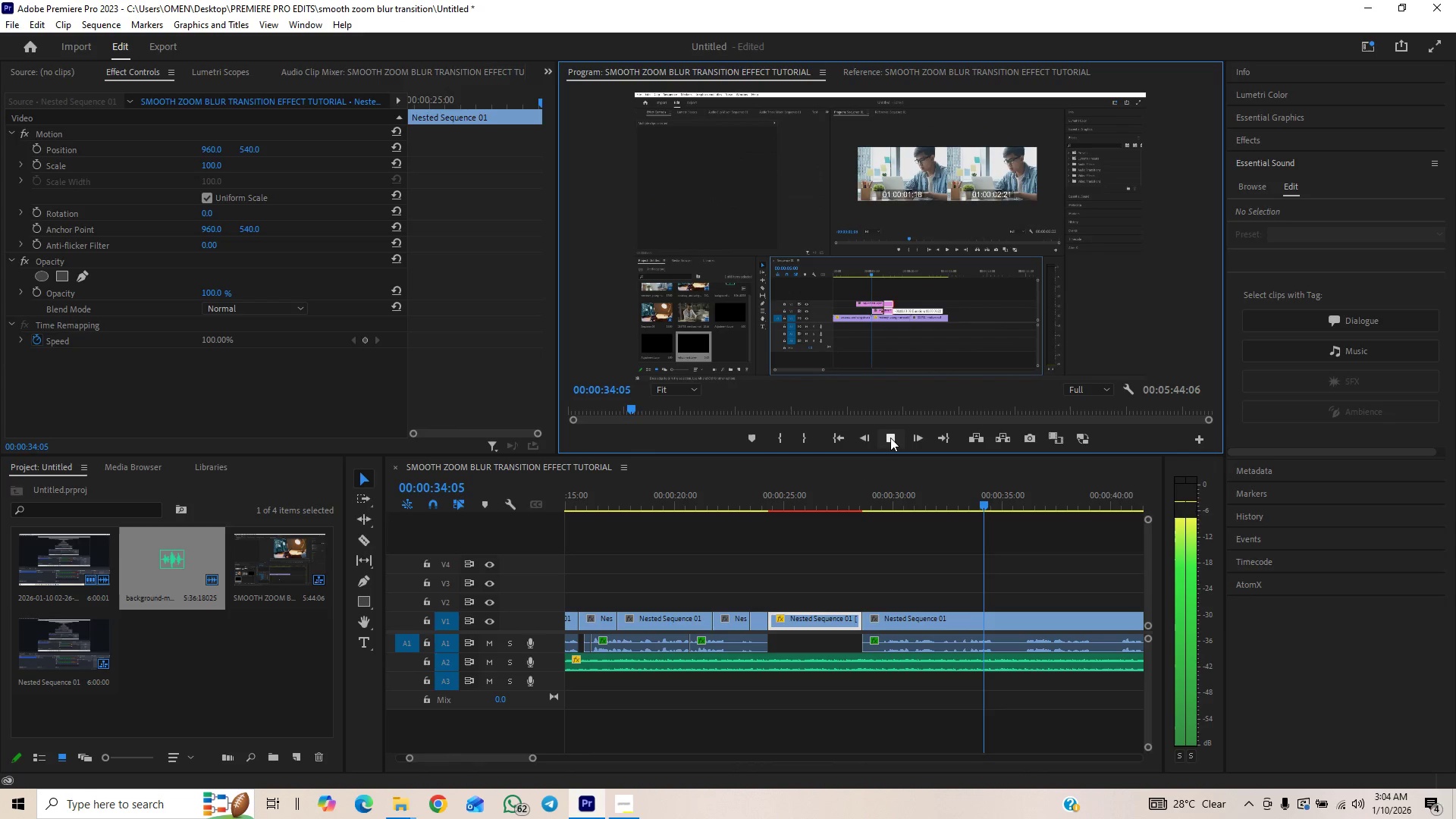 
left_click_drag(start_coordinate=[535, 758], to_coordinate=[538, 756])
 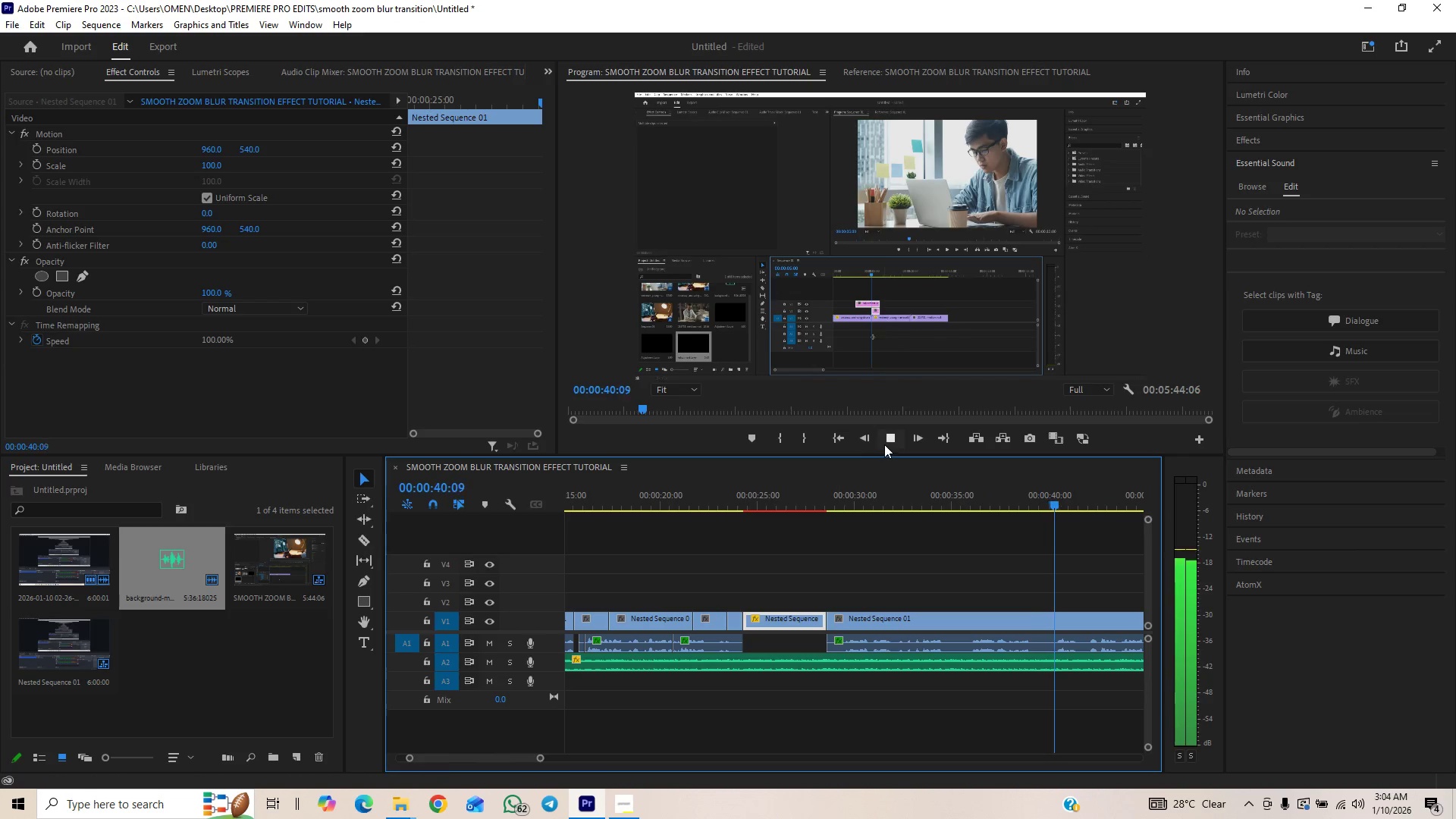 
left_click([886, 442])
 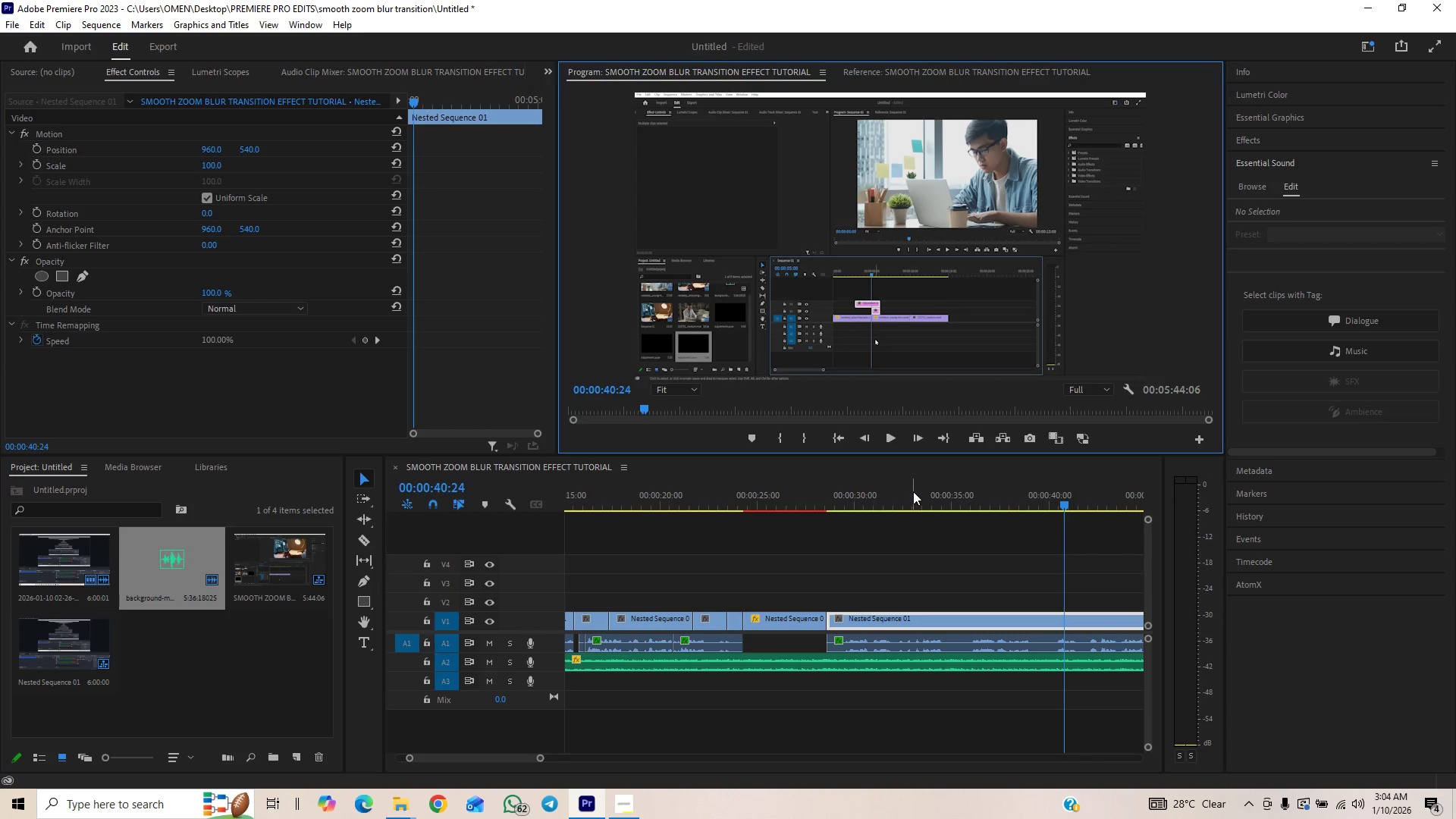 
left_click_drag(start_coordinate=[913, 491], to_coordinate=[972, 492])
 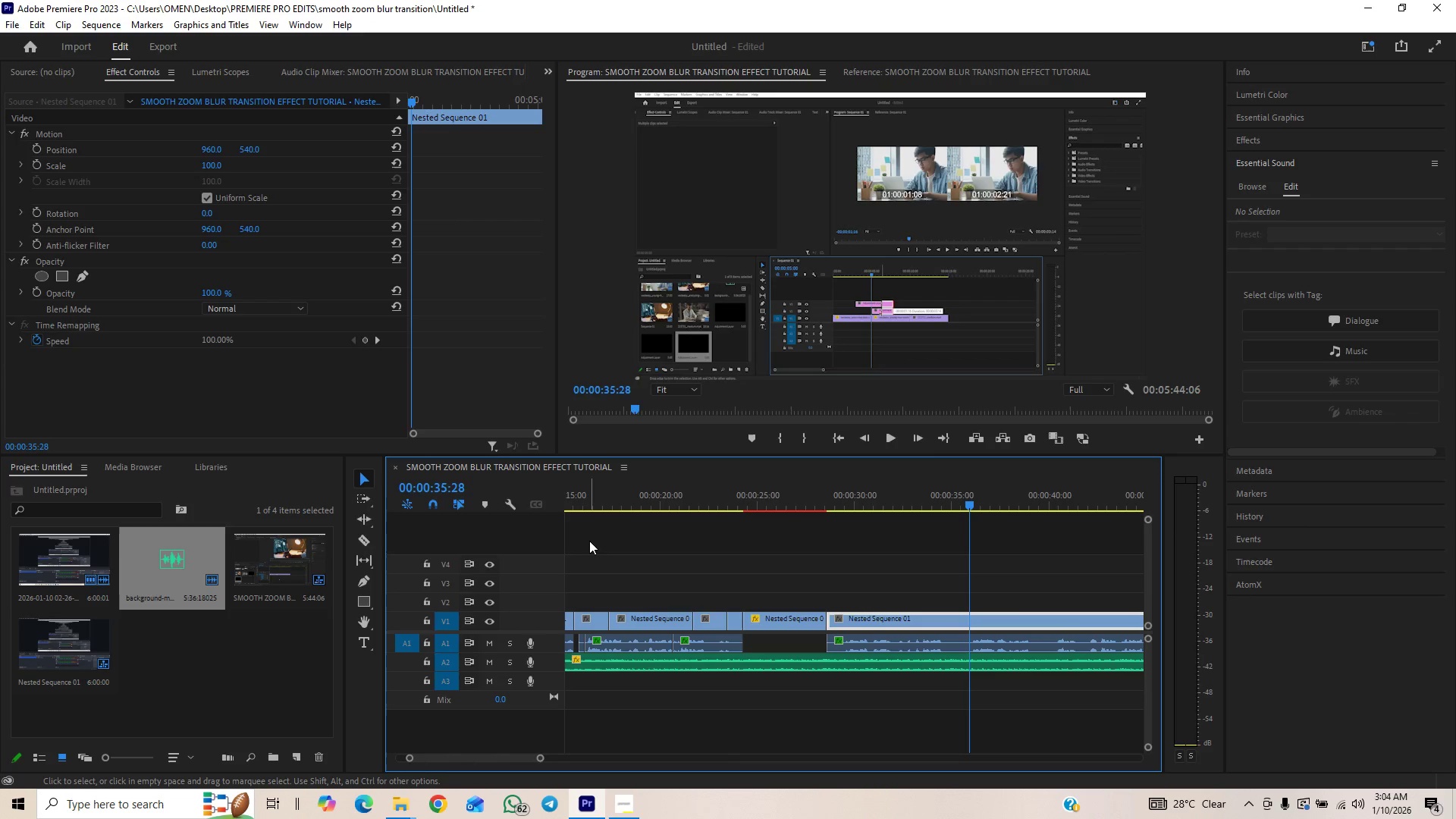 
left_click([366, 541])
 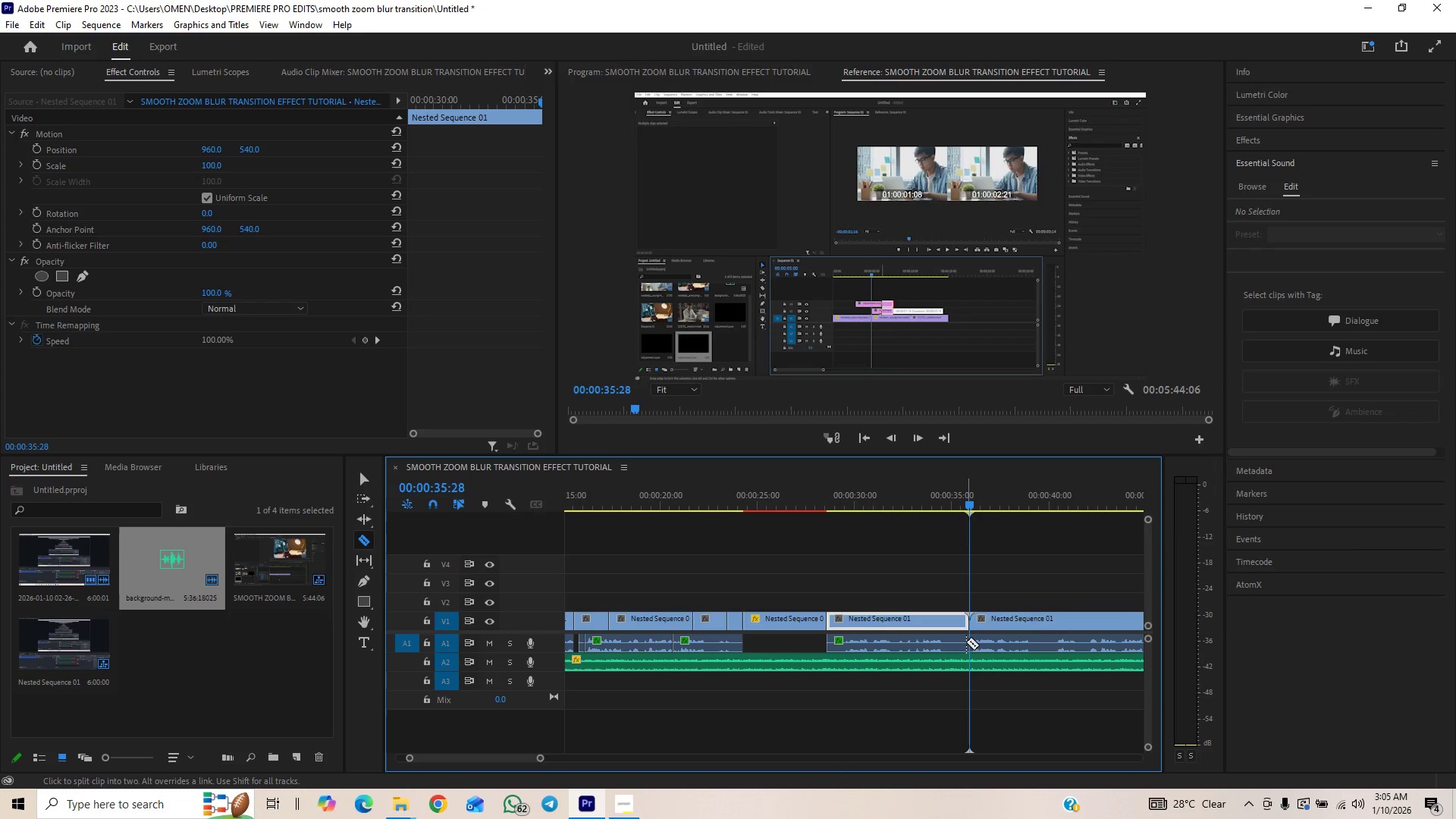 
left_click([966, 642])
 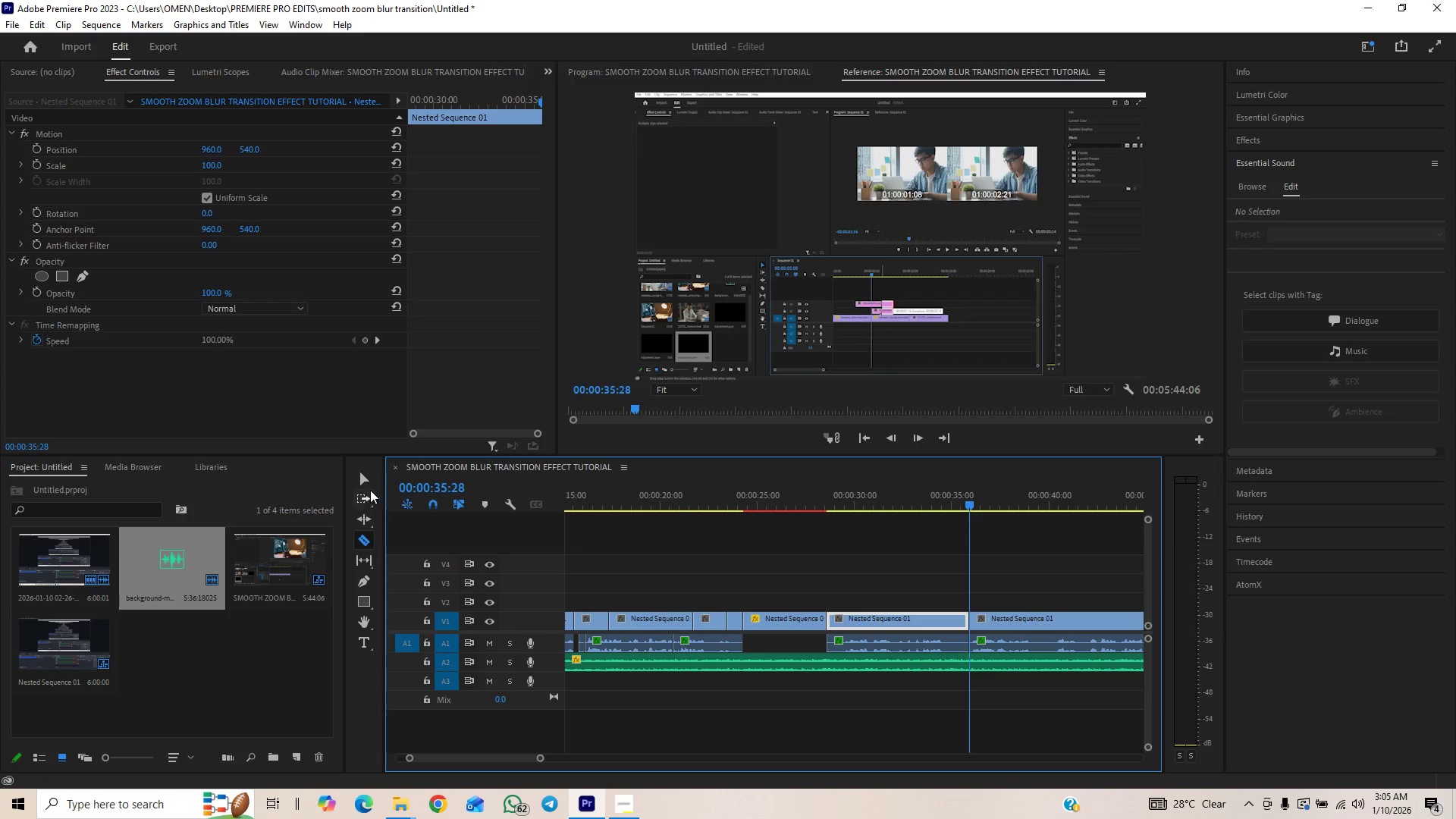 
left_click([364, 484])
 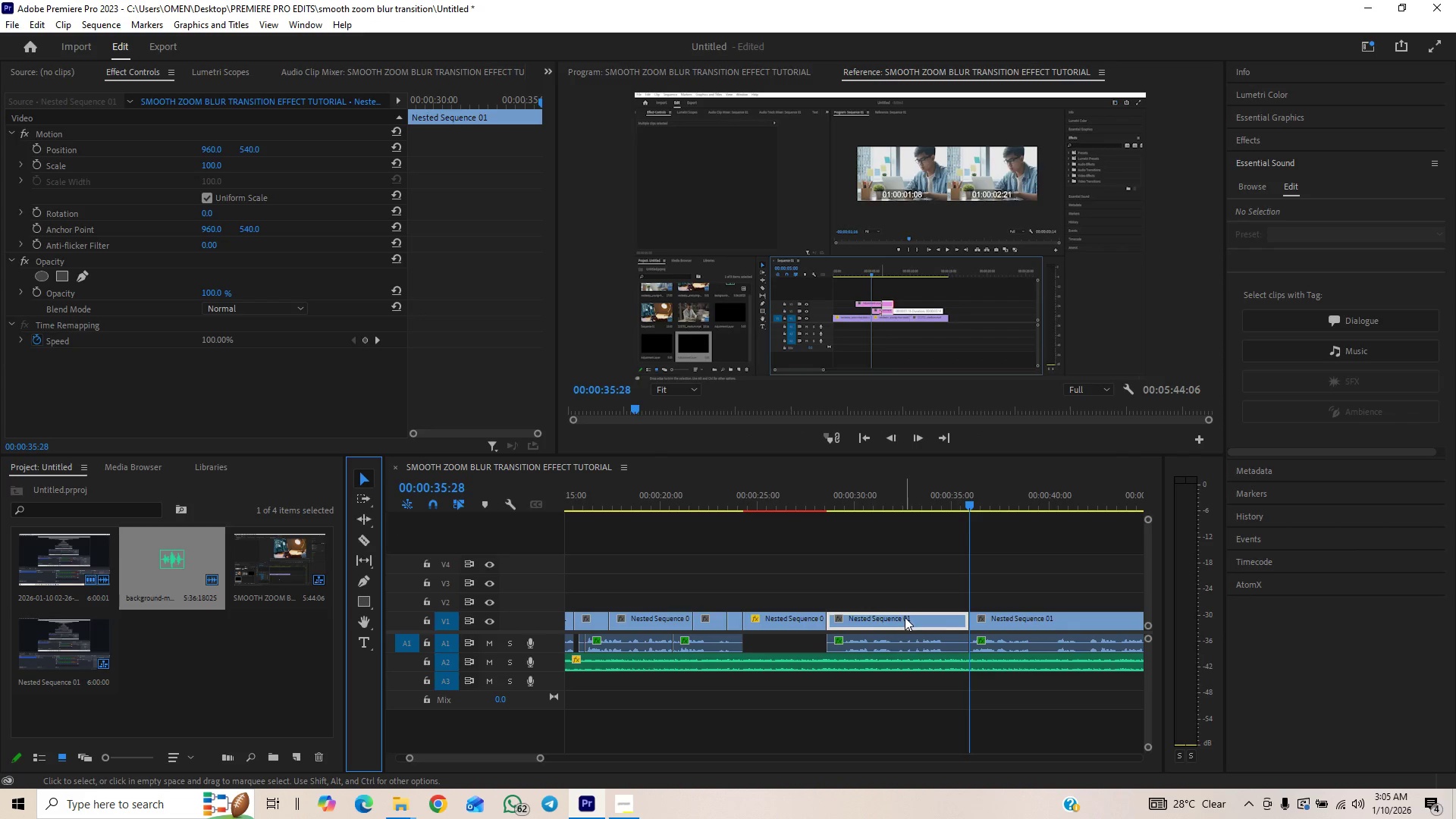 
right_click([905, 617])
 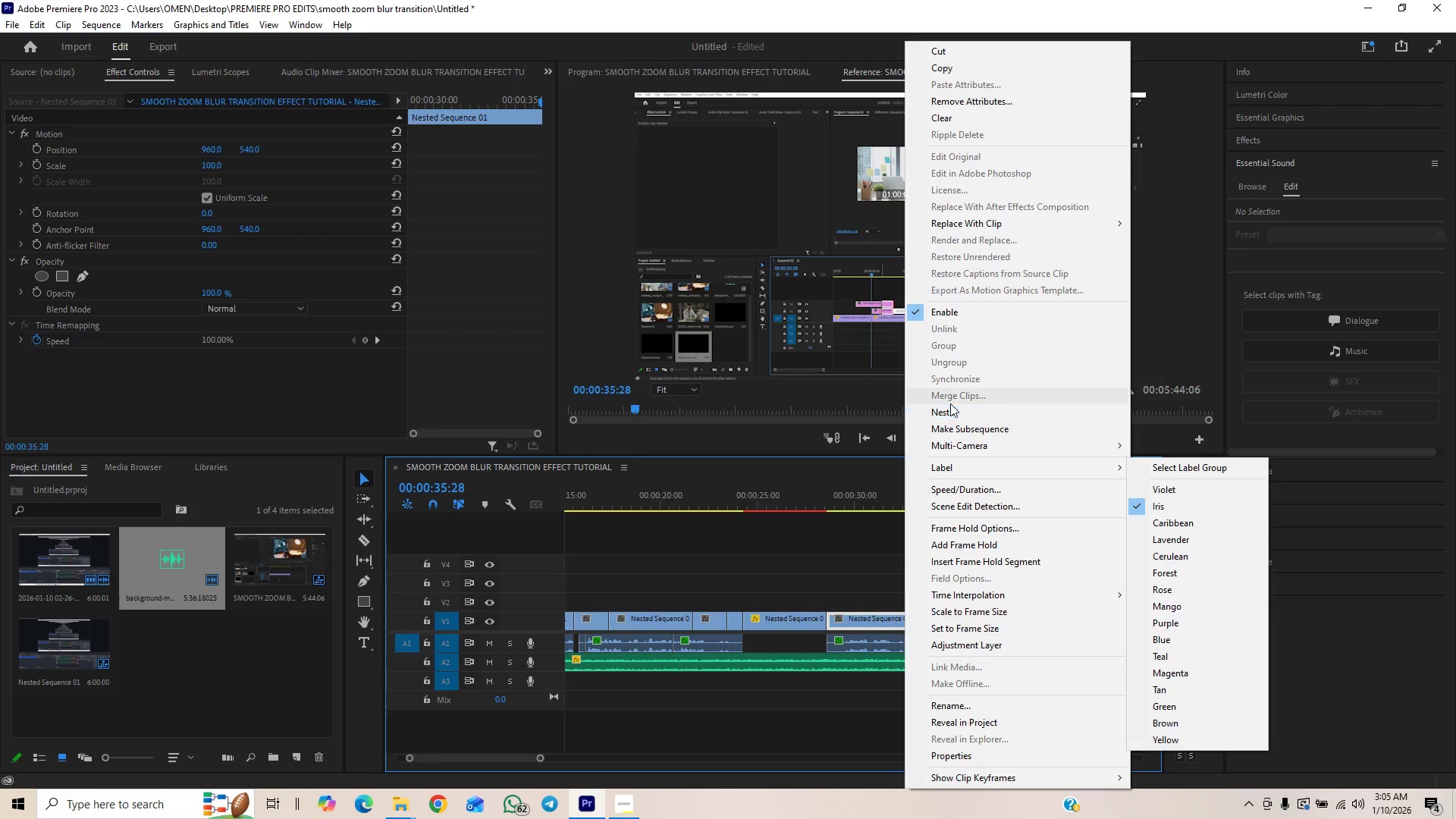 
left_click([941, 489])
 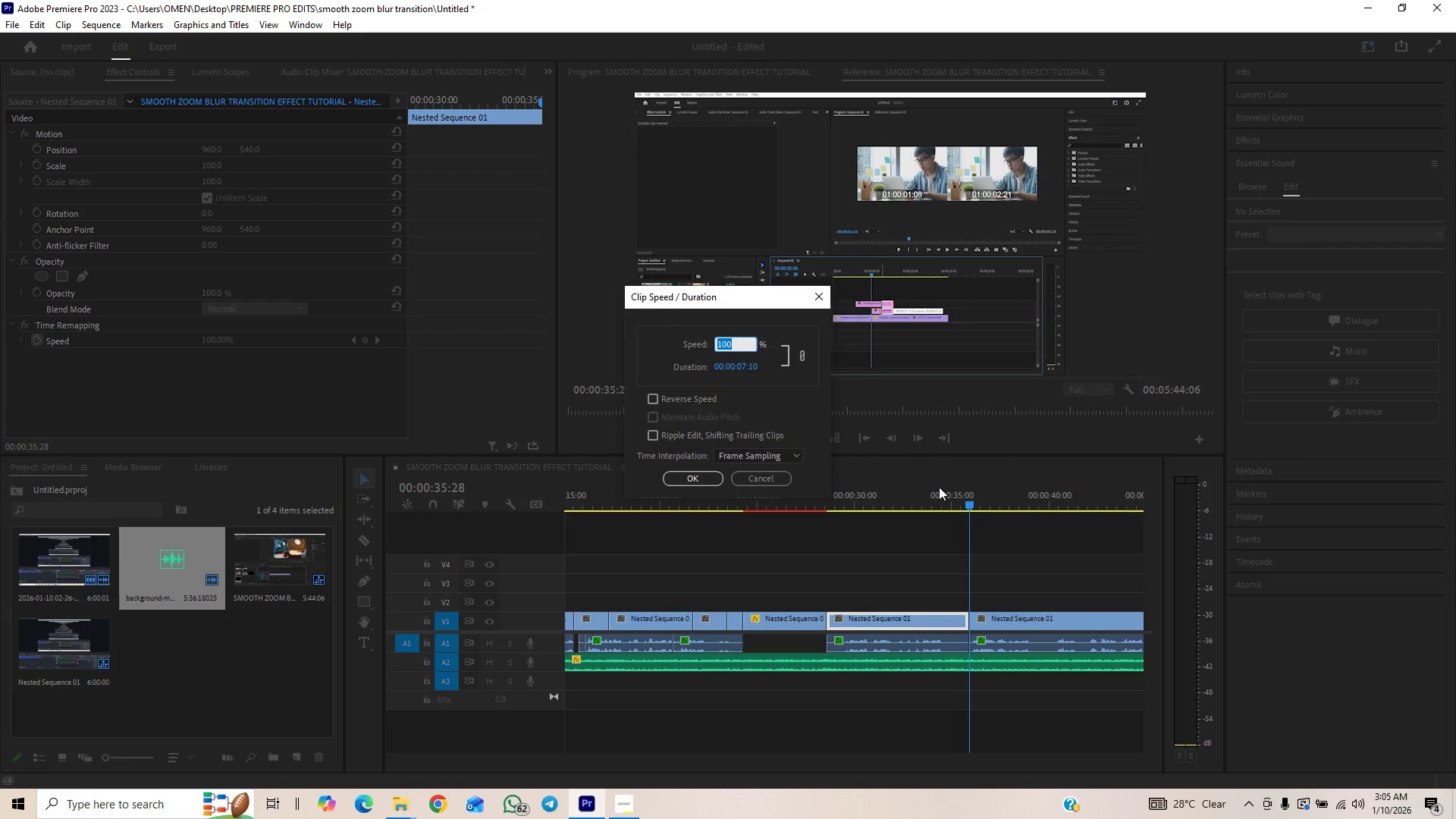 
type(150)
 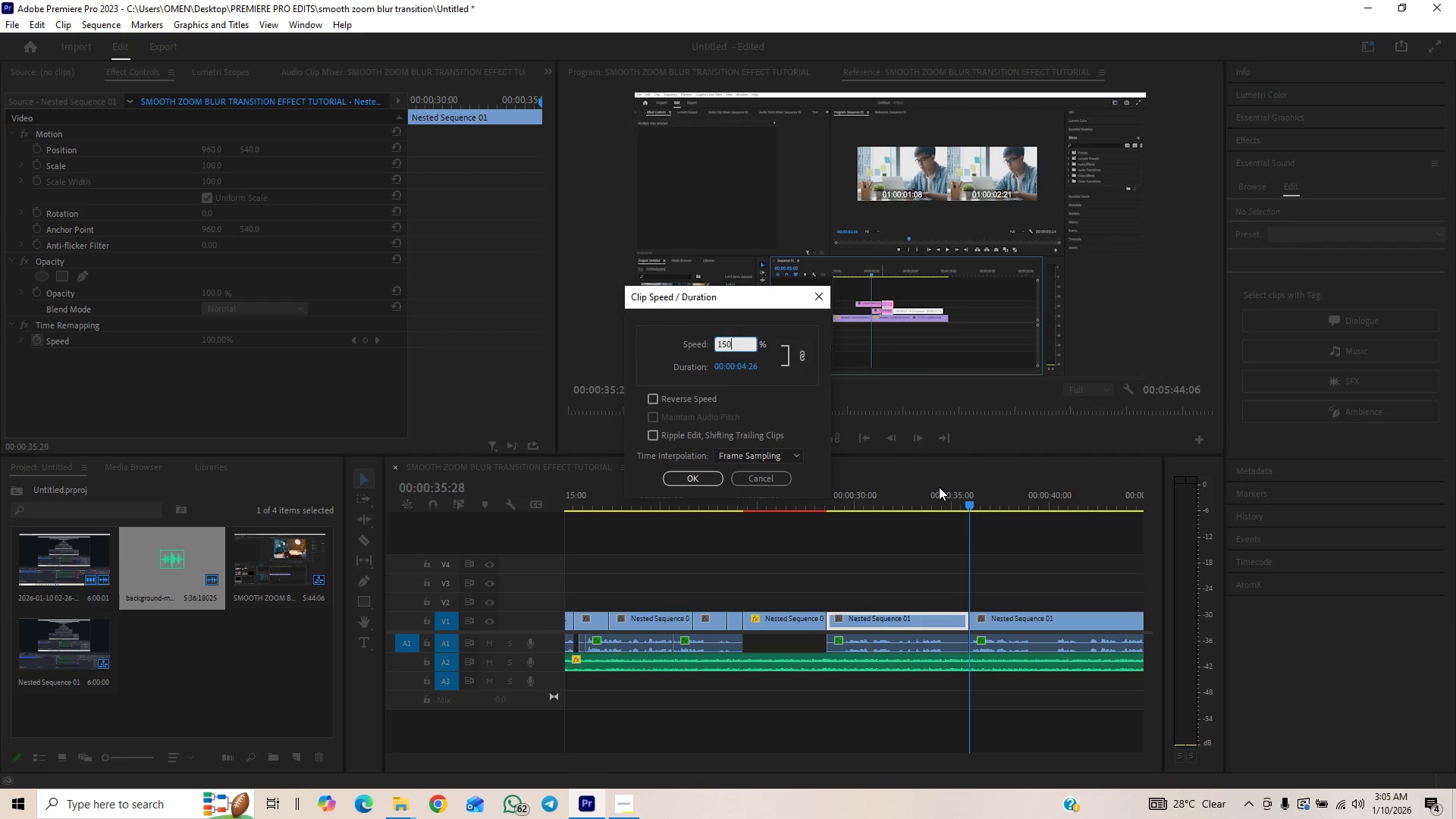 
key(Enter)
 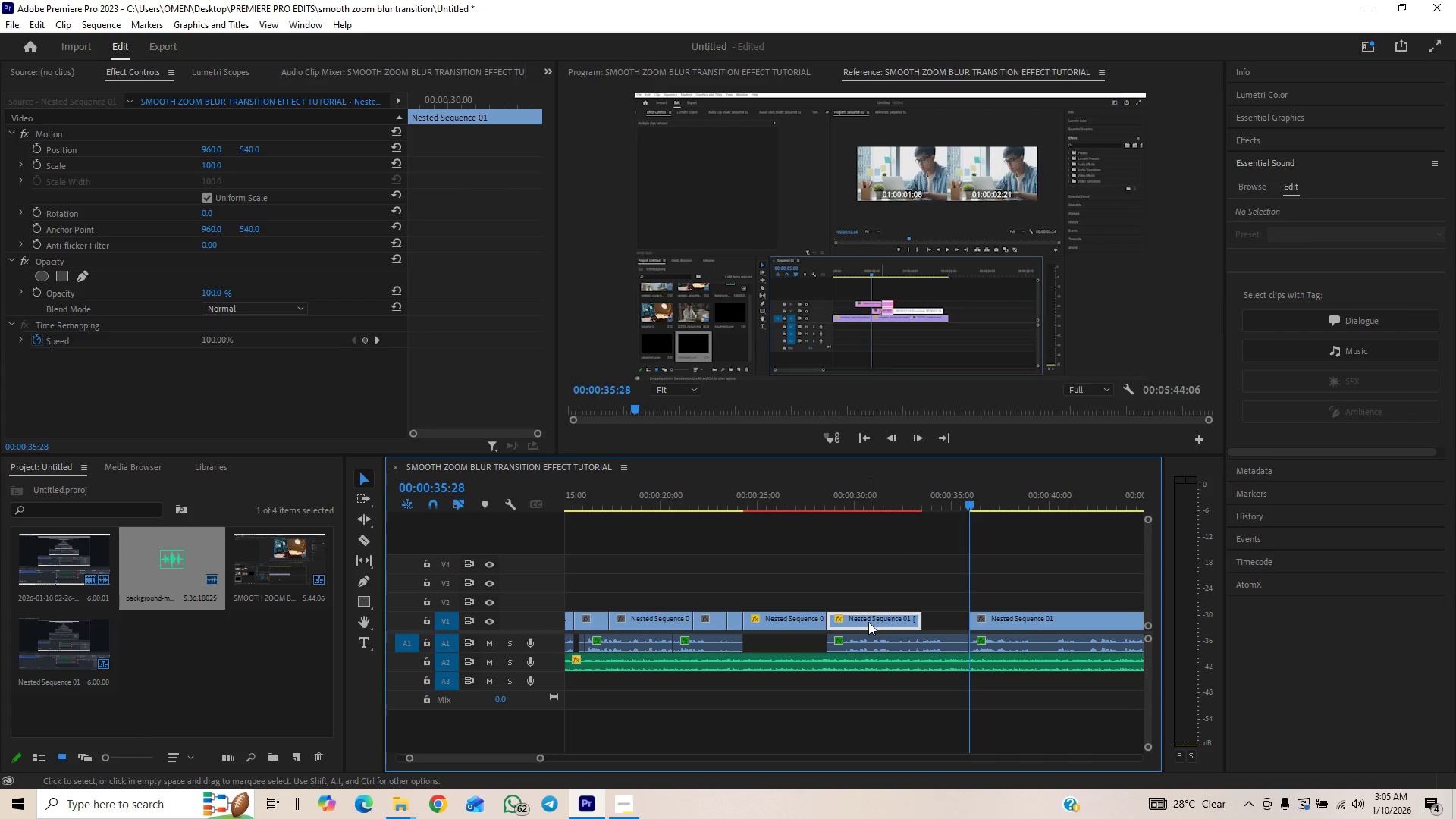 
right_click([885, 615])
 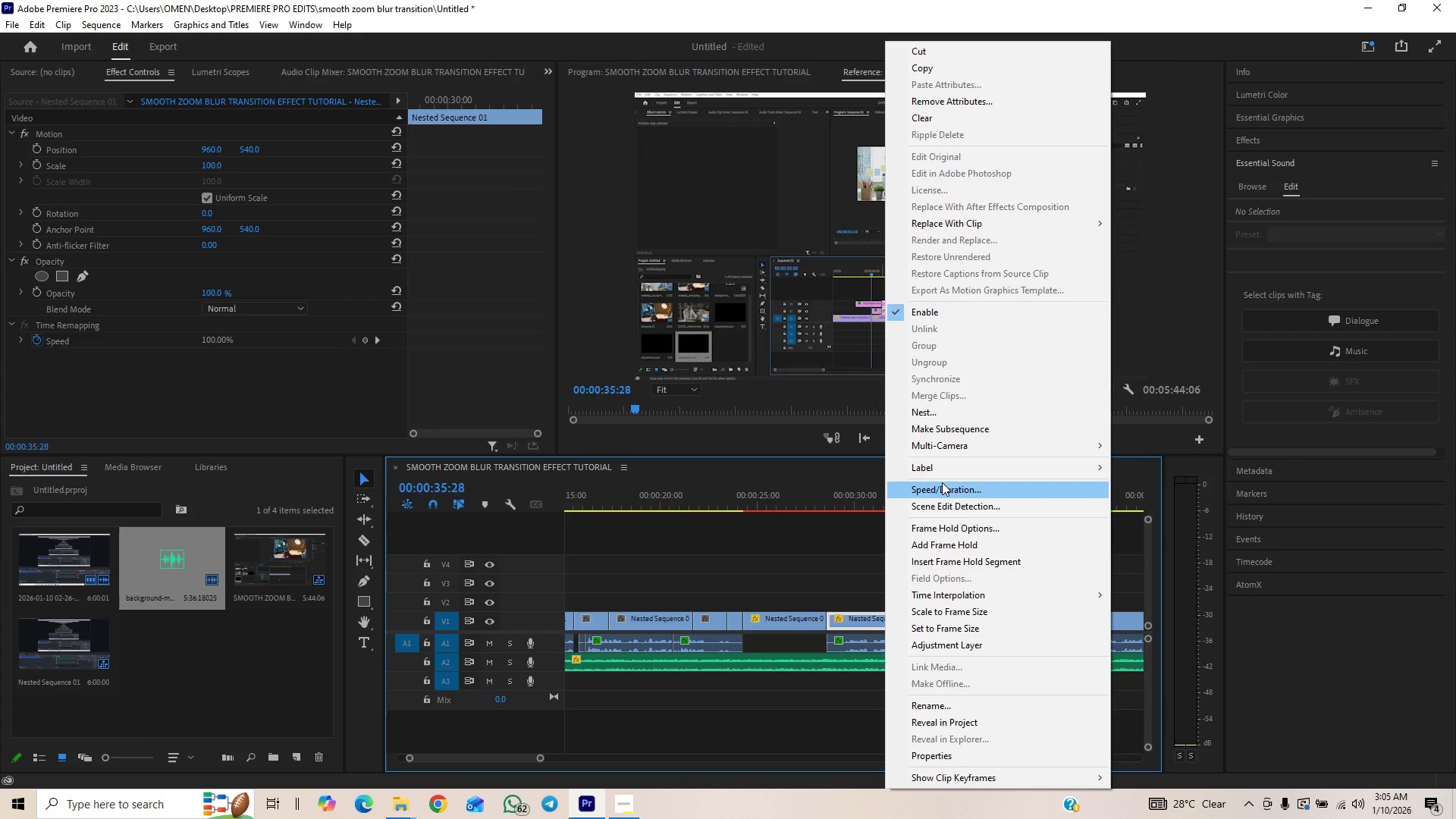 
left_click([942, 482])
 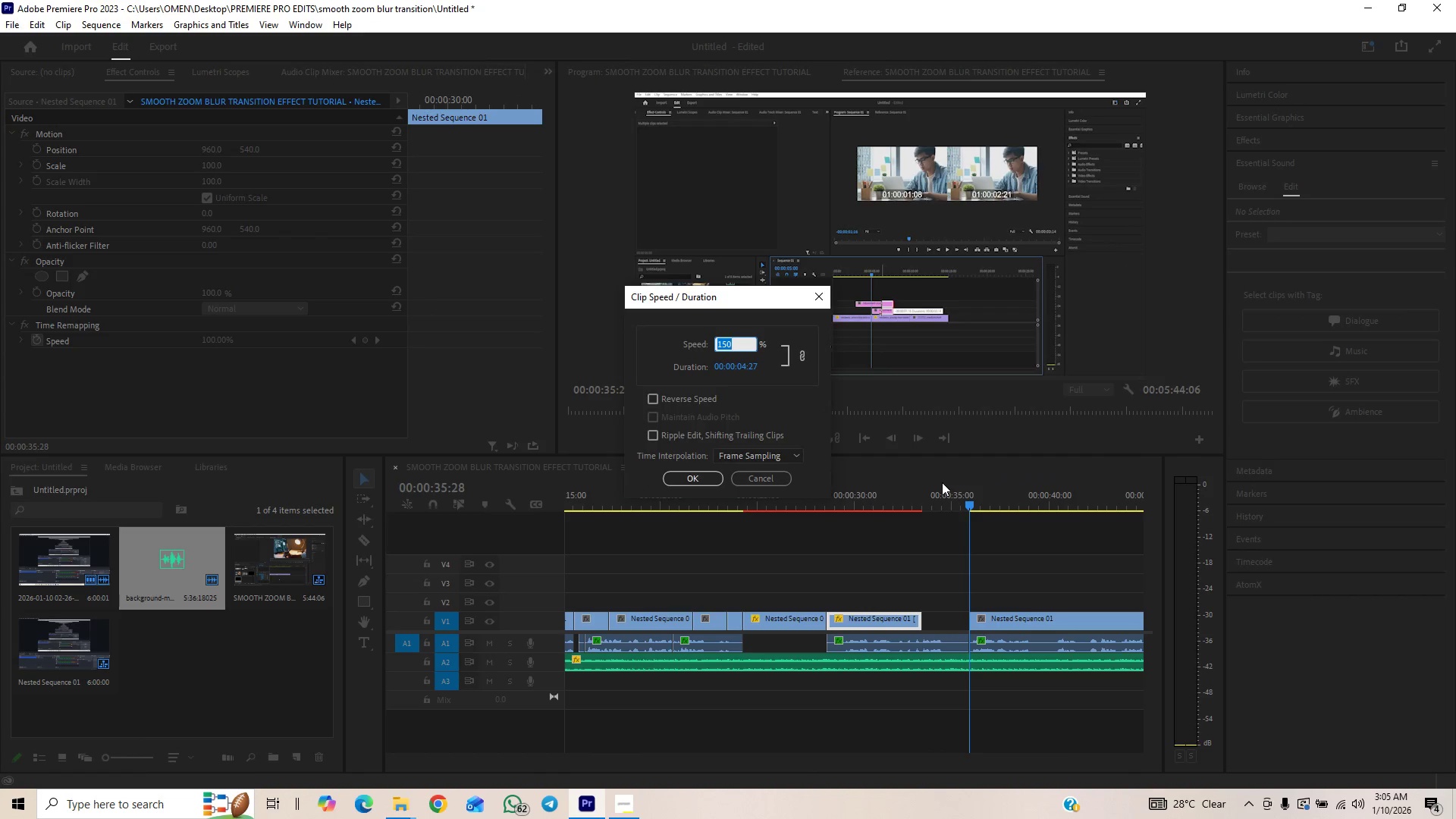 
type(200)
 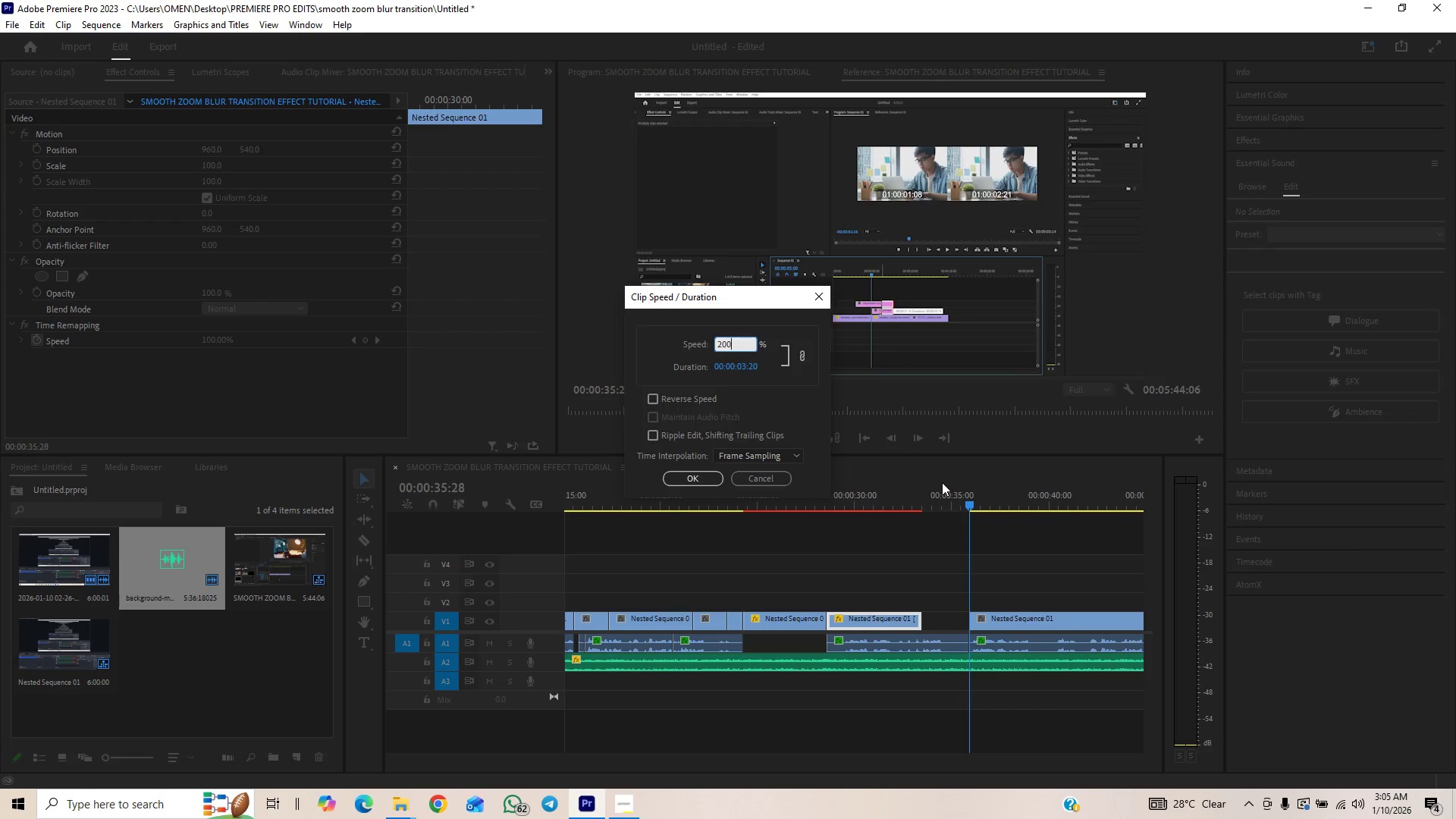 
key(Enter)
 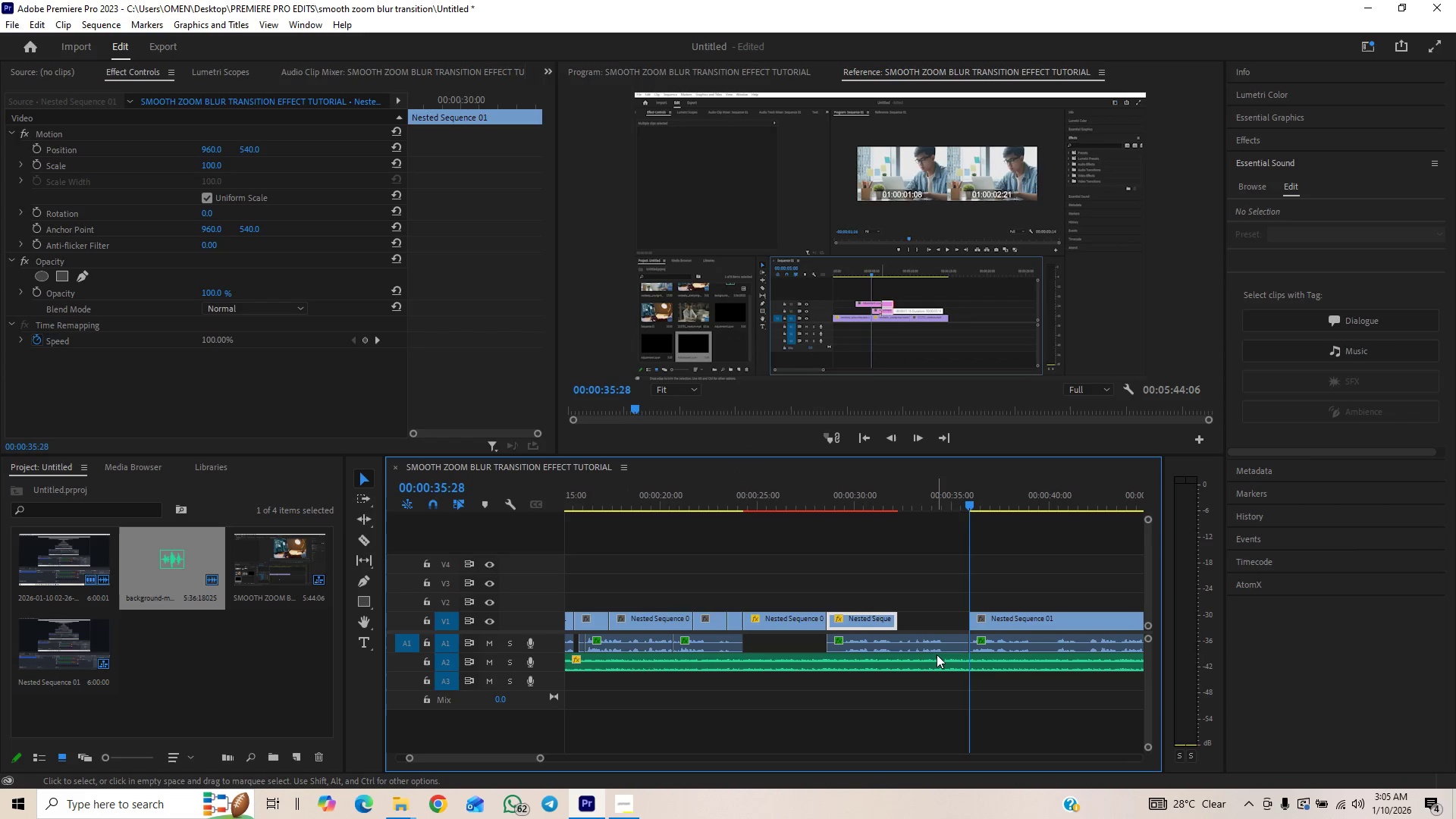 
left_click([937, 645])
 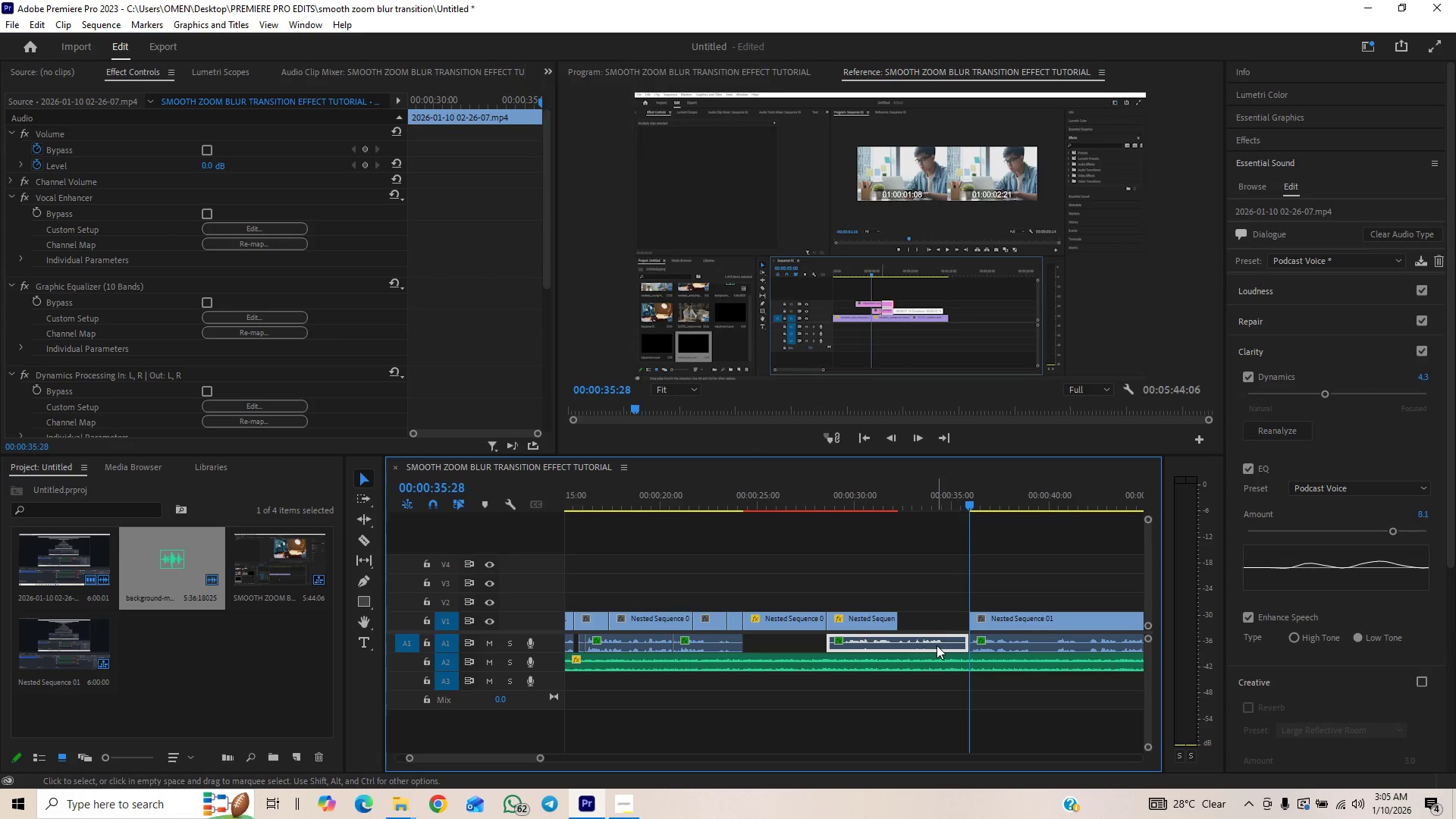 
key(Delete)
 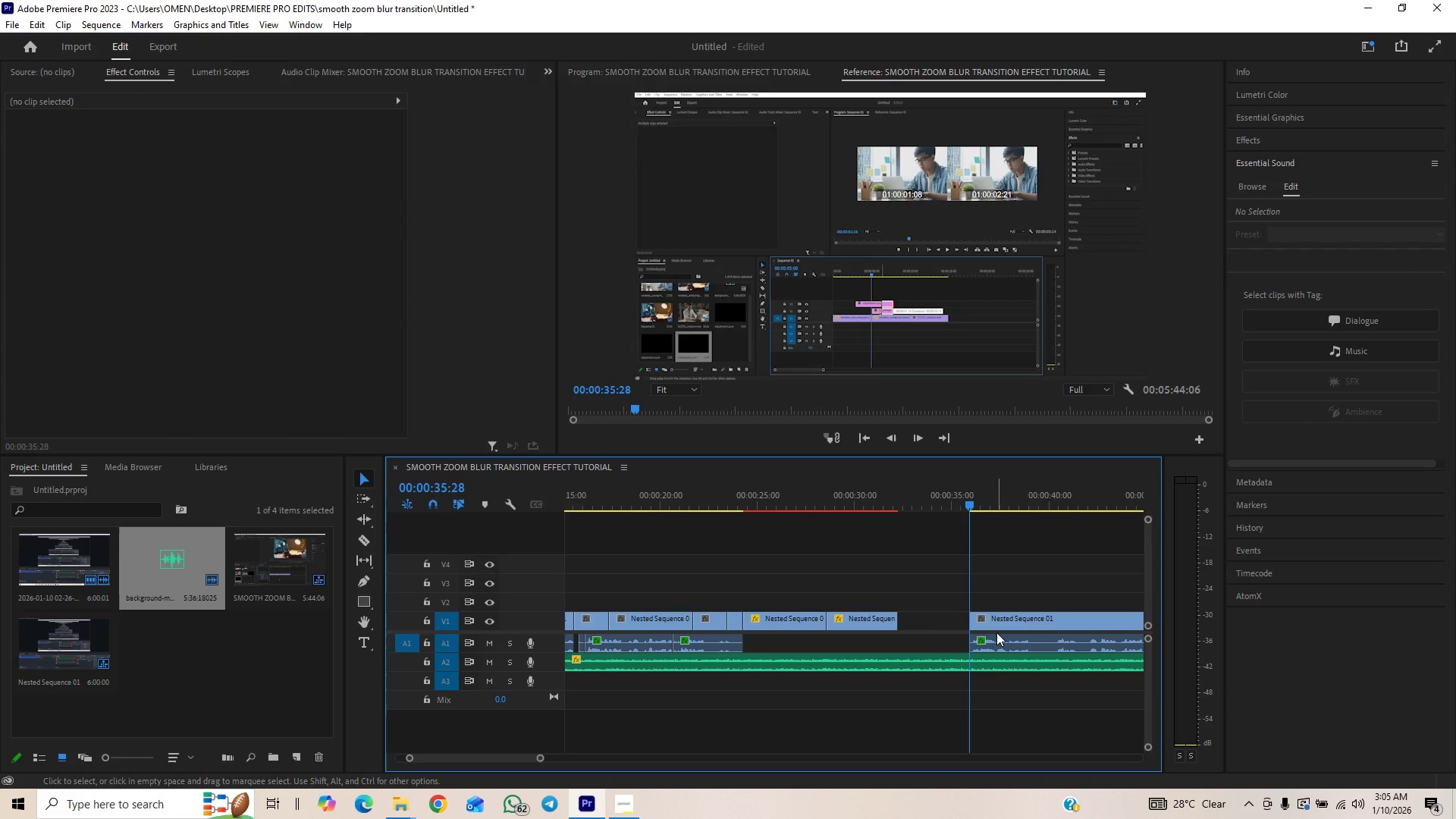 
left_click_drag(start_coordinate=[1037, 582], to_coordinate=[982, 643])
 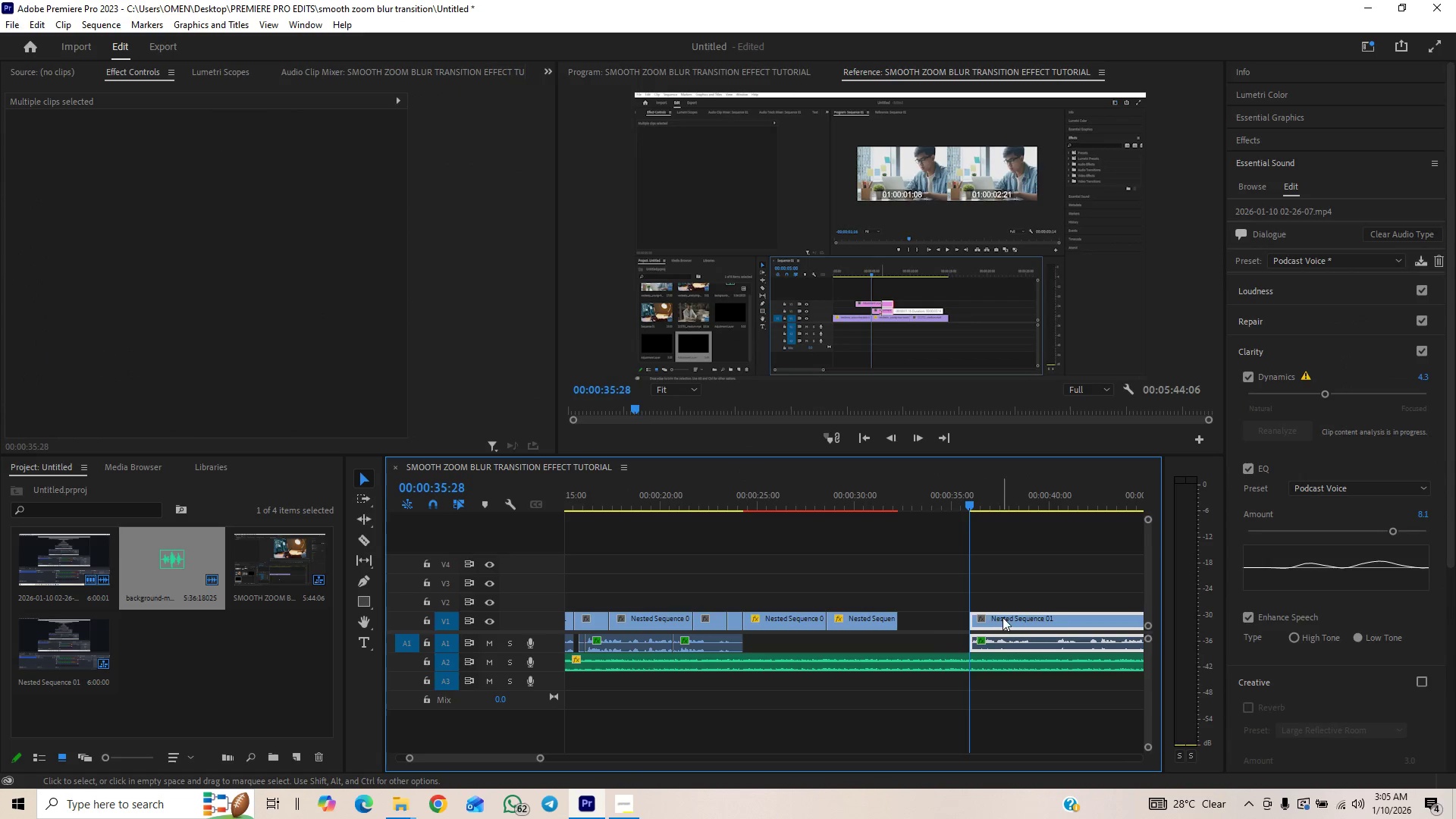 
left_click_drag(start_coordinate=[1003, 617], to_coordinate=[937, 621])
 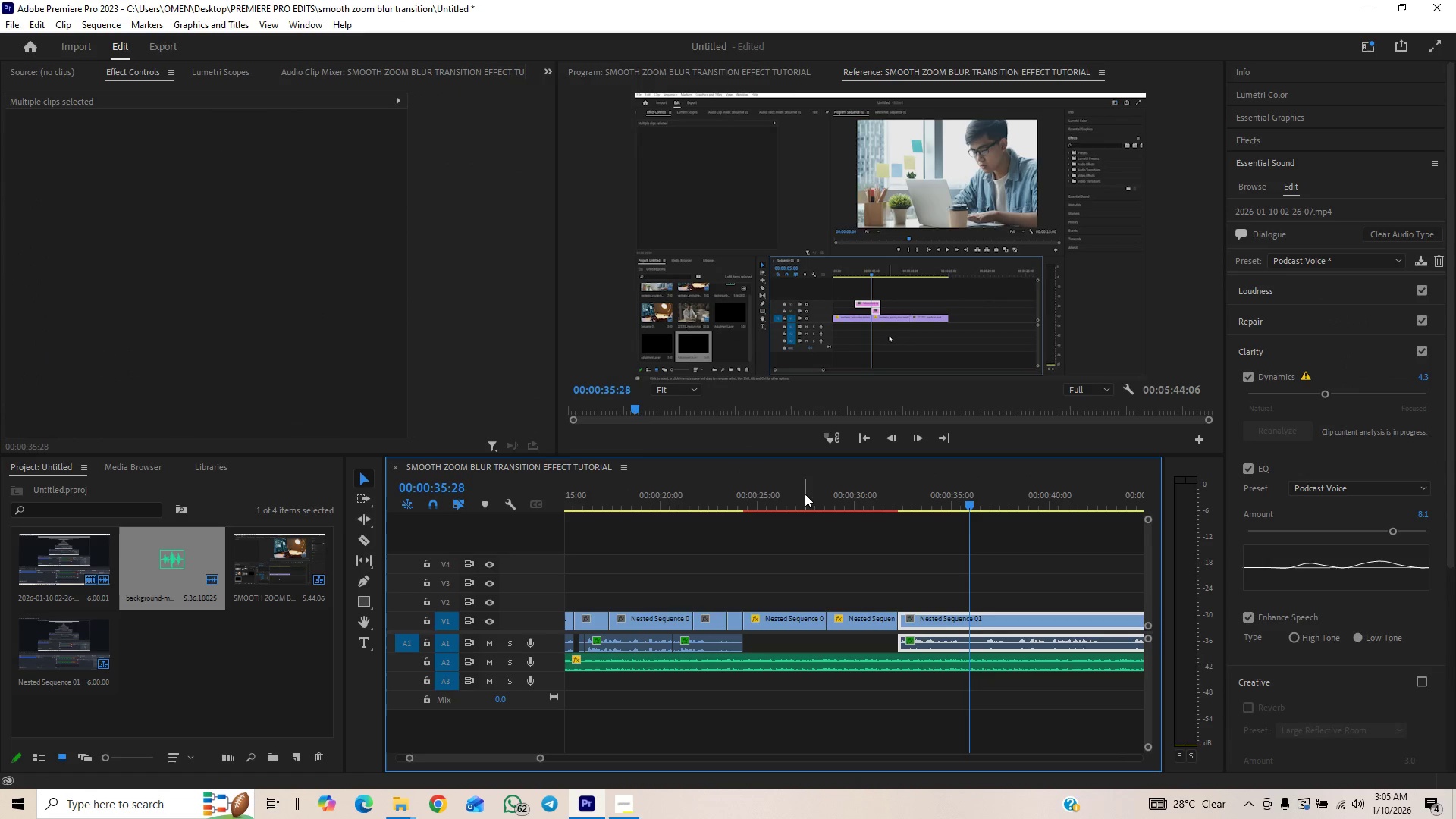 
left_click([802, 504])
 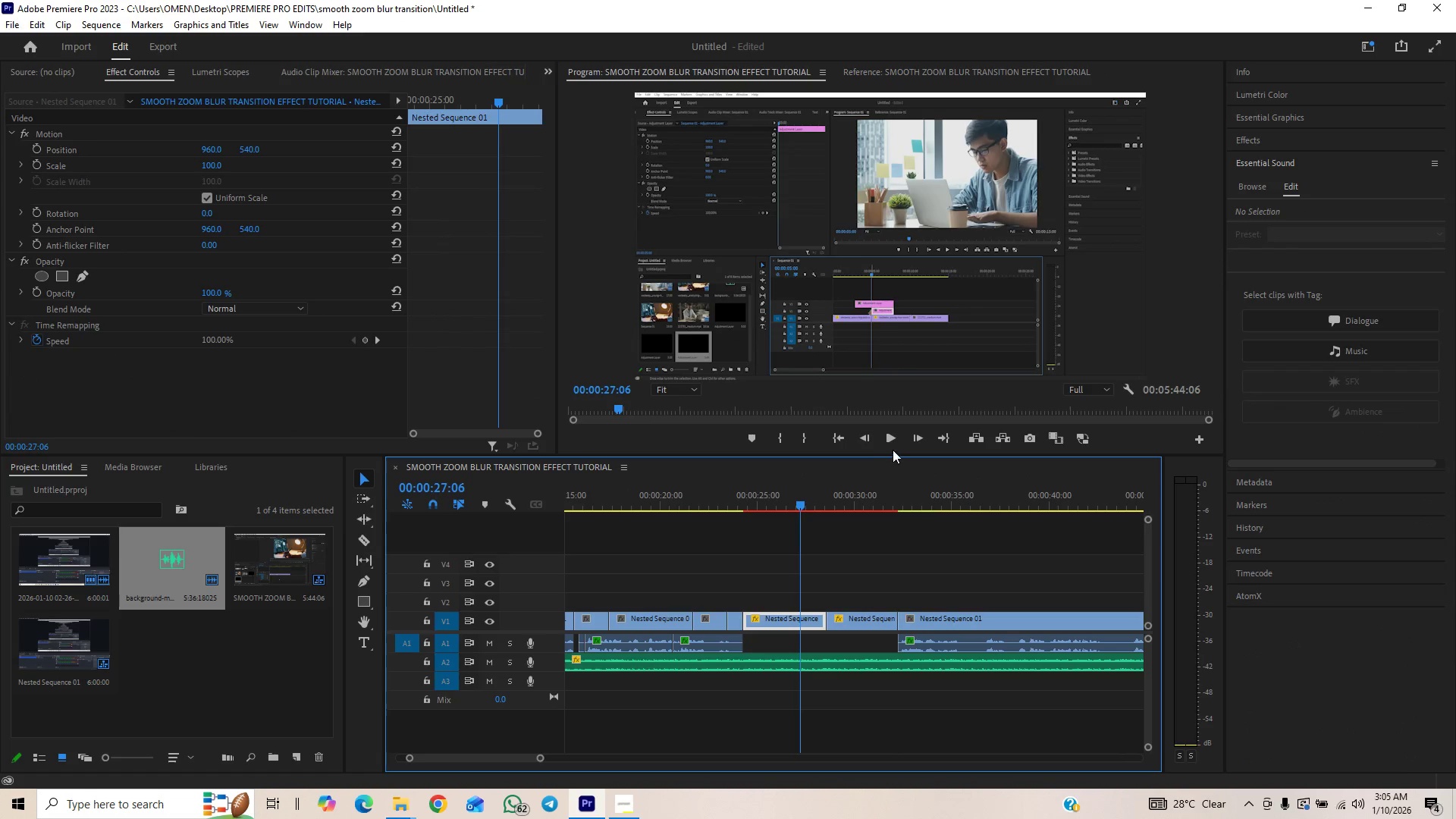 
left_click([893, 442])
 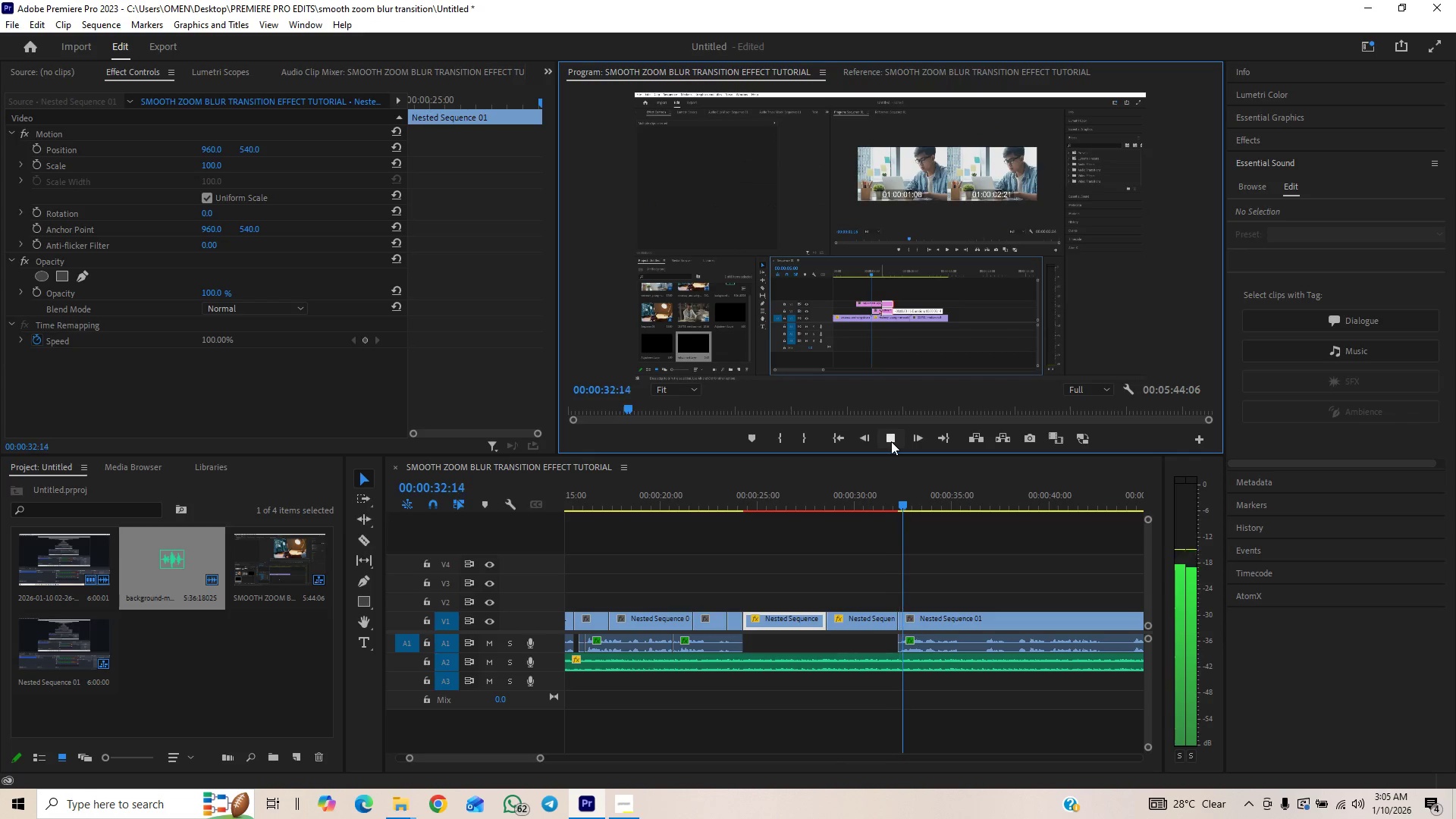 
wait(7.3)
 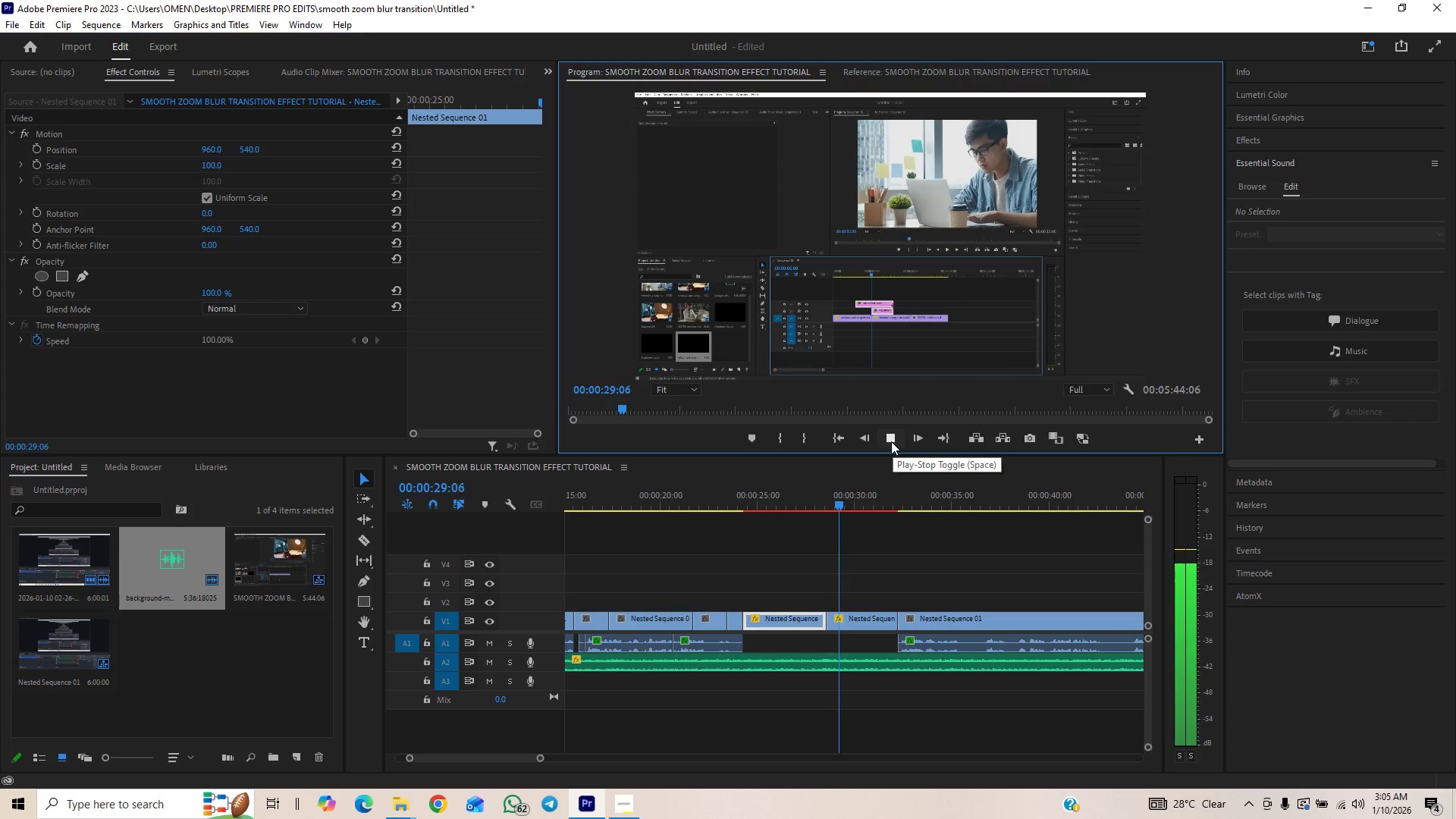 
left_click([730, 501])
 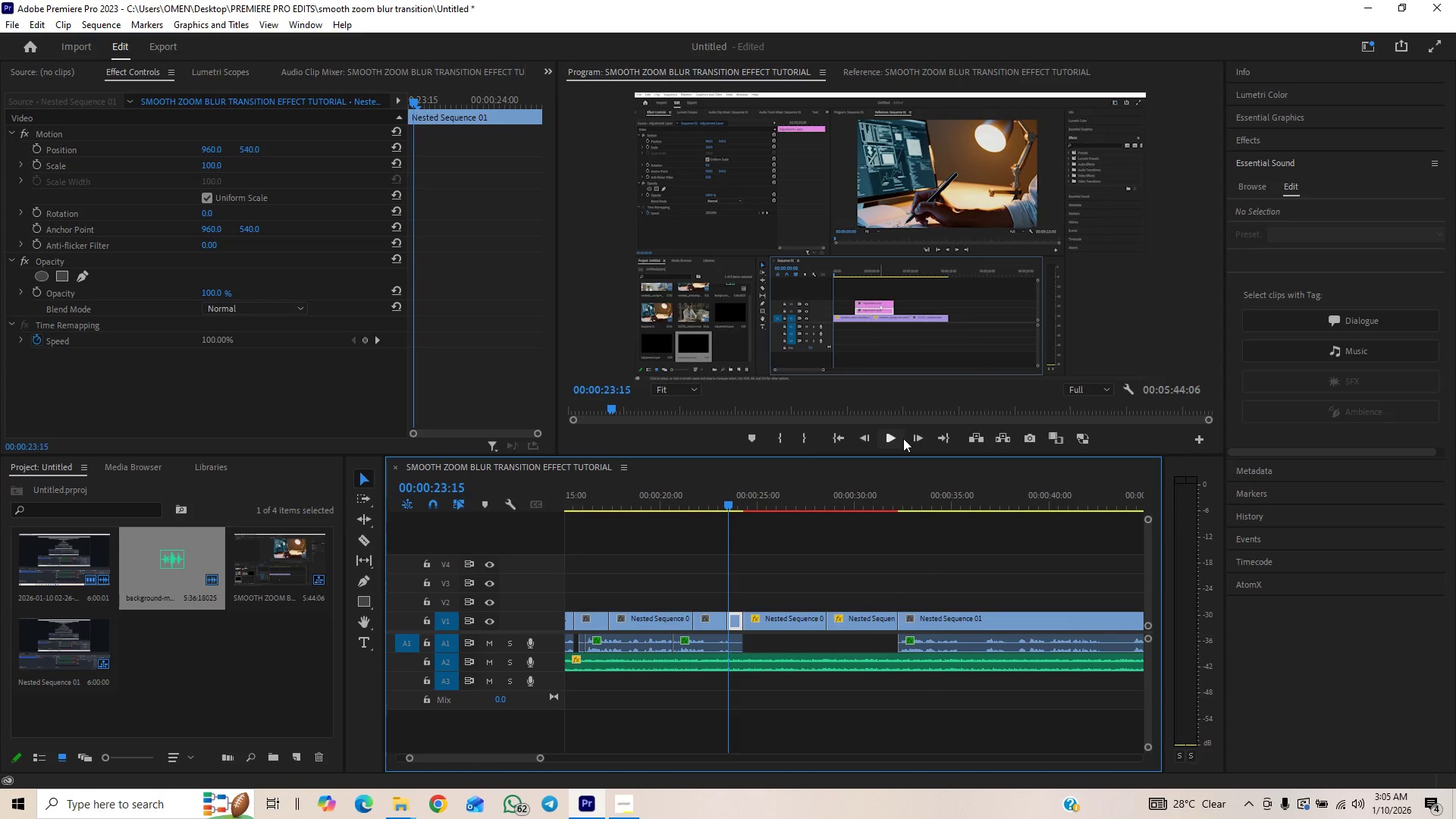 
left_click([895, 438])
 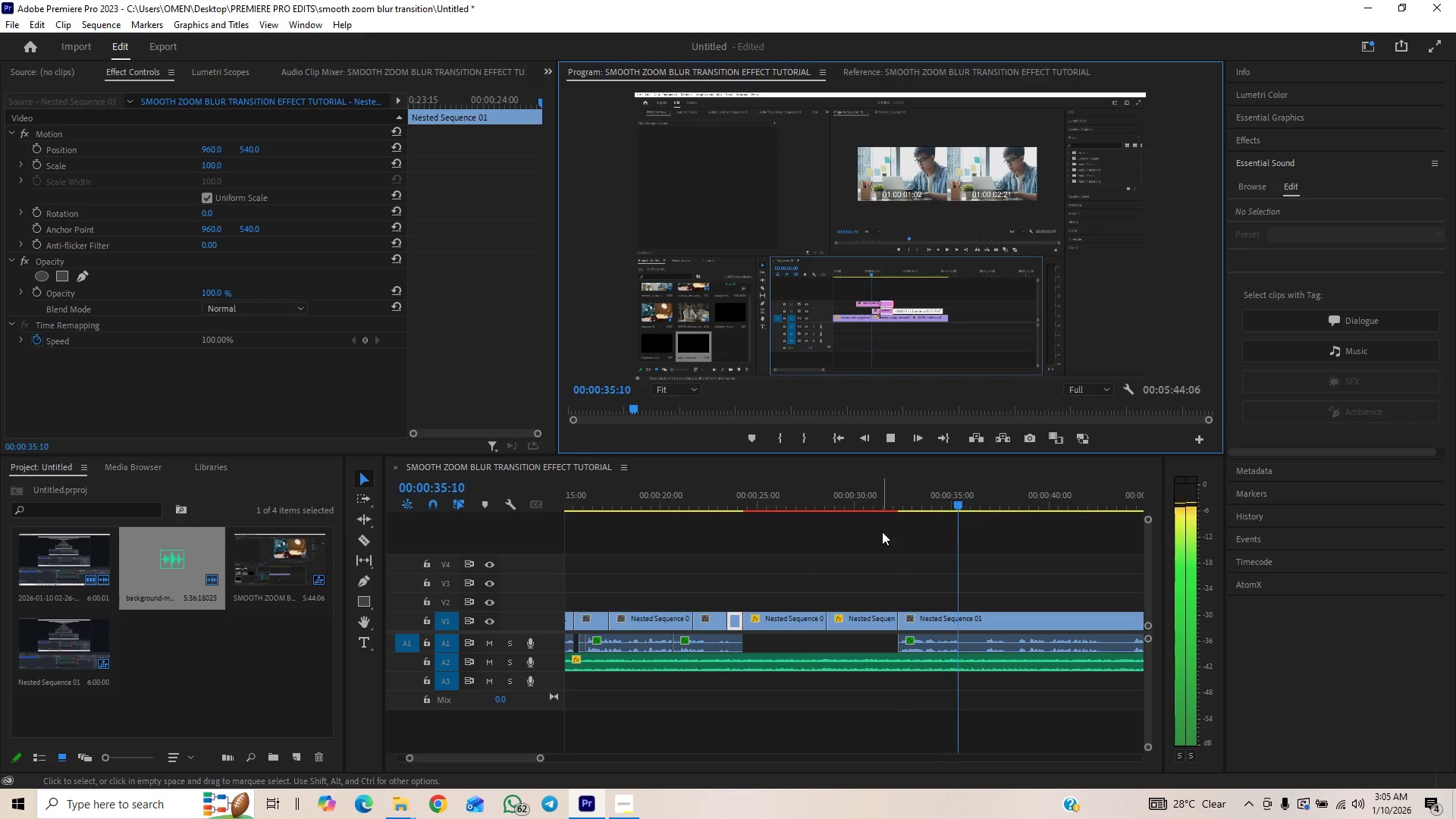 
wait(17.12)
 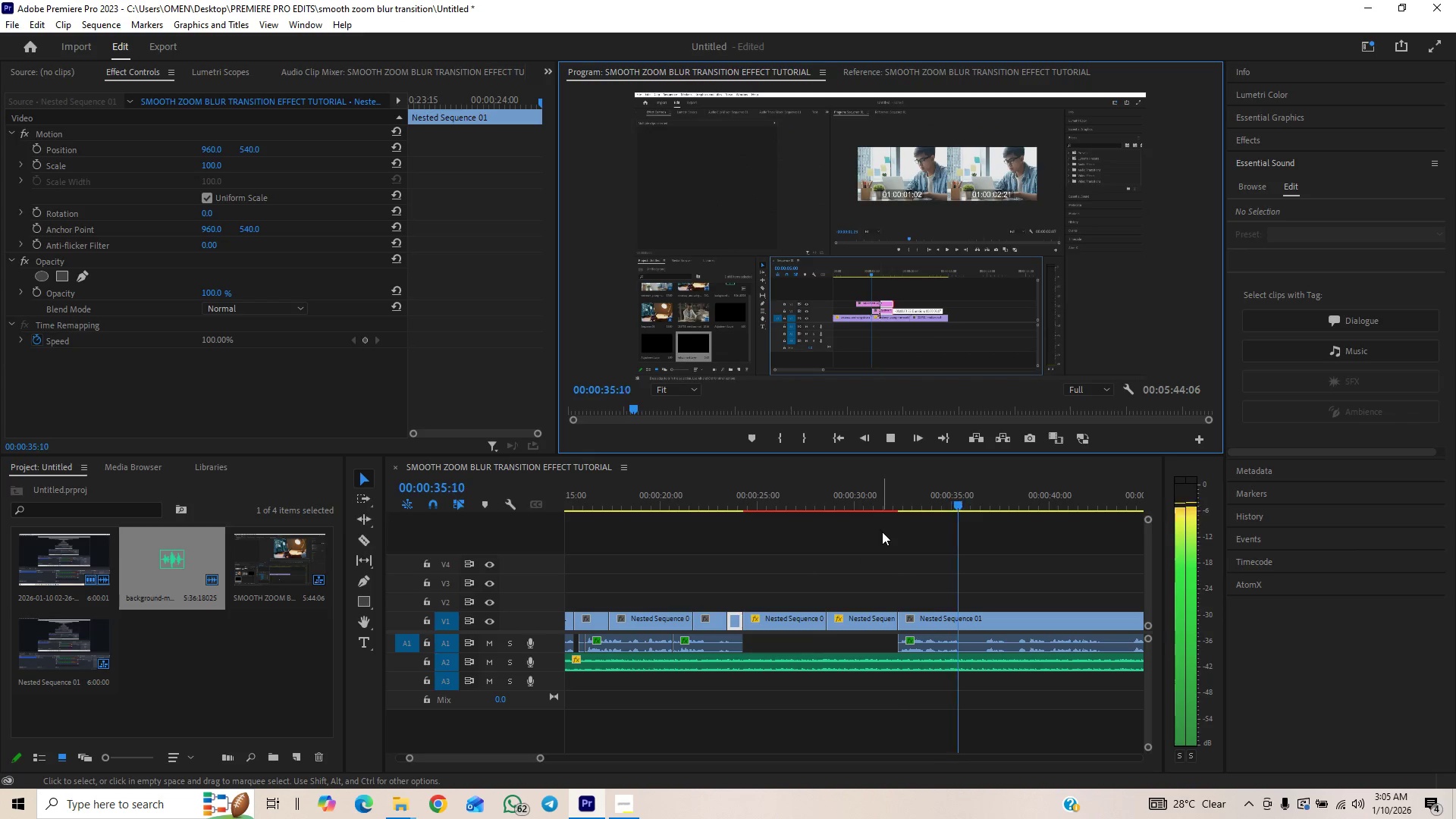 
left_click([893, 440])
 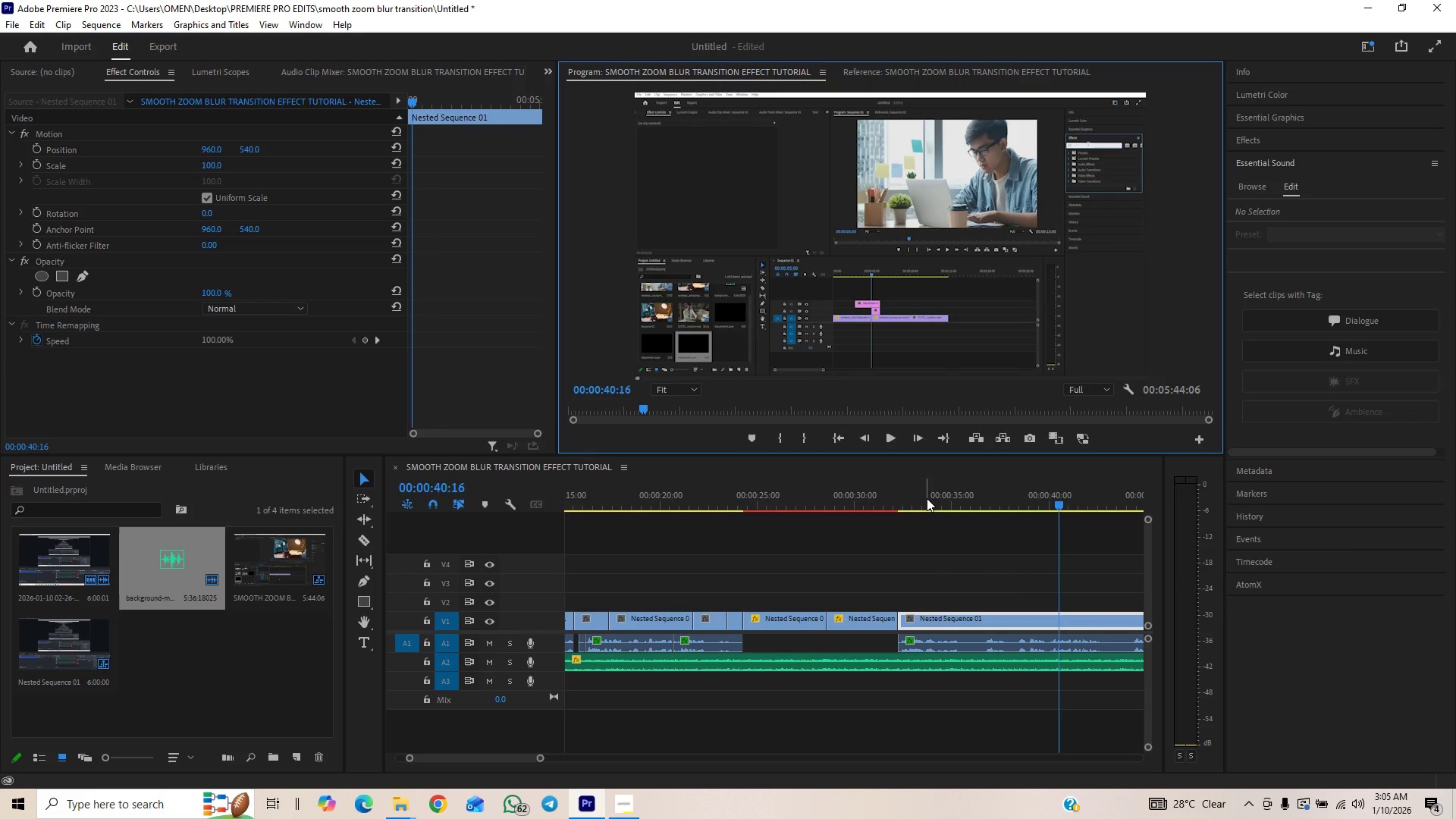 
left_click_drag(start_coordinate=[927, 498], to_coordinate=[970, 512])
 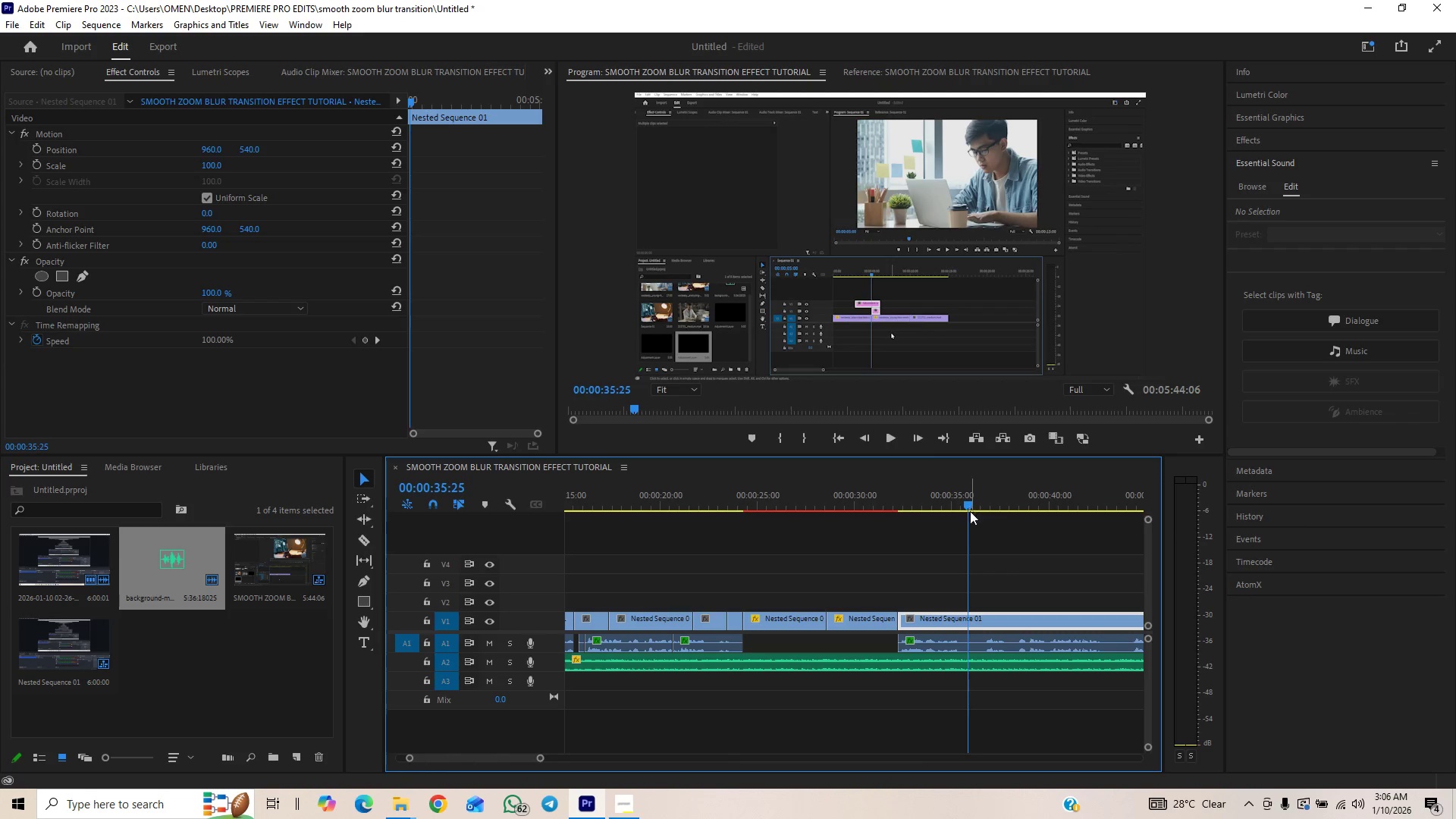 
left_click_drag(start_coordinate=[970, 504], to_coordinate=[1007, 509])
 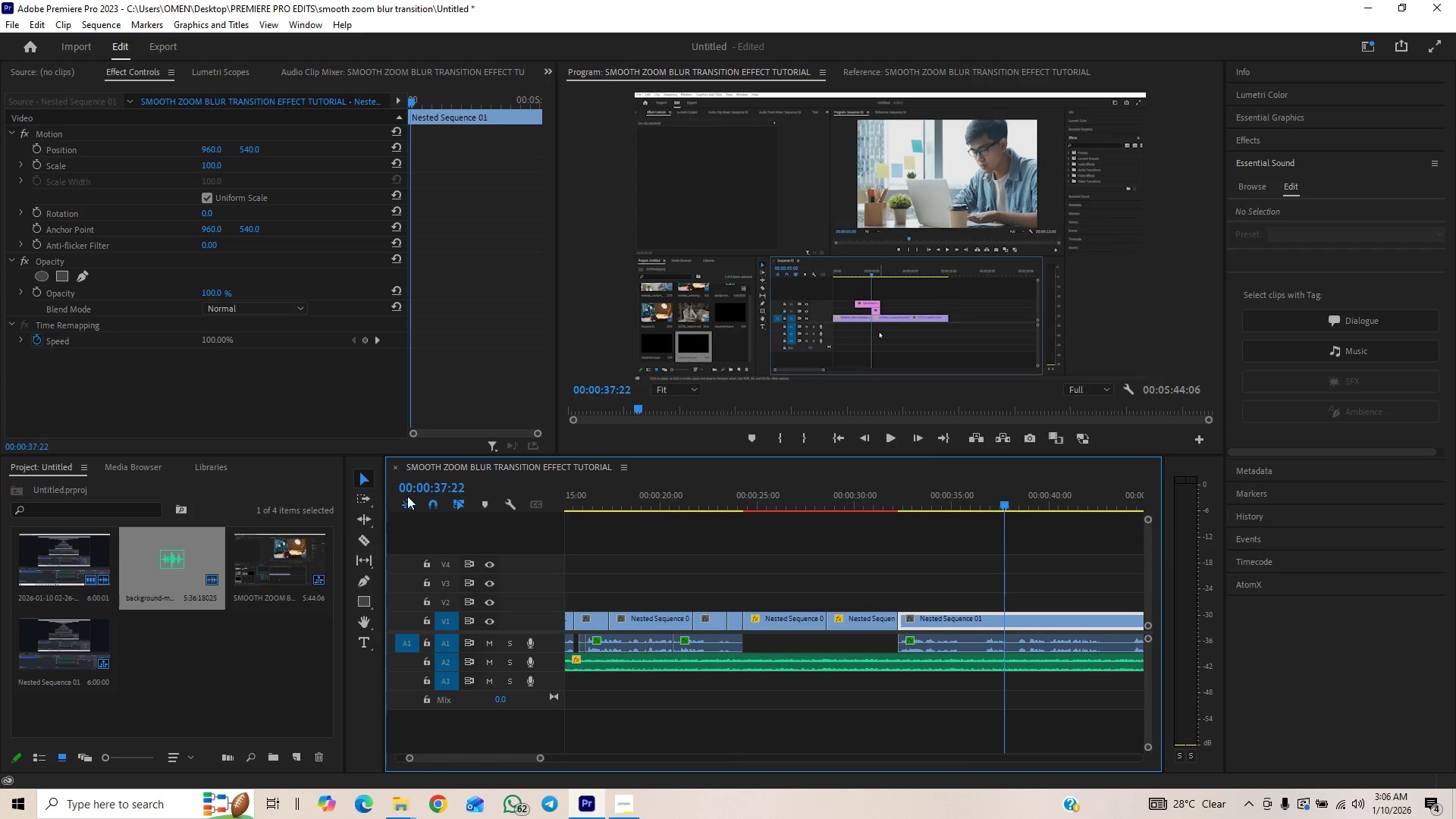 
left_click([371, 547])
 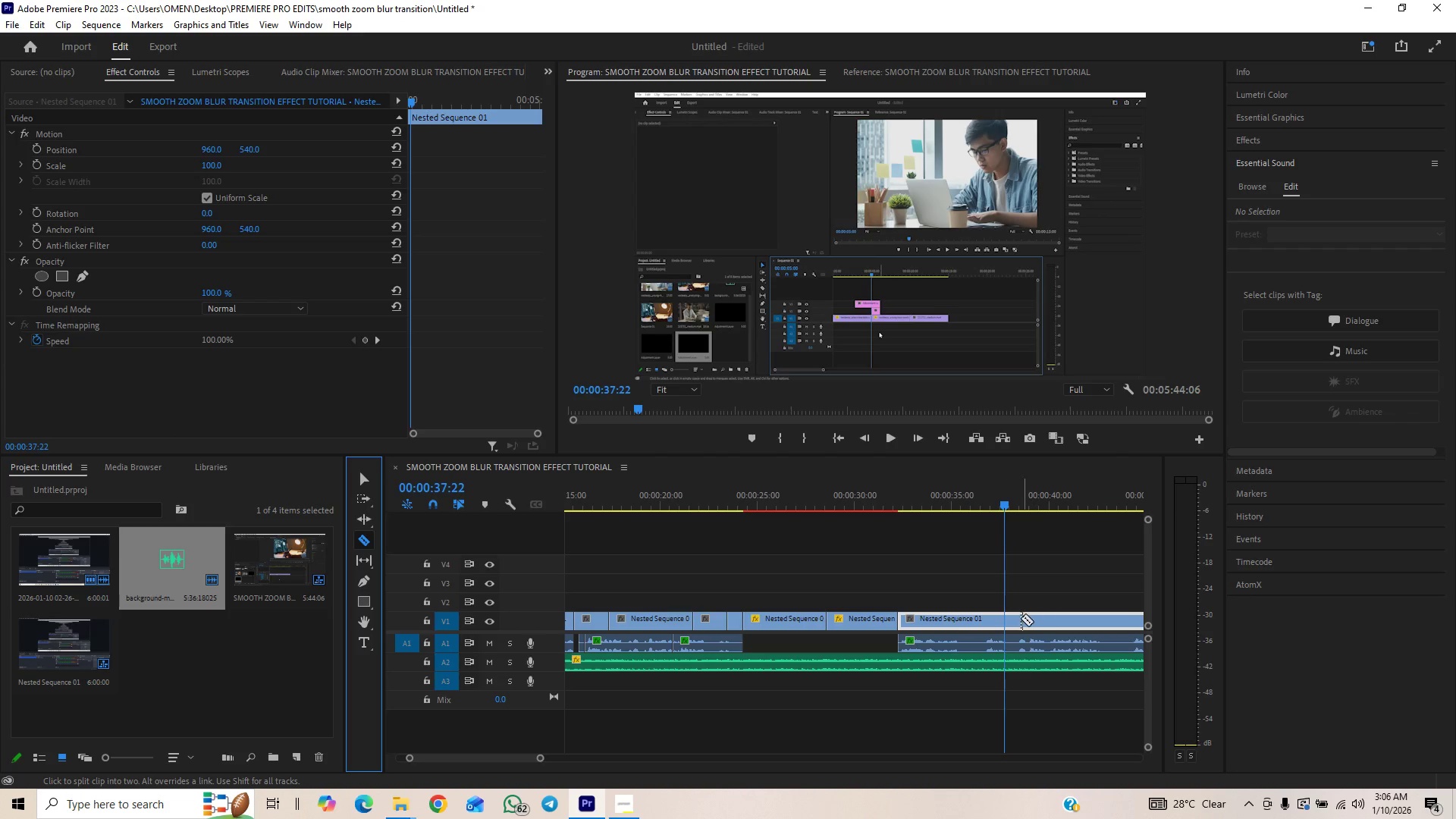 
left_click([1005, 623])
 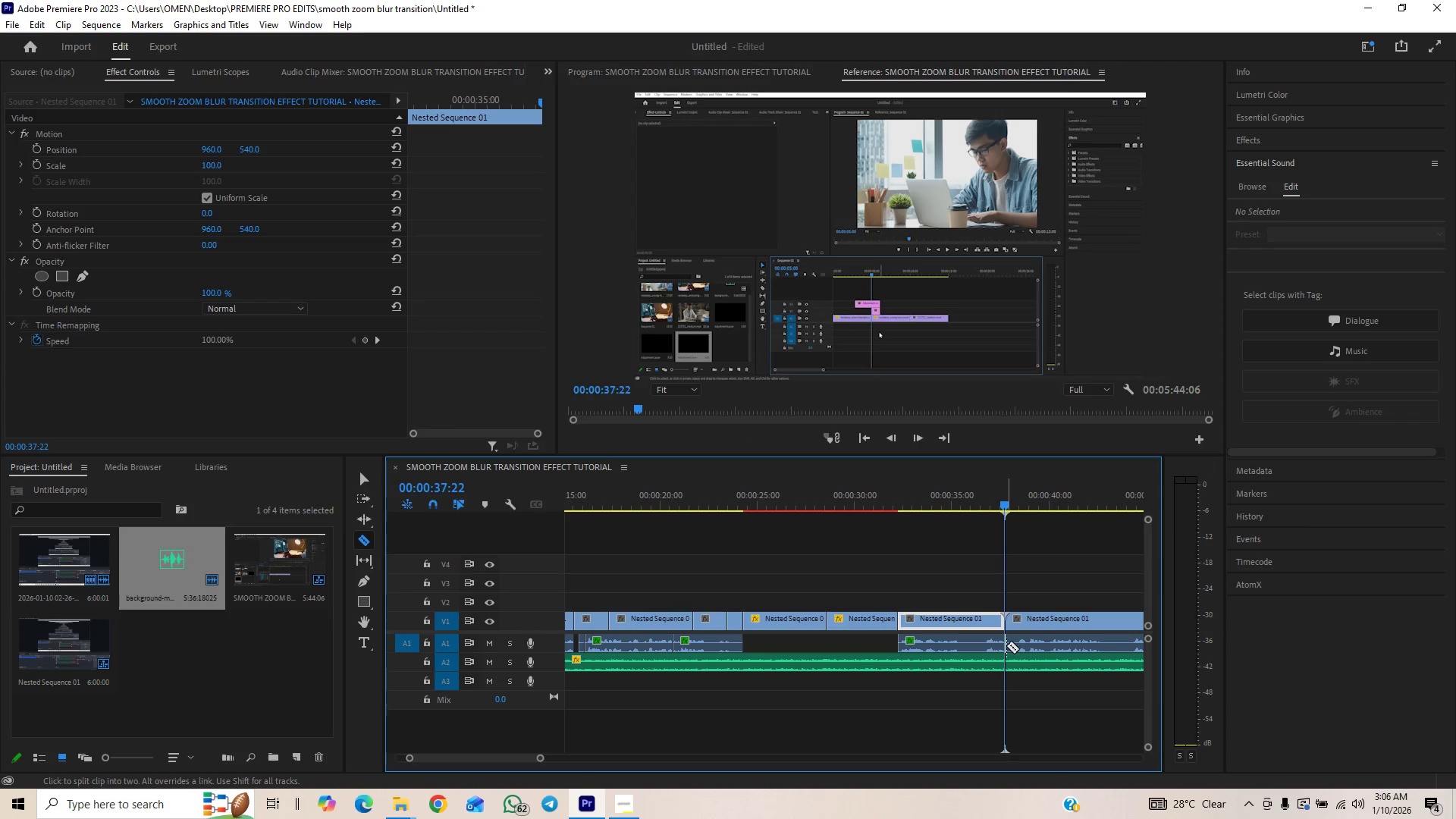 
left_click([1006, 647])
 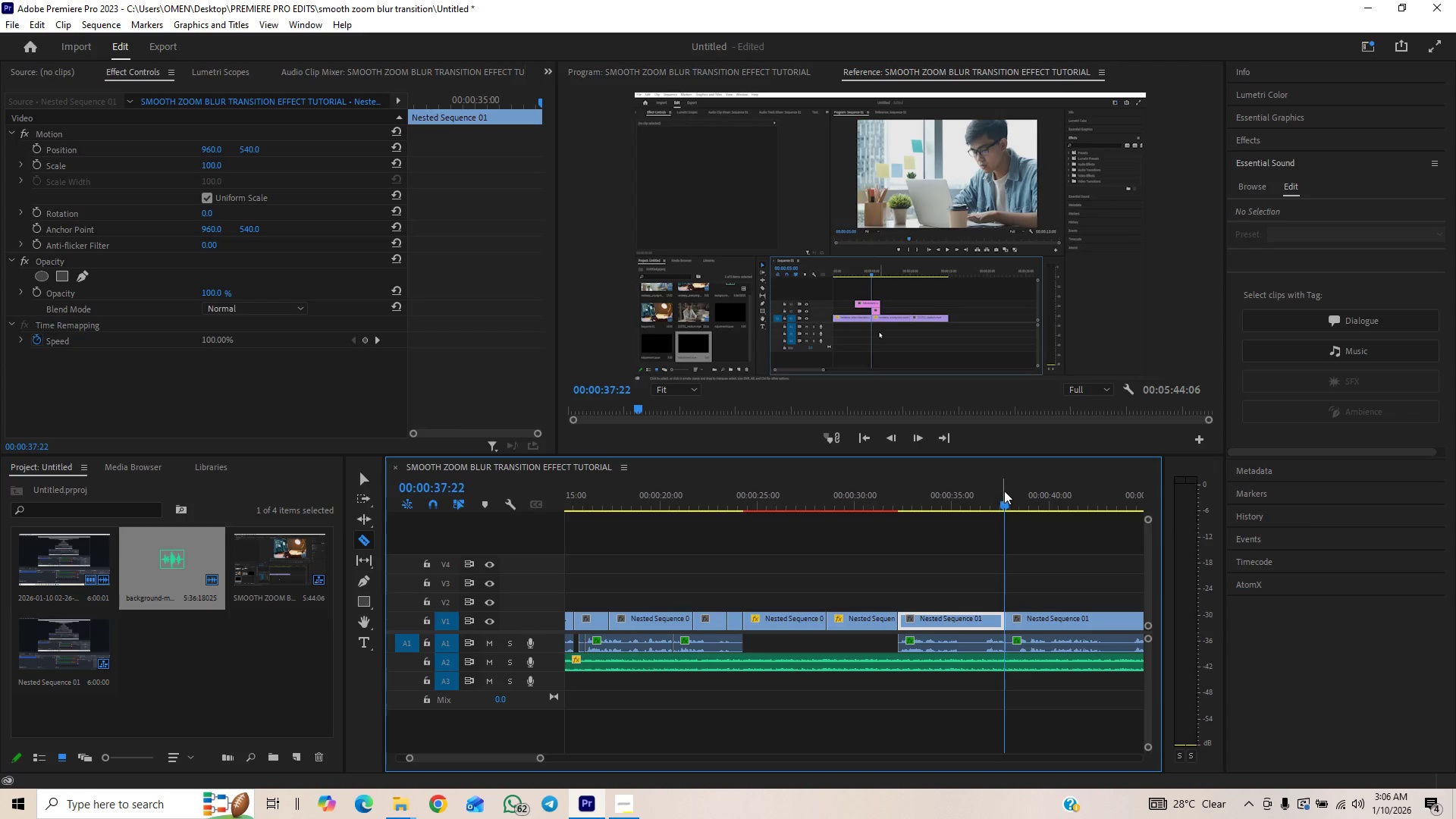 
left_click_drag(start_coordinate=[1006, 503], to_coordinate=[968, 528])
 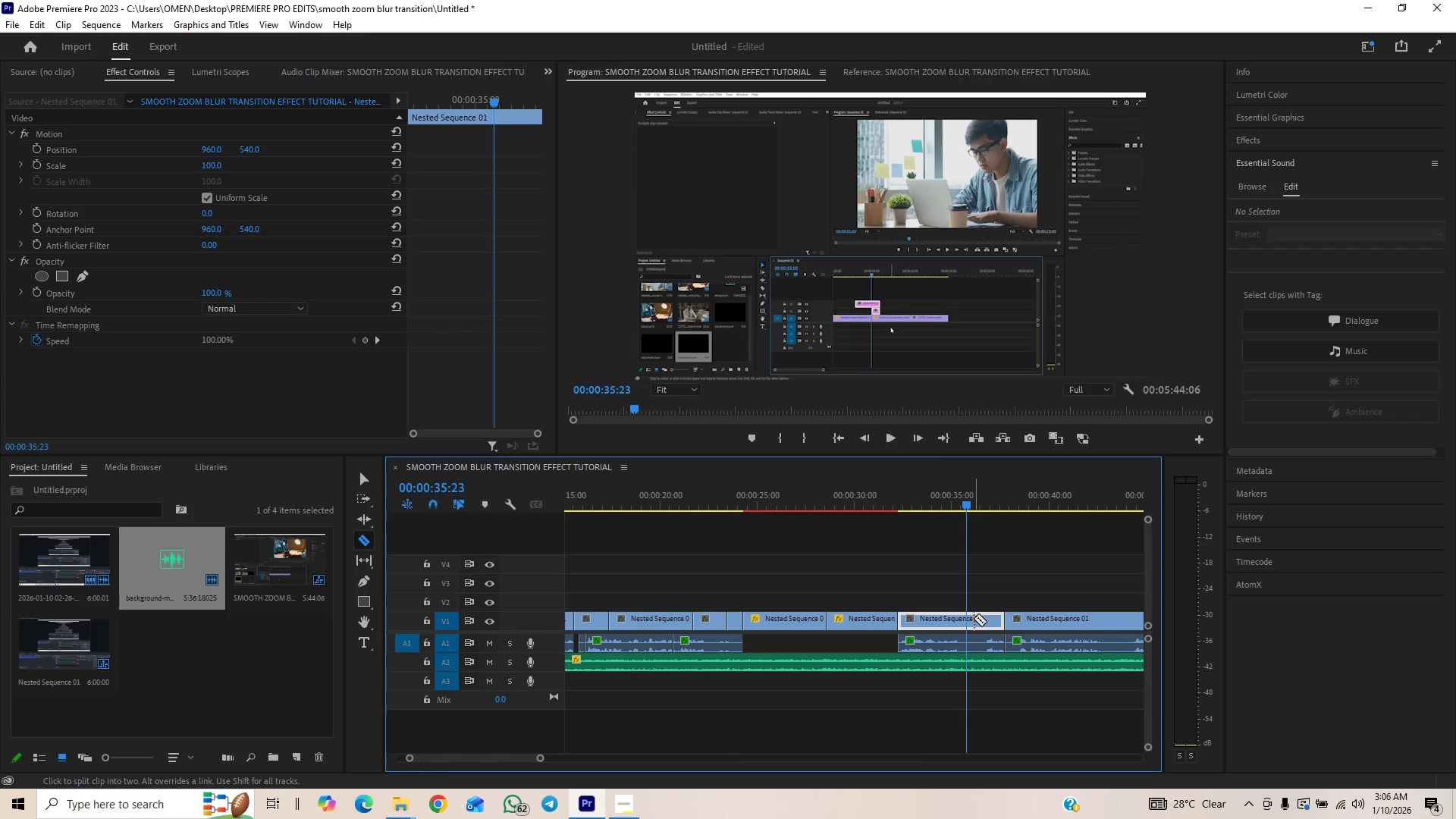 
left_click([969, 625])
 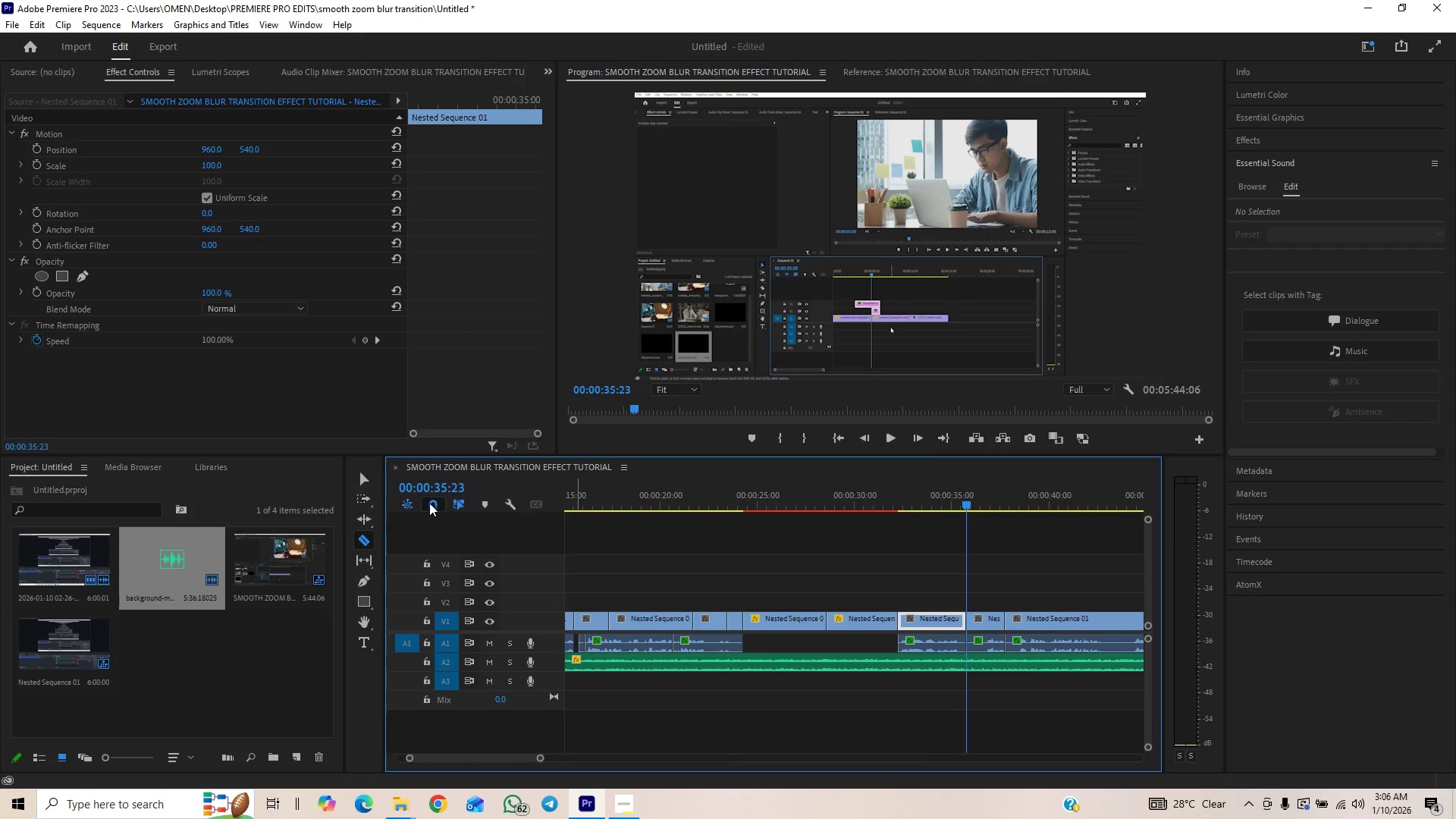 
left_click([369, 479])
 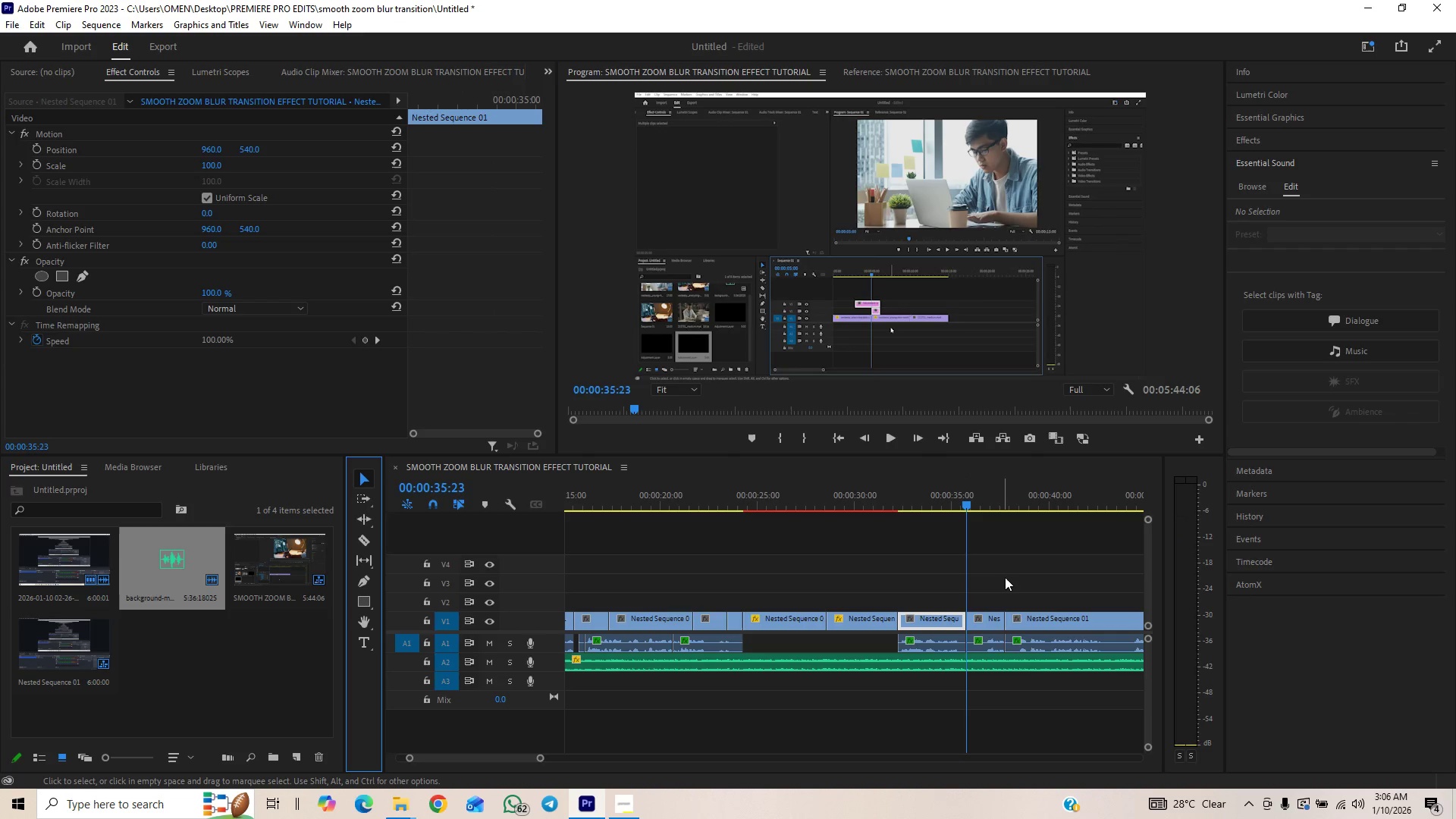 
left_click_drag(start_coordinate=[993, 588], to_coordinate=[992, 645])
 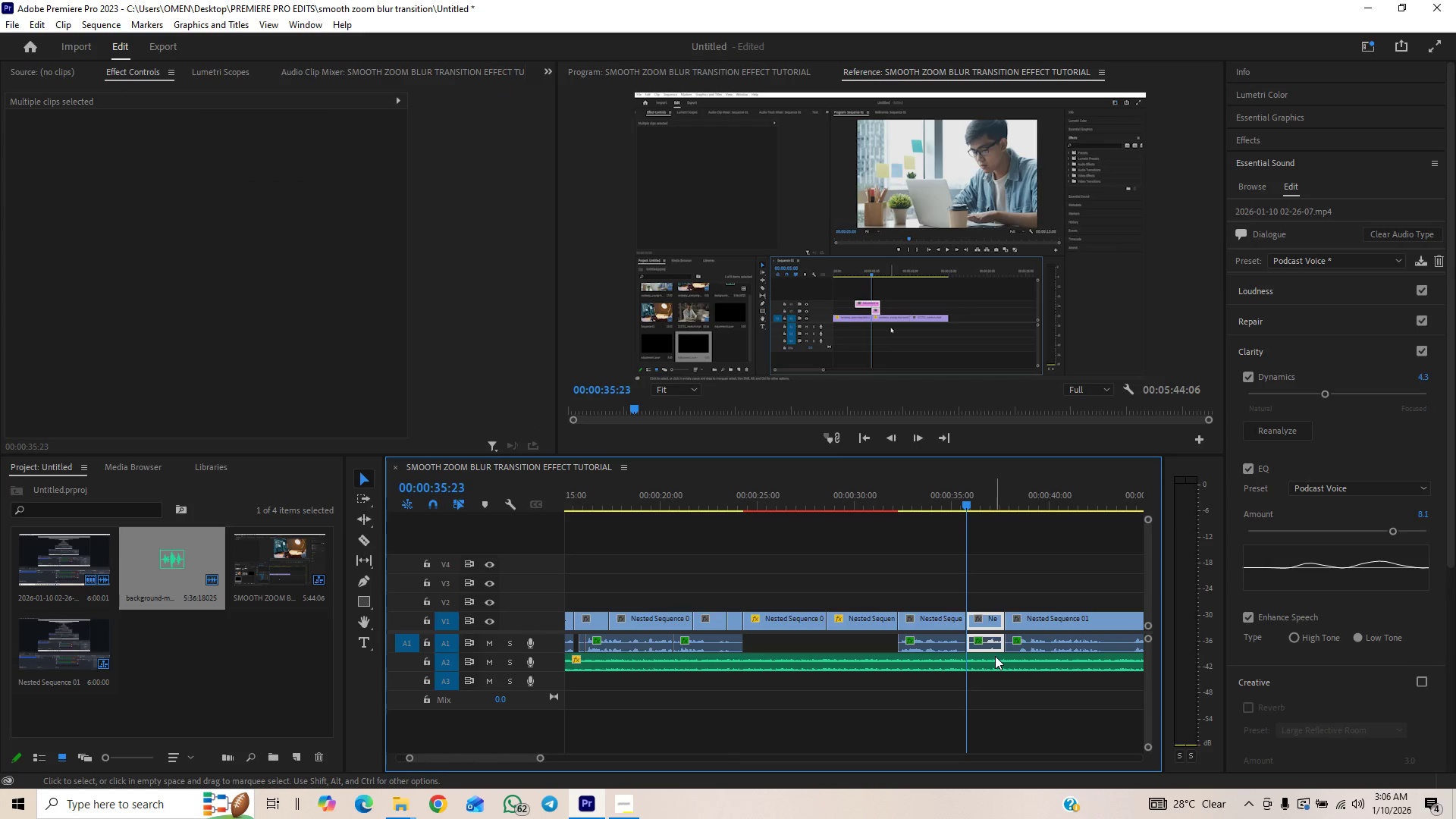 
key(Delete)
 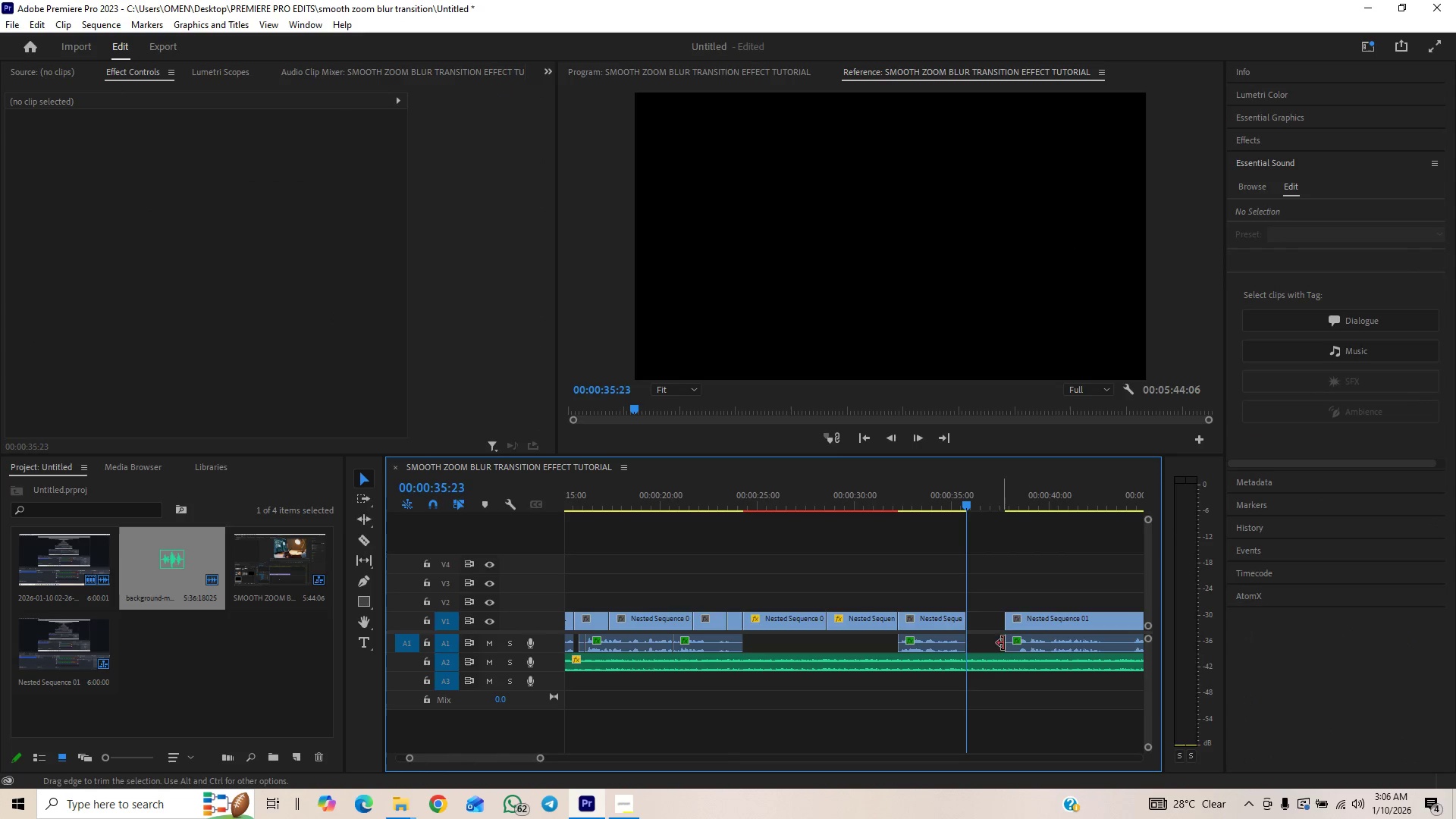 
left_click_drag(start_coordinate=[1049, 585], to_coordinate=[1024, 645])
 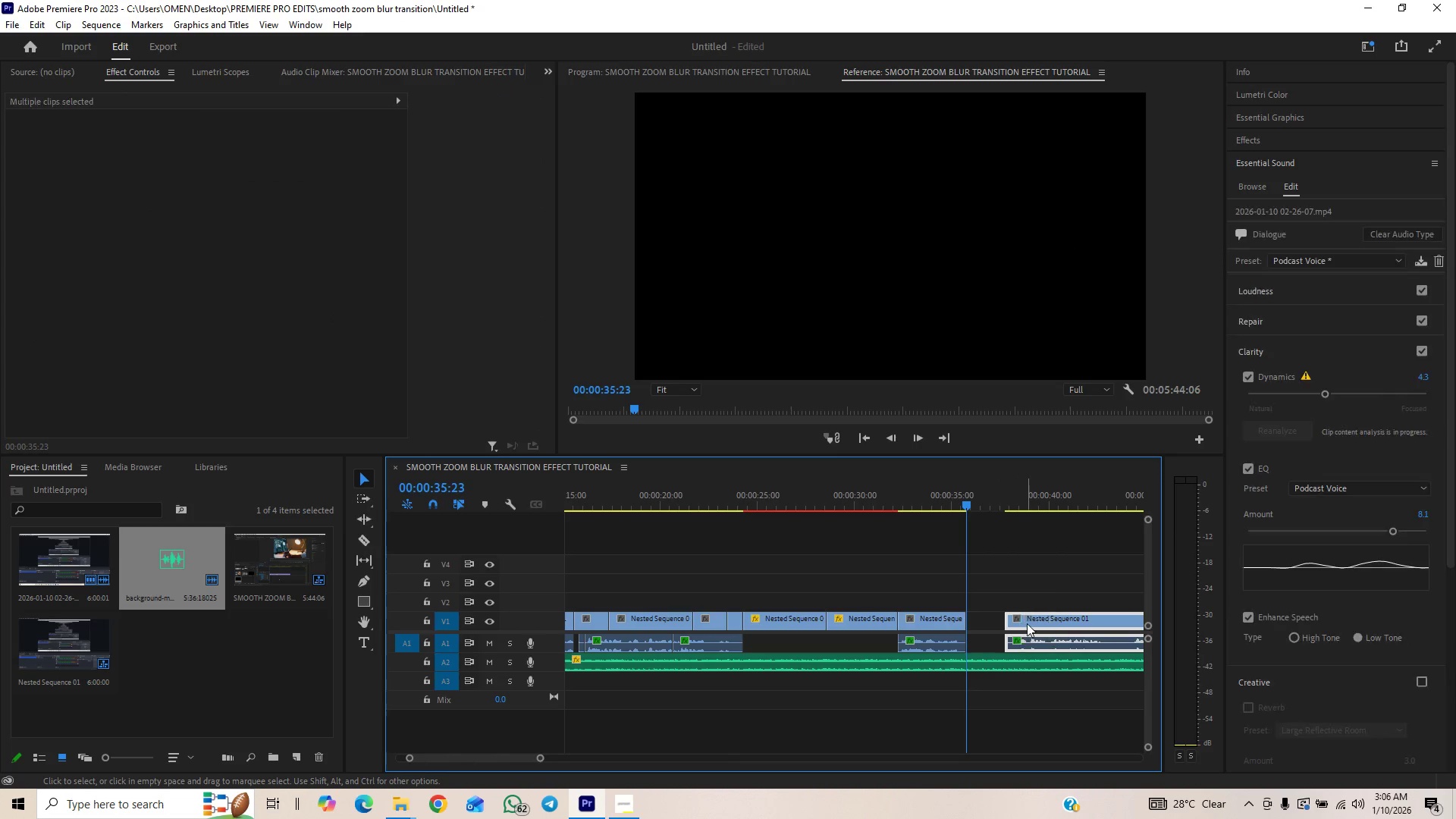 
left_click_drag(start_coordinate=[1027, 623], to_coordinate=[996, 634])
 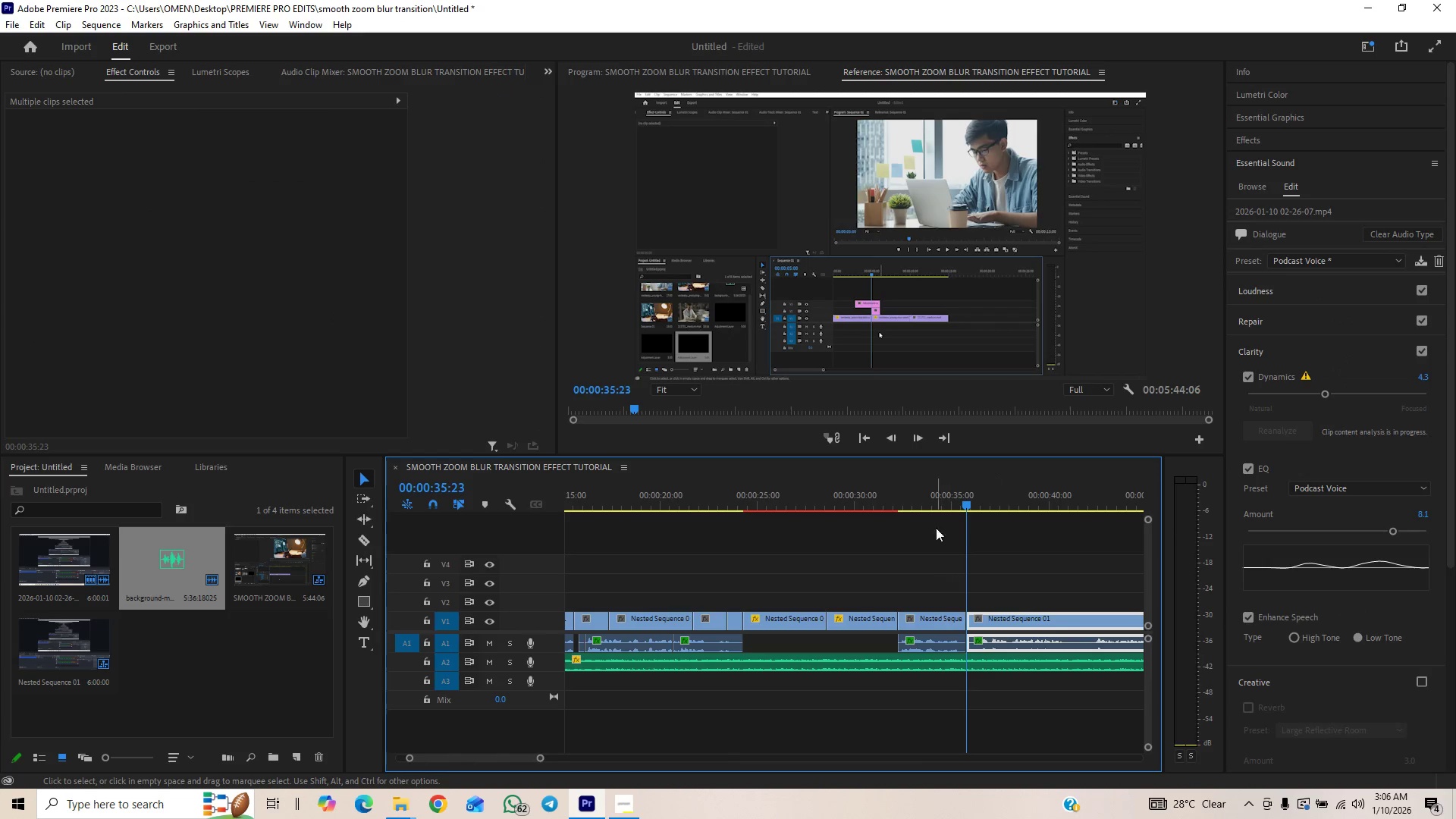 
left_click([934, 499])
 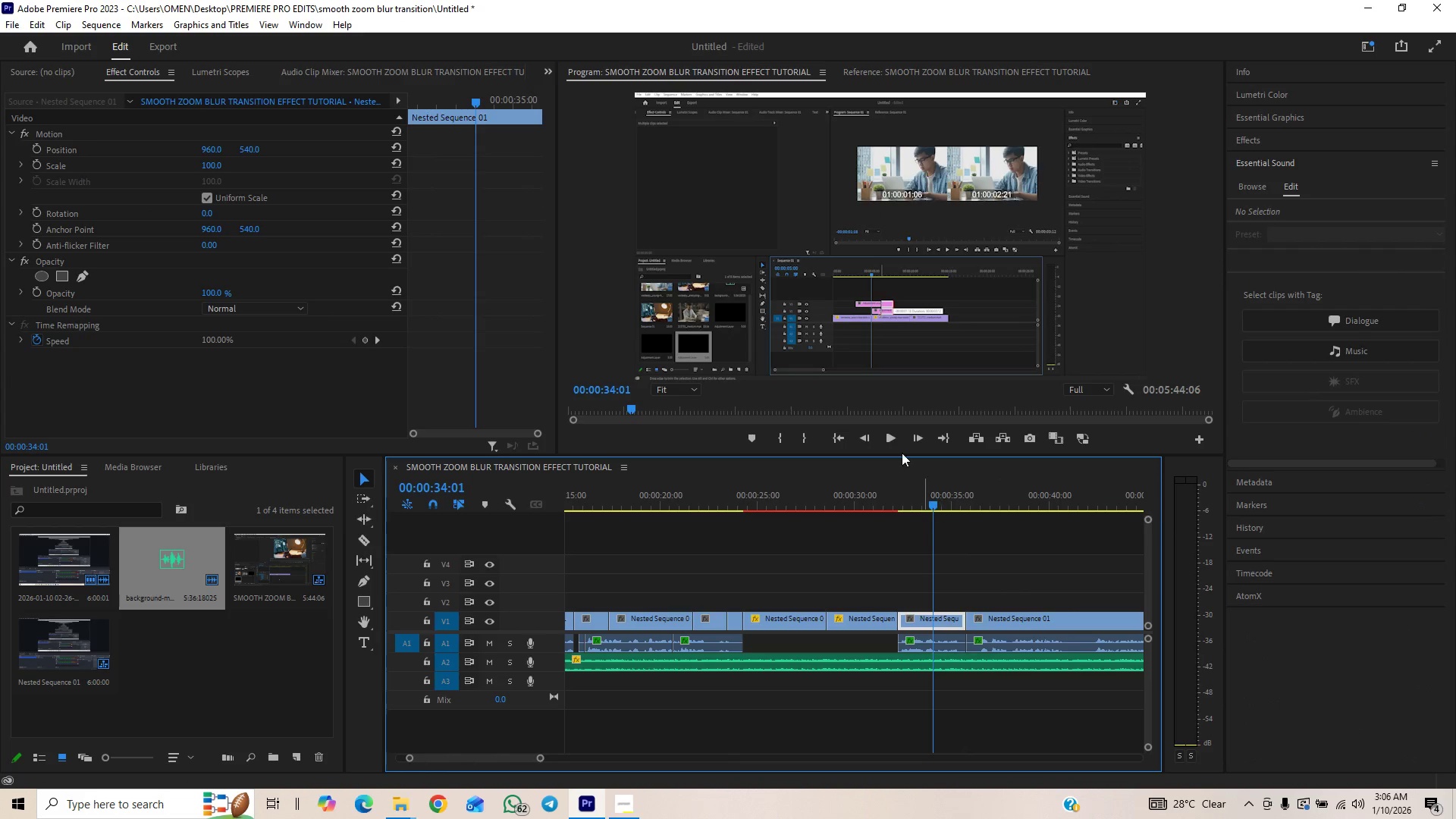 
left_click([886, 435])
 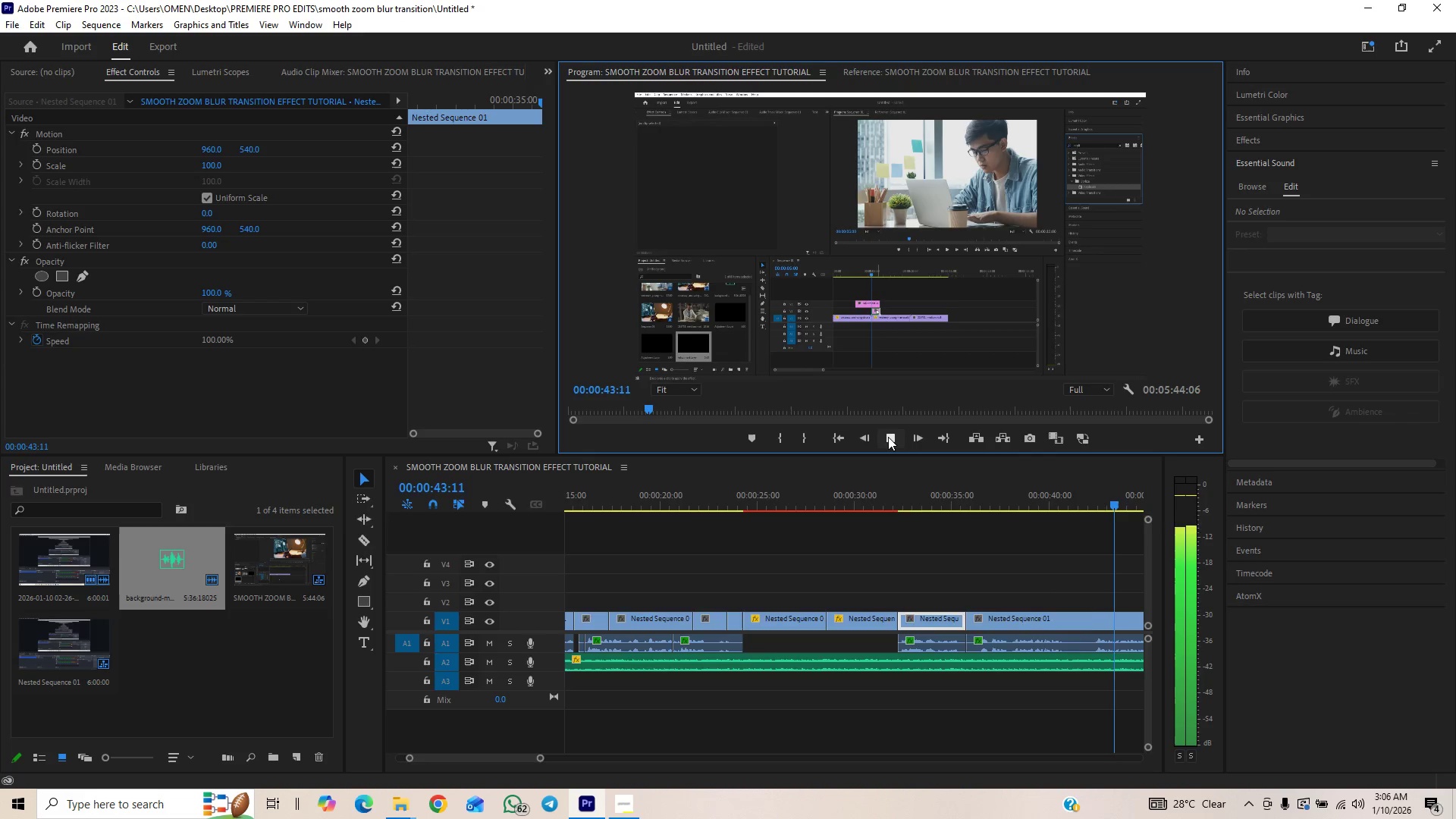 
wait(14.64)
 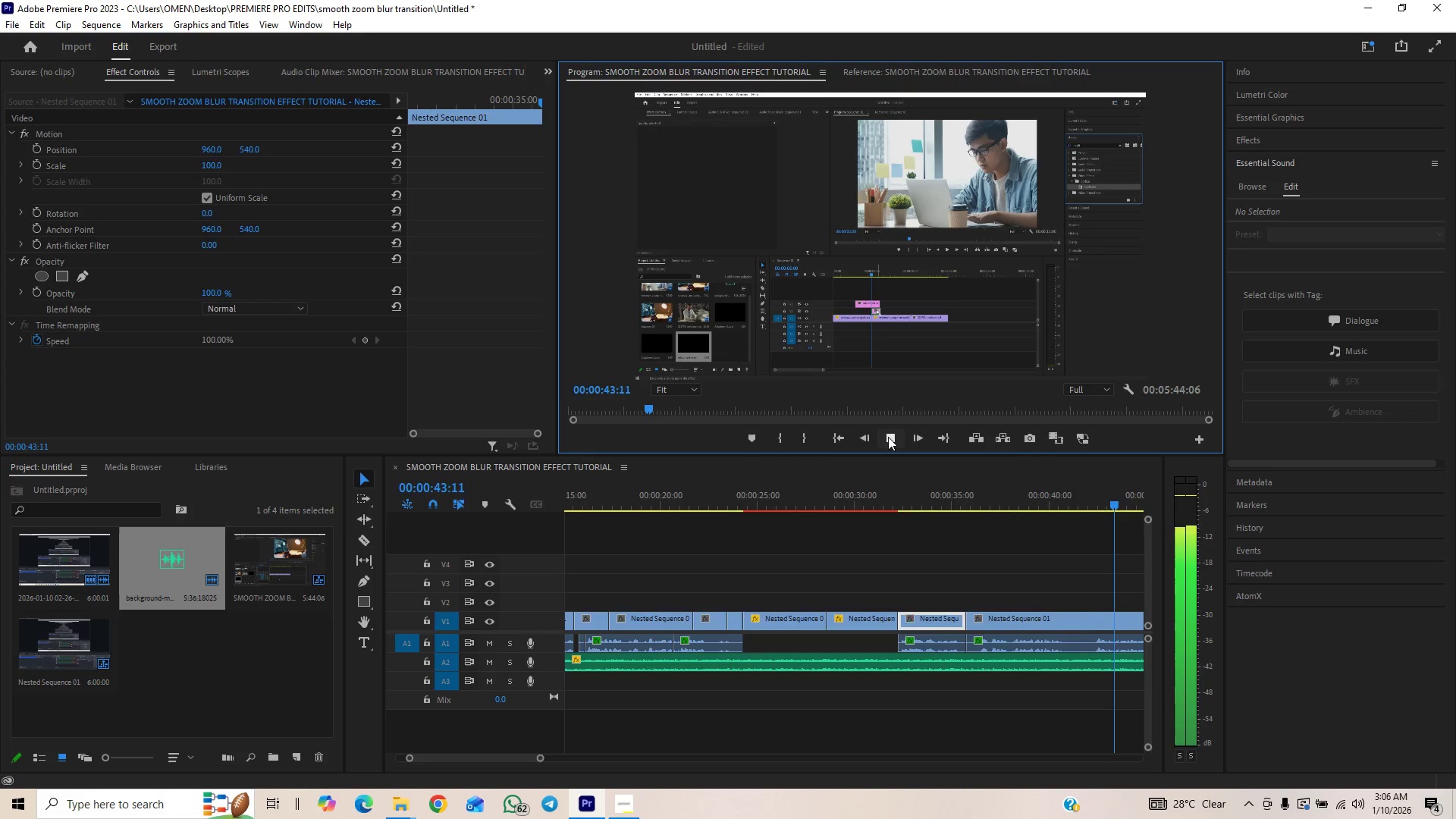 
left_click([888, 437])
 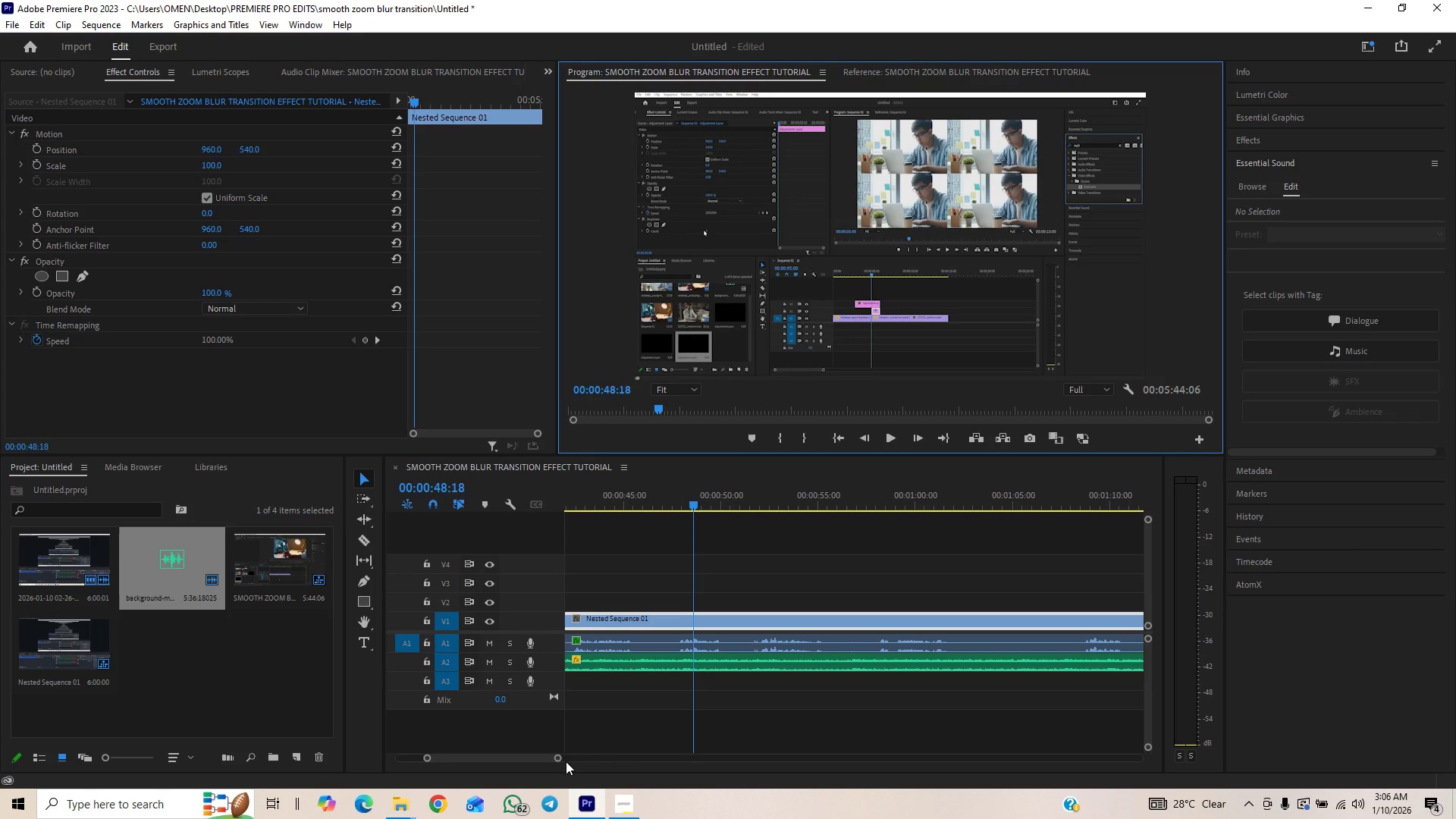 
left_click_drag(start_coordinate=[560, 760], to_coordinate=[568, 751])
 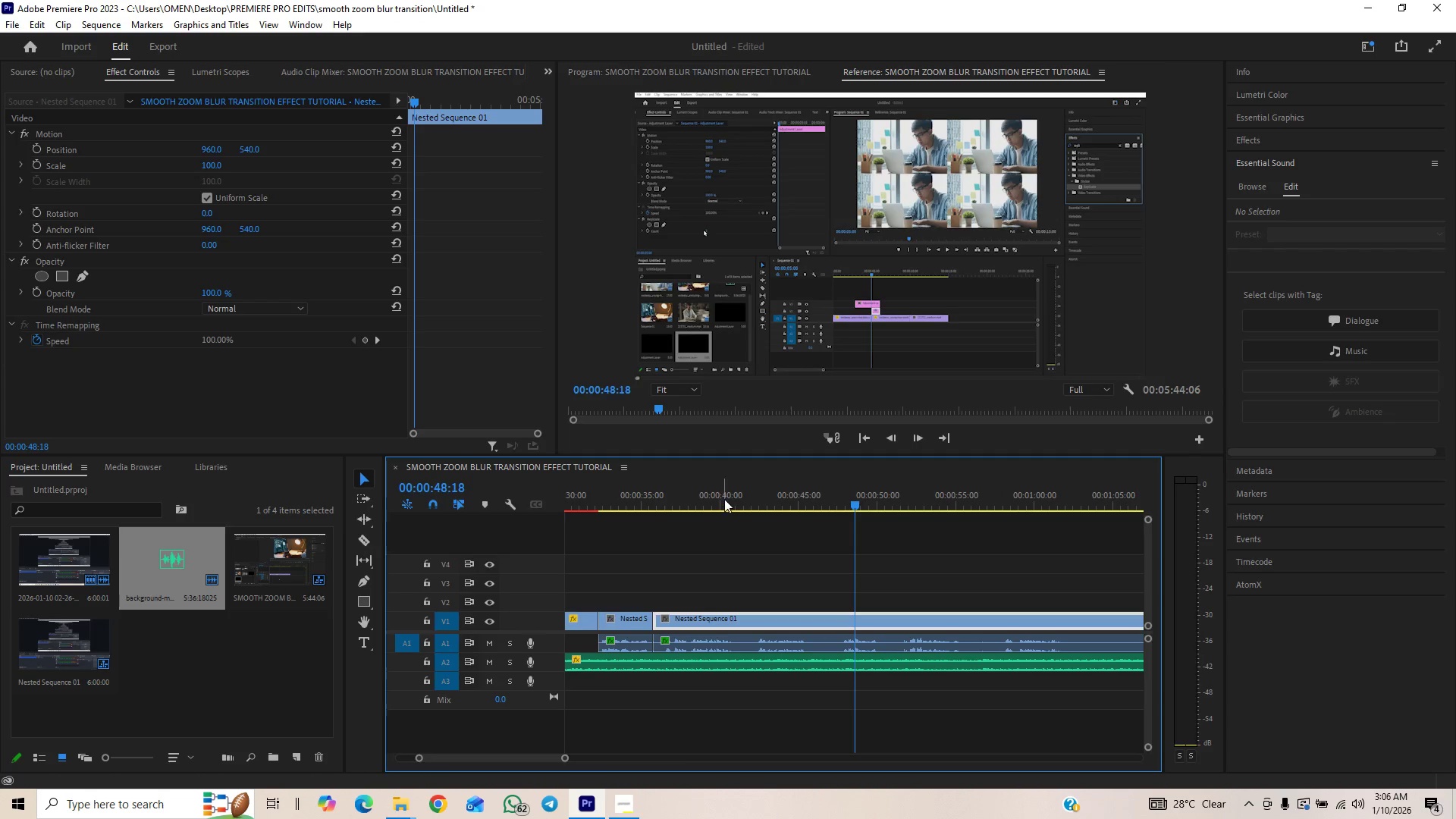 
left_click([714, 499])
 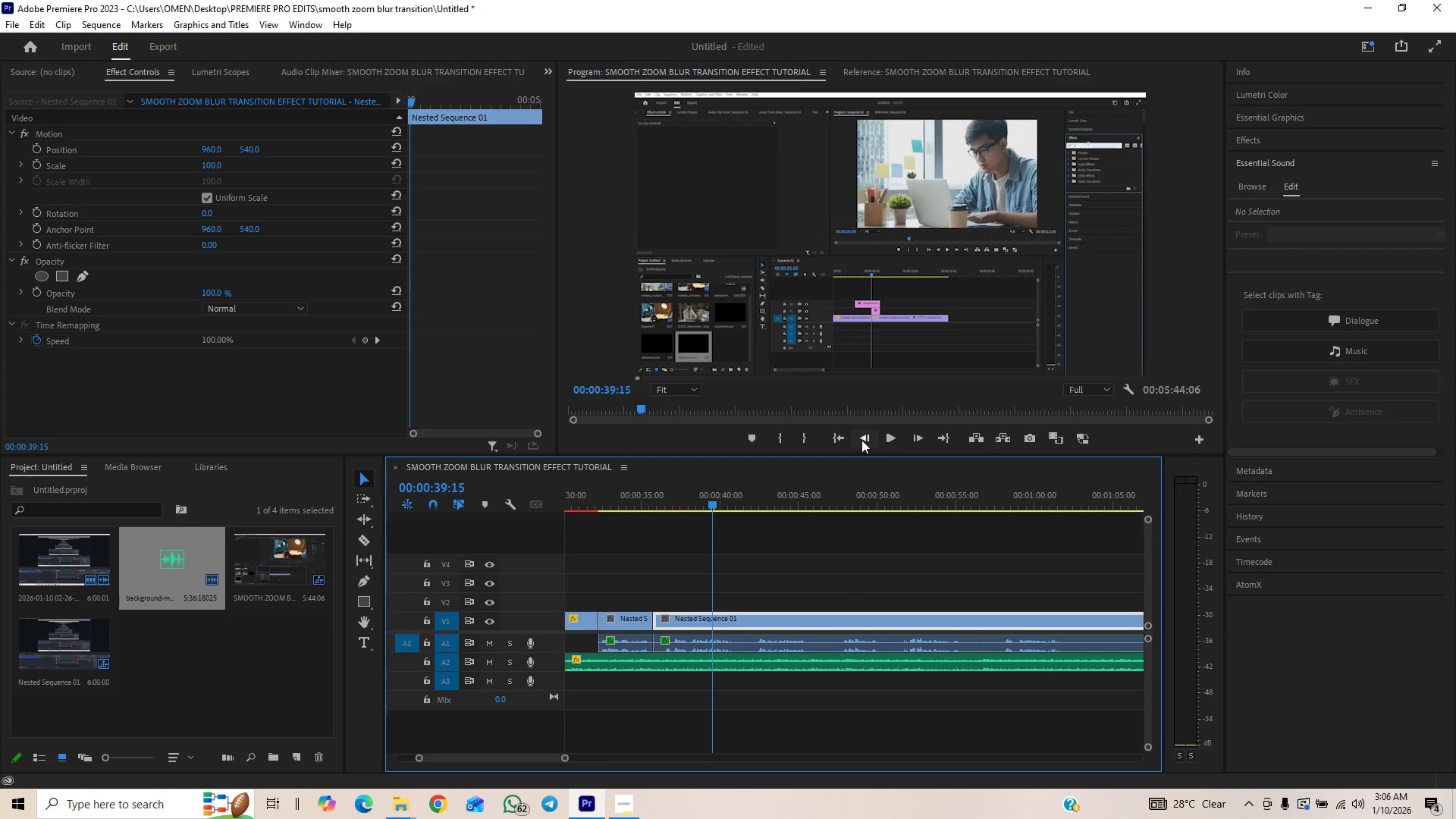 
left_click([885, 438])
 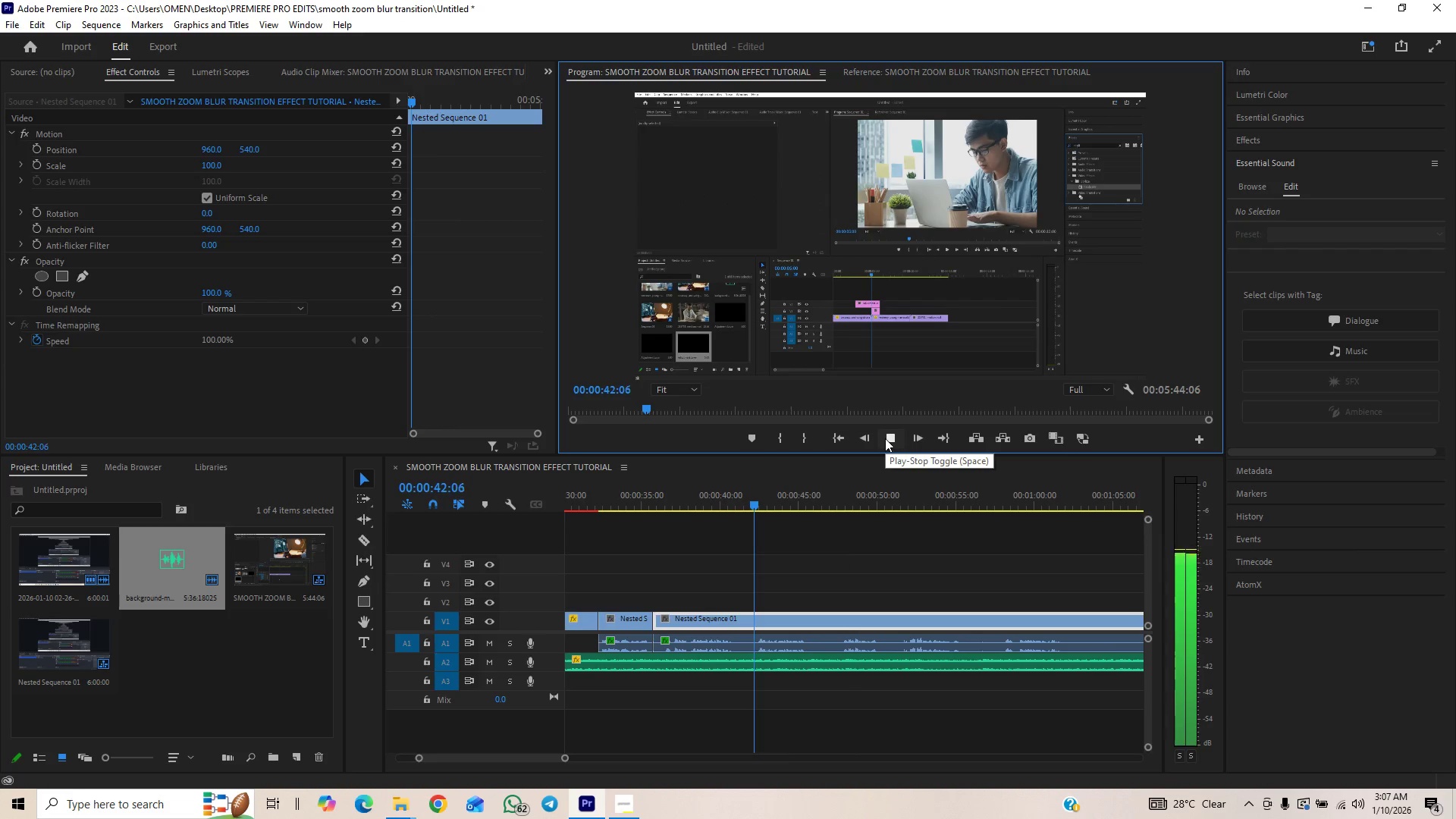 
left_click([892, 437])
 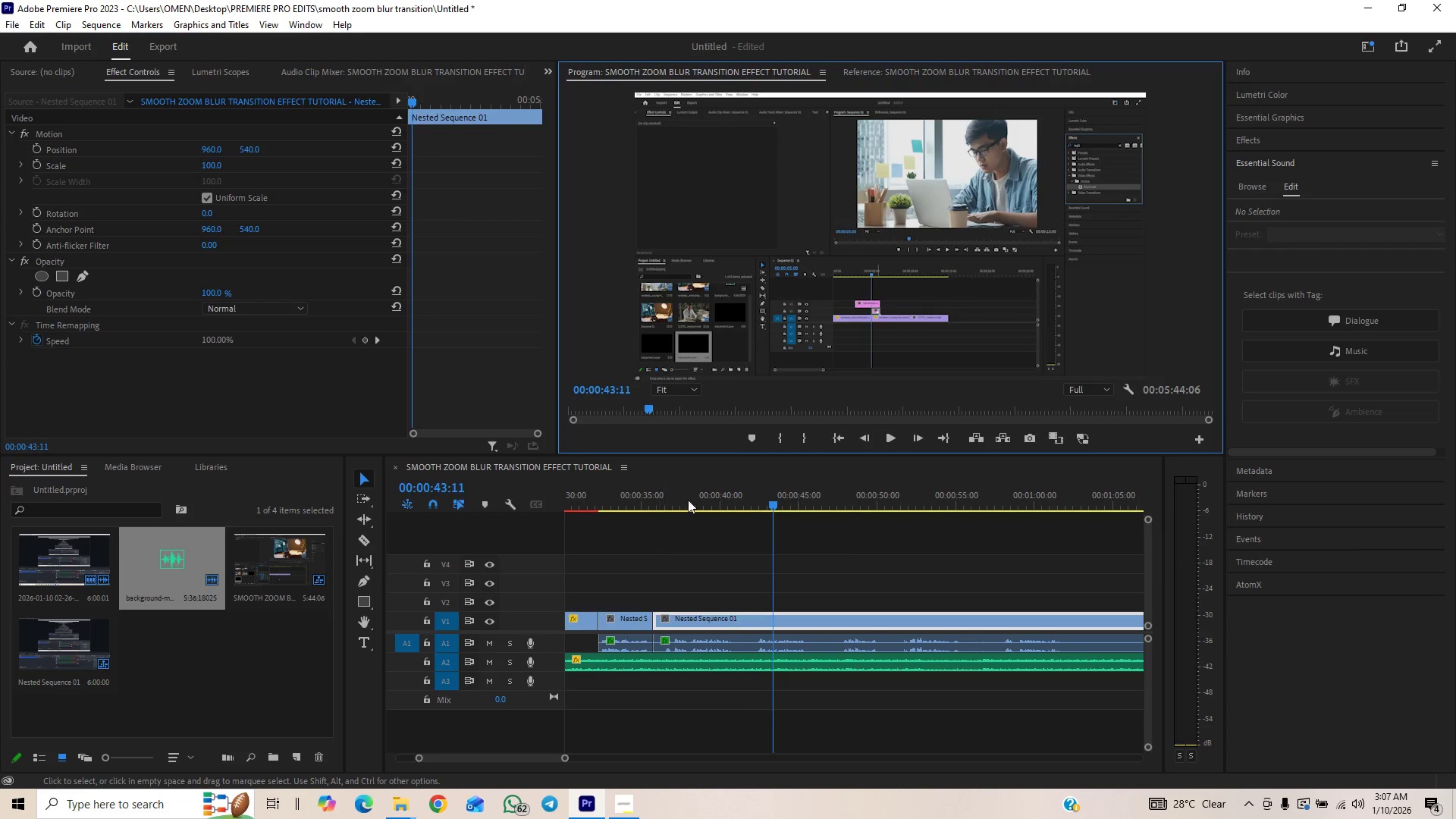 
left_click([704, 494])
 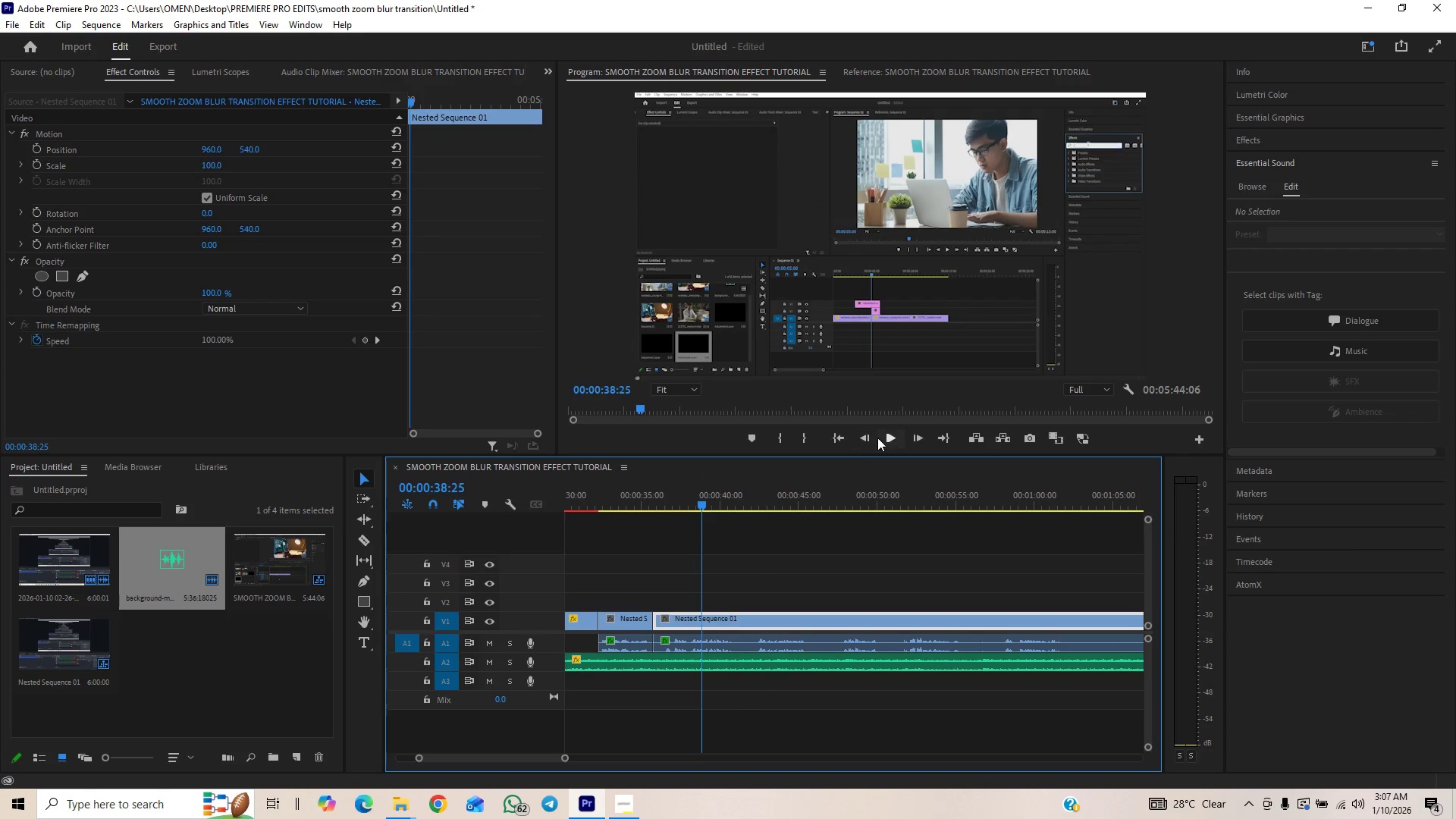 
left_click([883, 436])
 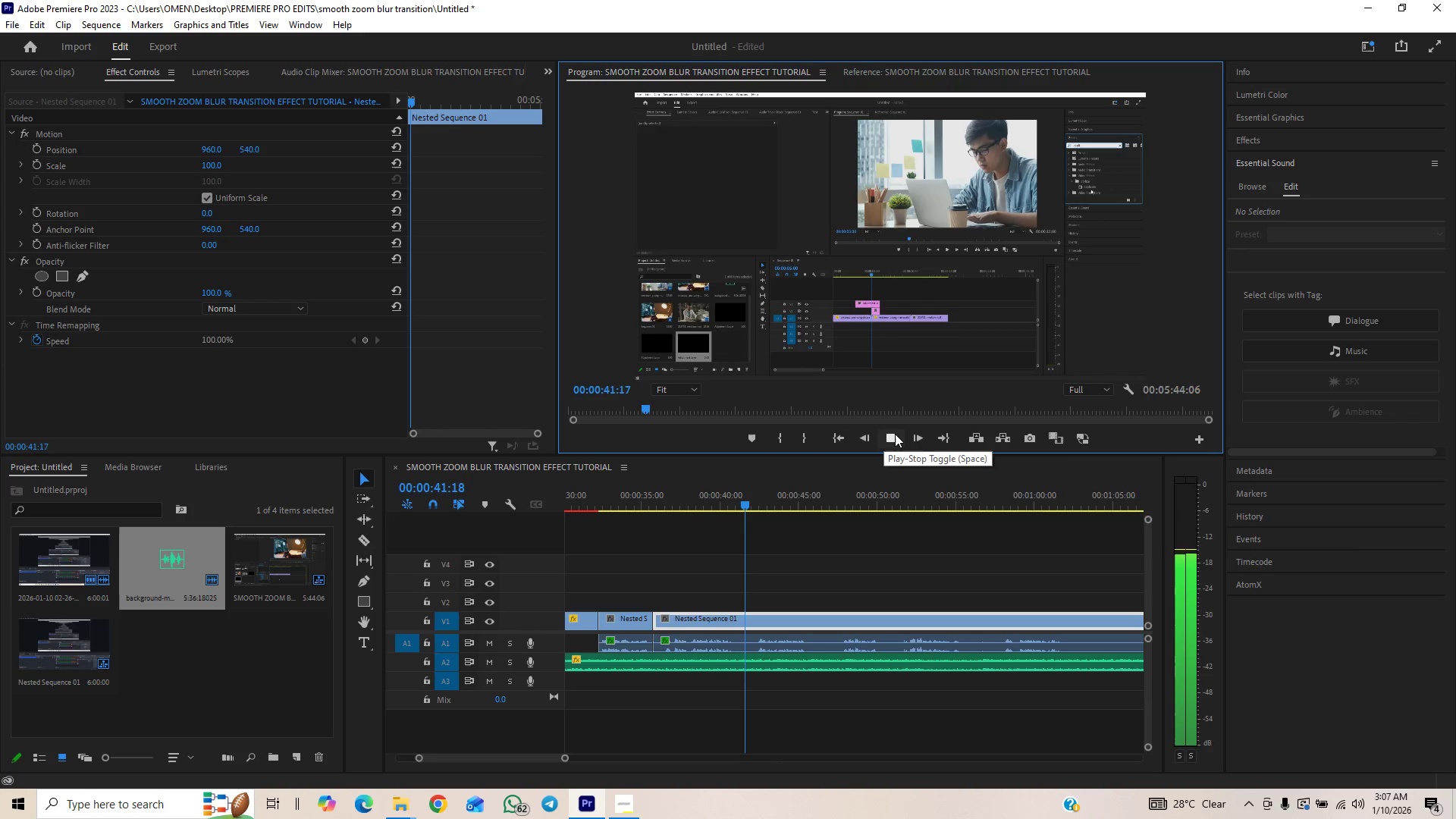 
wait(8.01)
 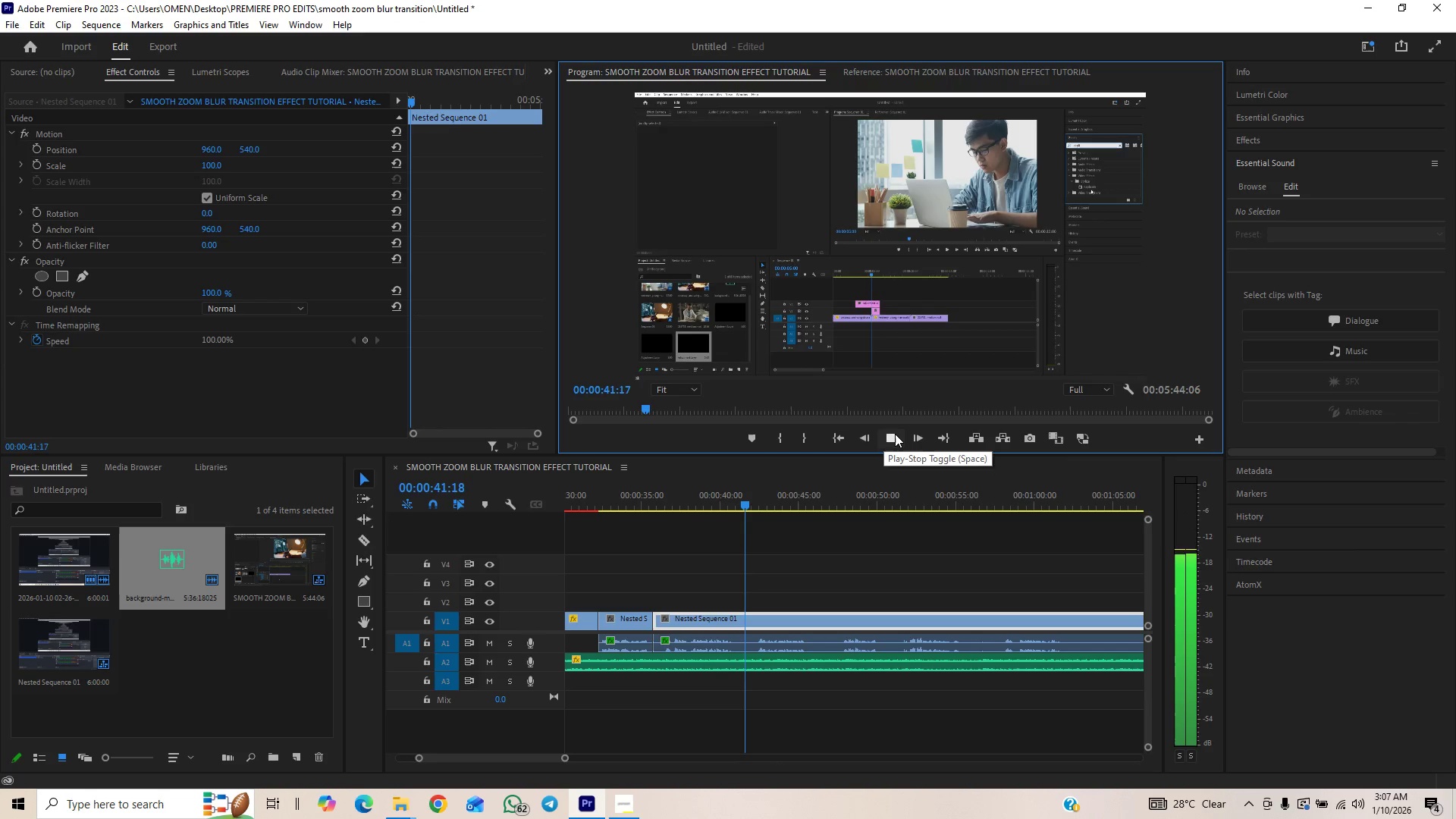 
left_click([895, 434])
 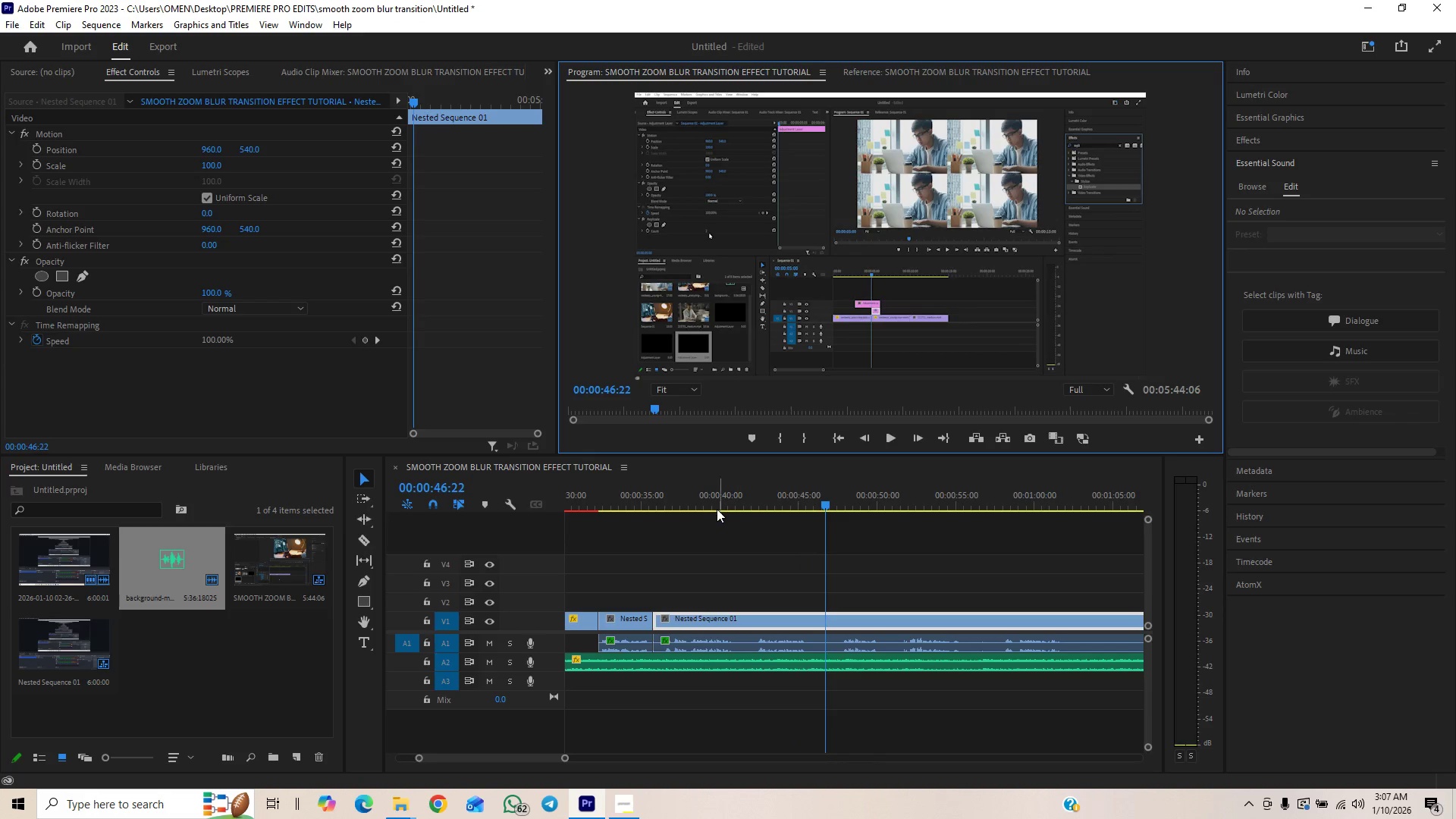 
left_click([714, 508])
 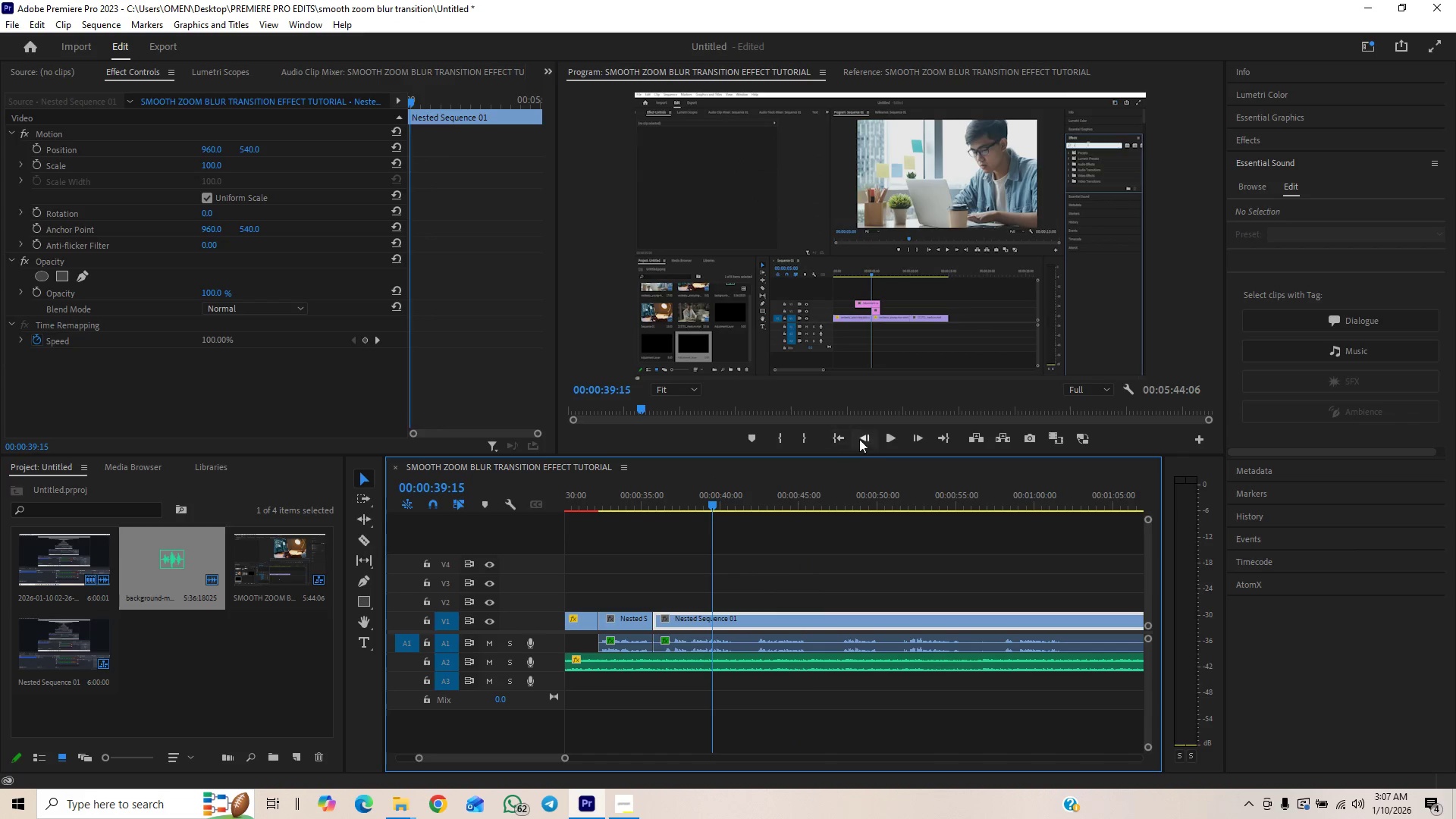 
left_click([882, 435])
 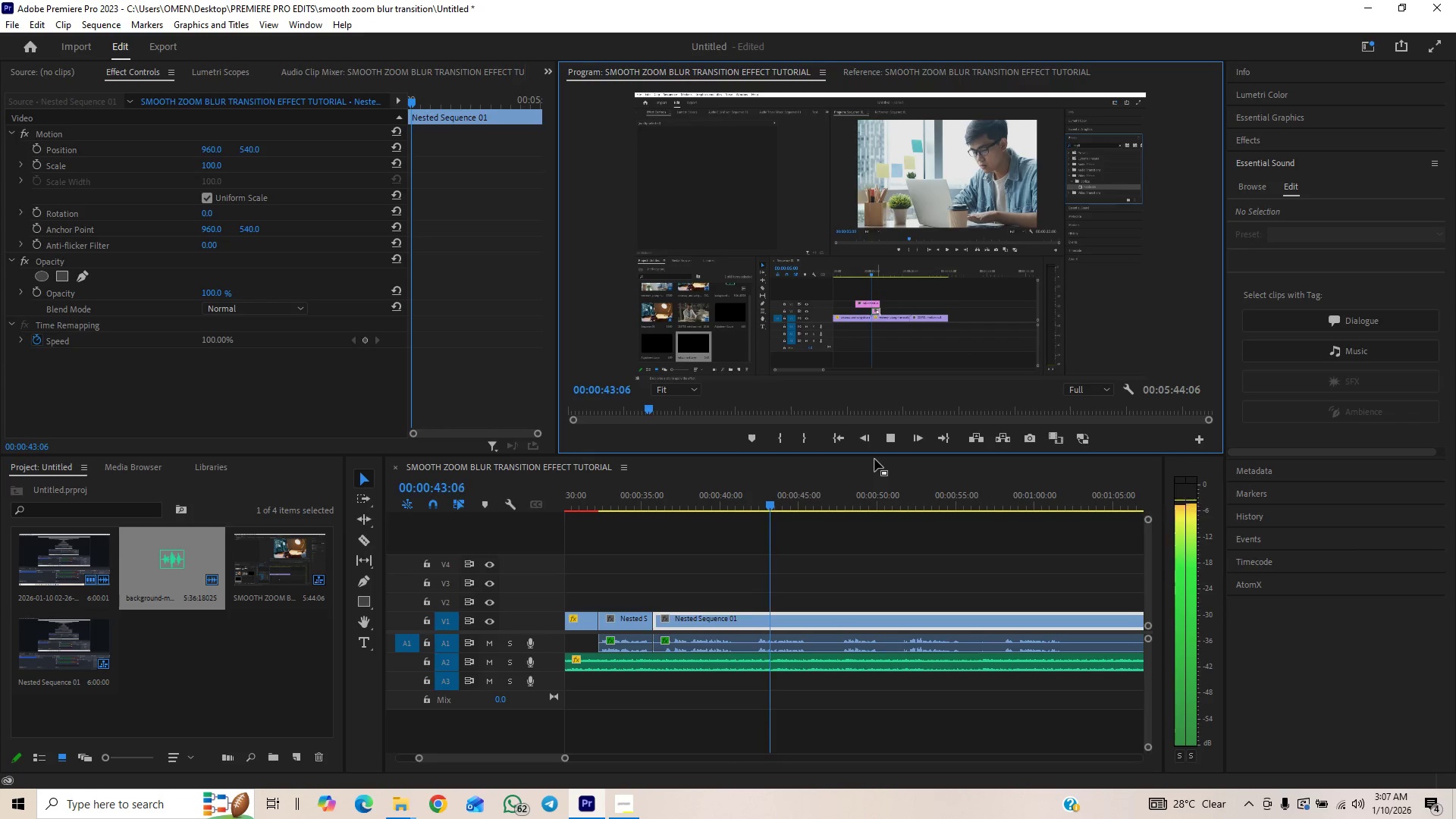 
wait(9.0)
 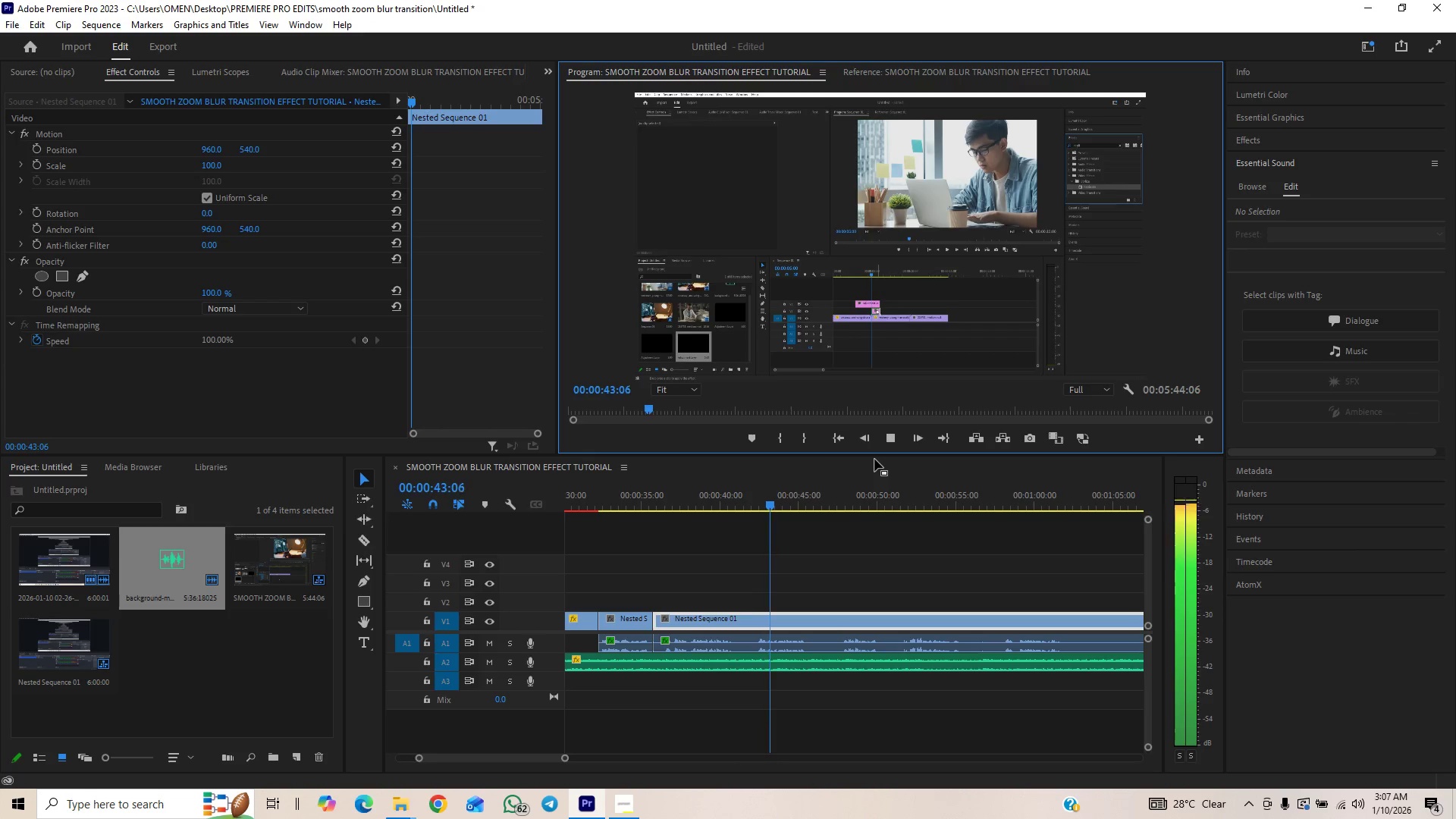 
left_click([880, 431])
 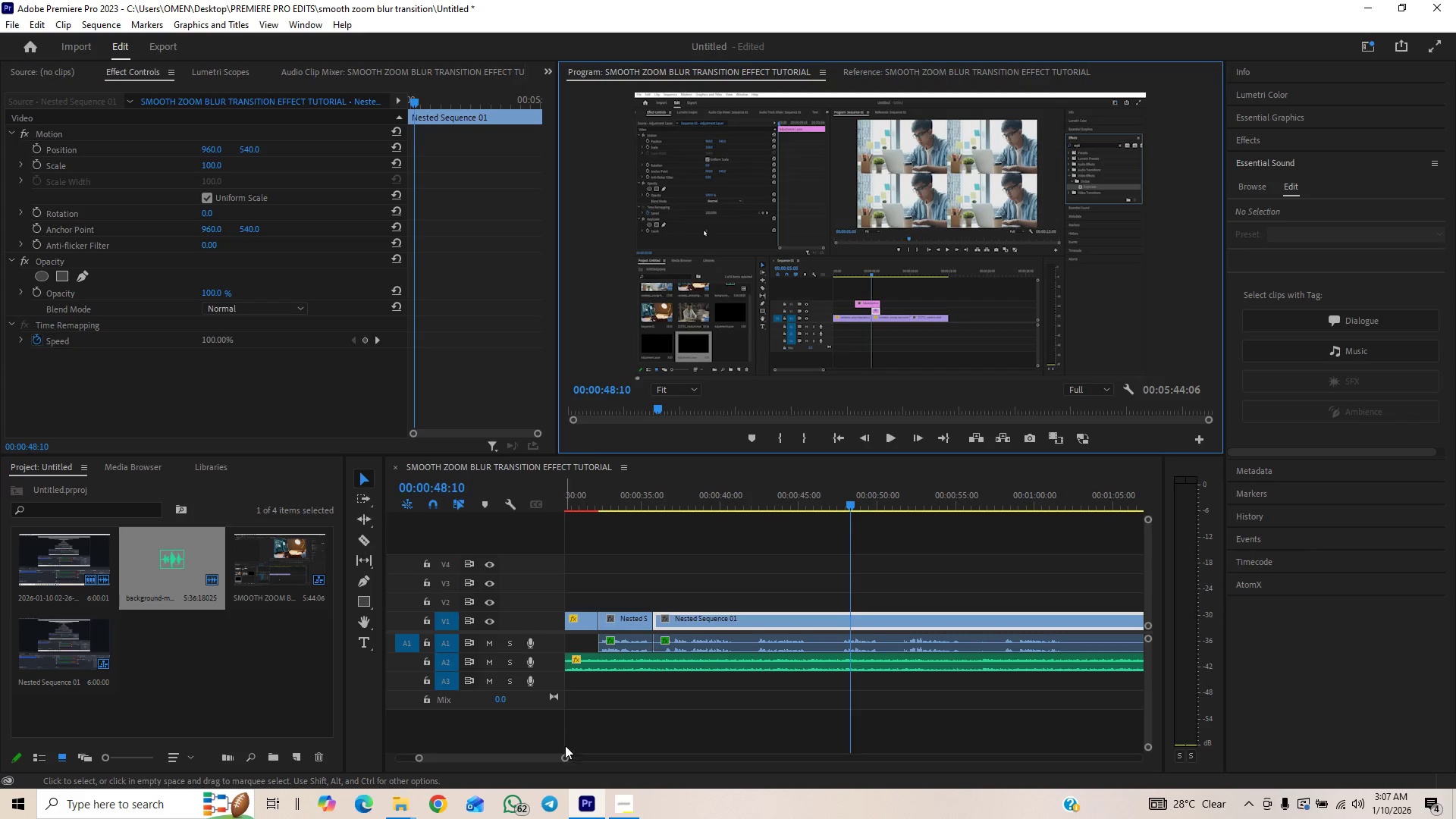 
left_click_drag(start_coordinate=[565, 756], to_coordinate=[556, 760])
 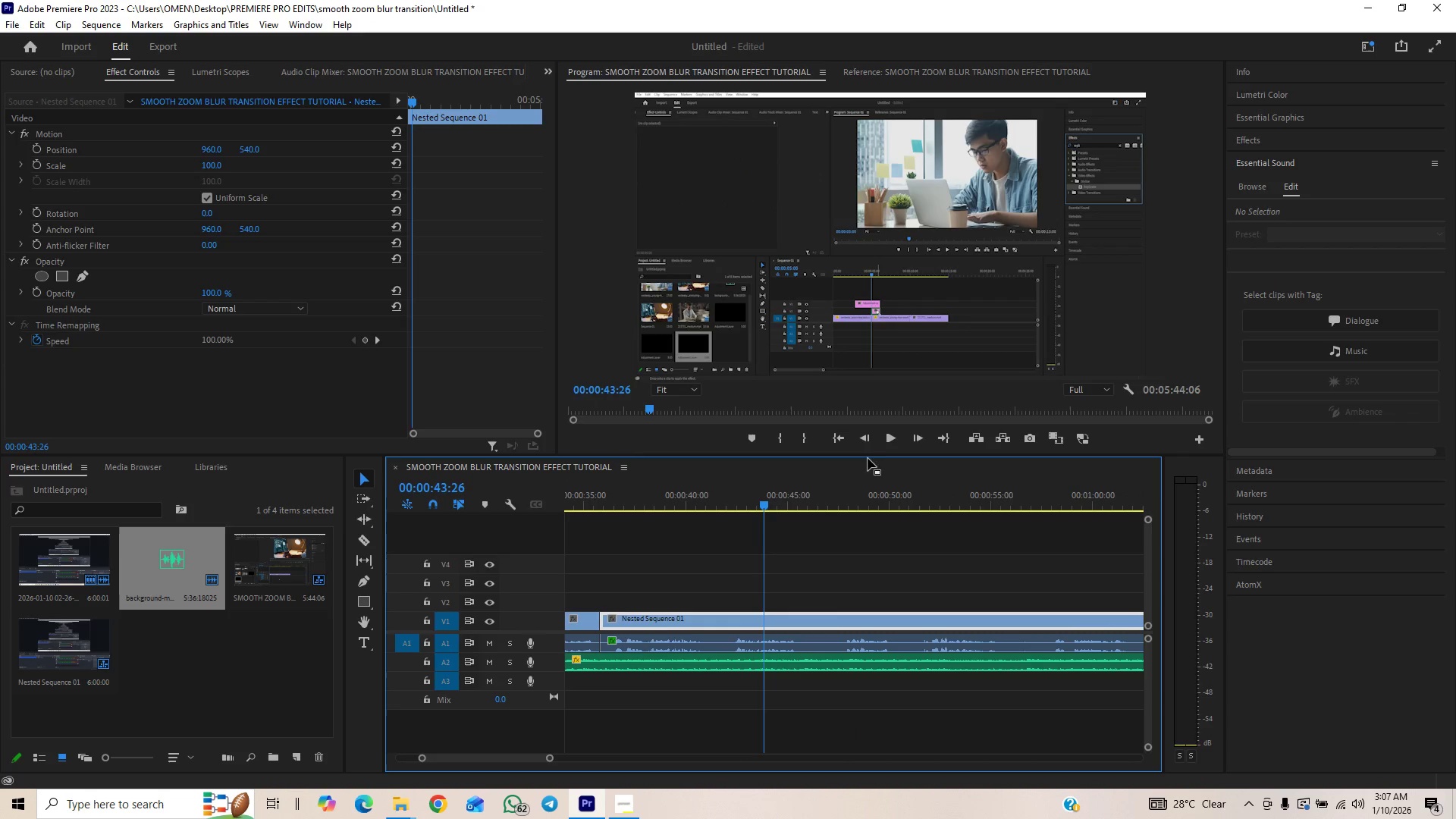 
left_click([893, 439])
 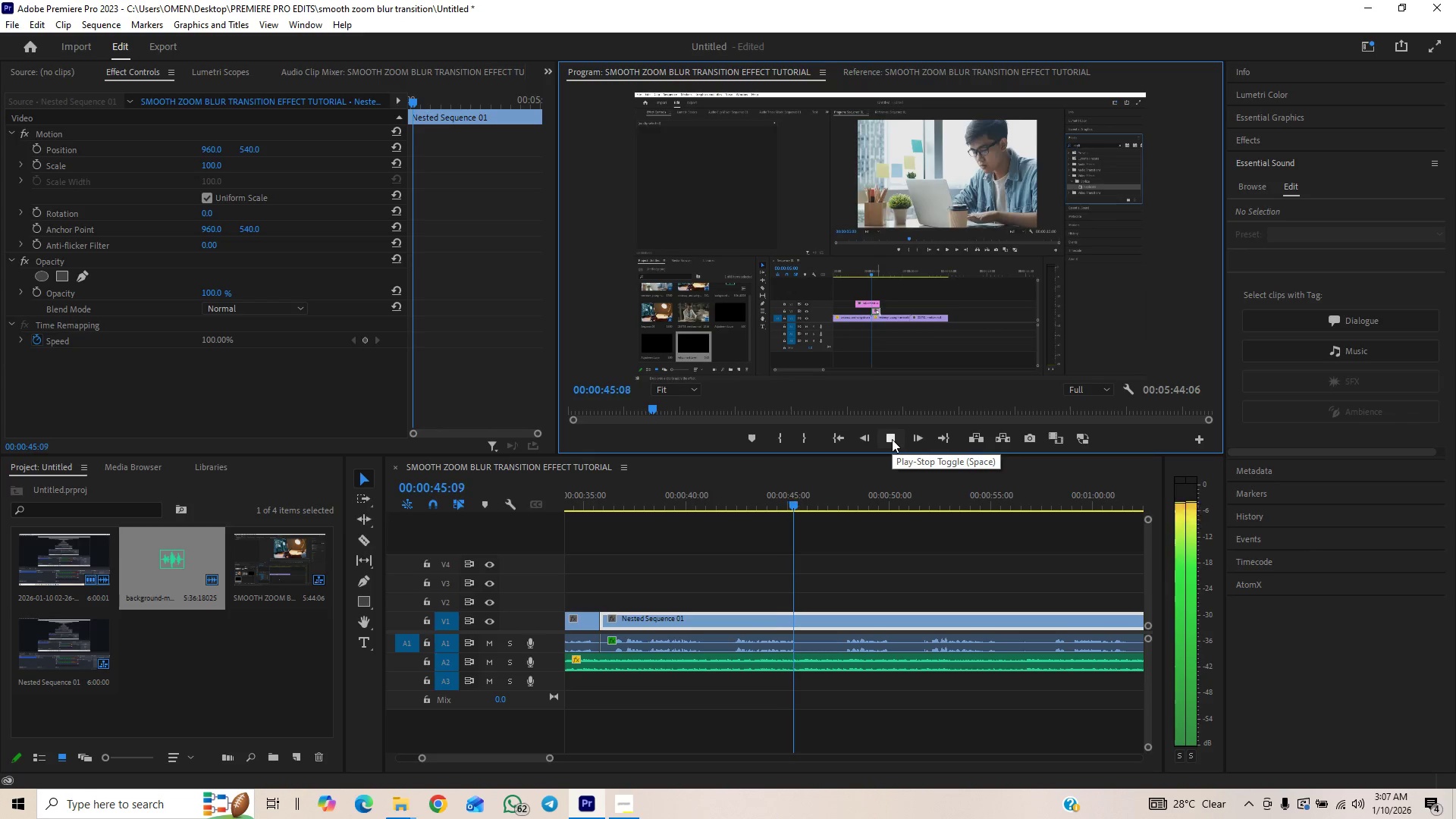 
left_click([892, 439])
 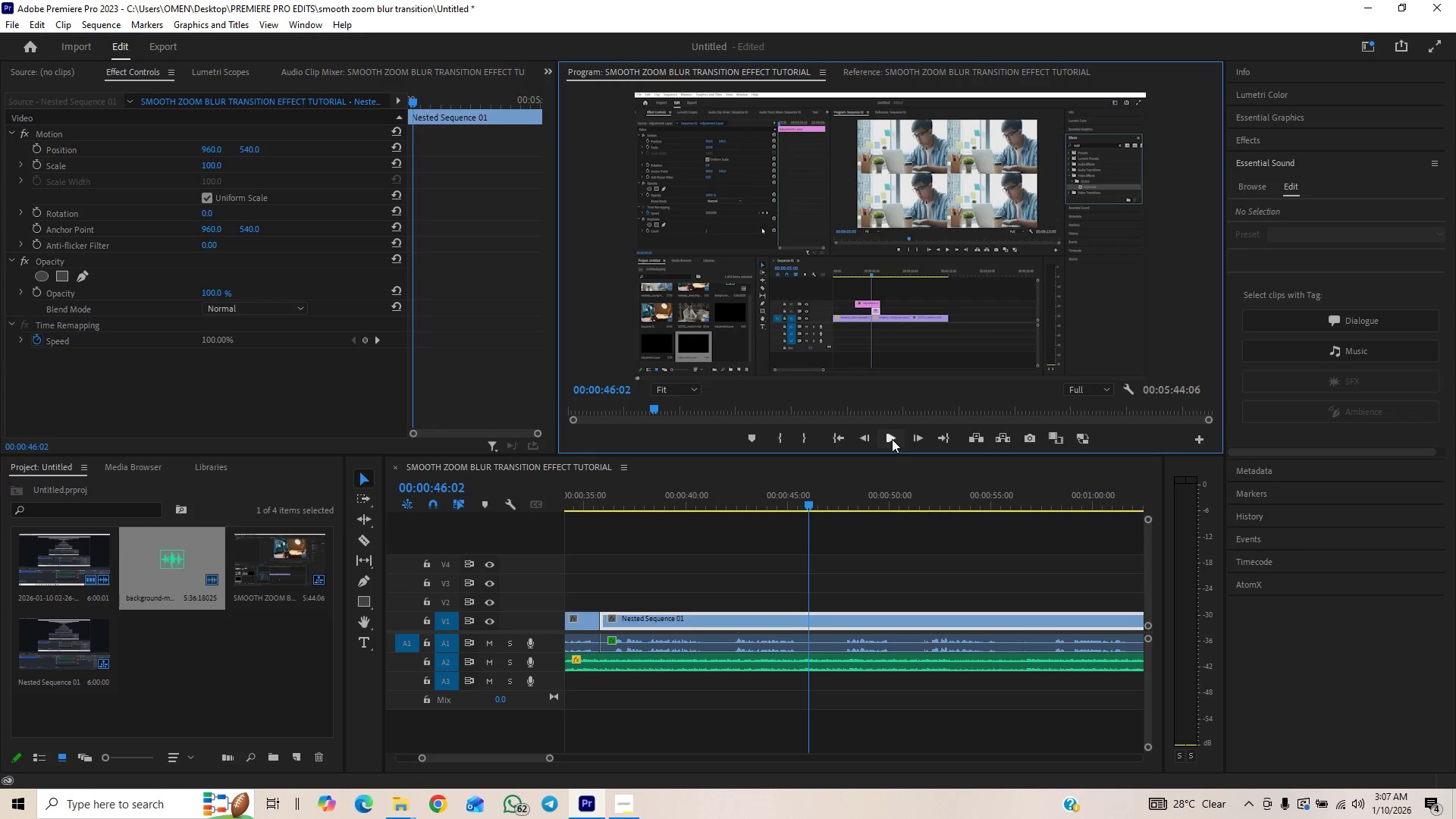 
left_click([892, 439])
 